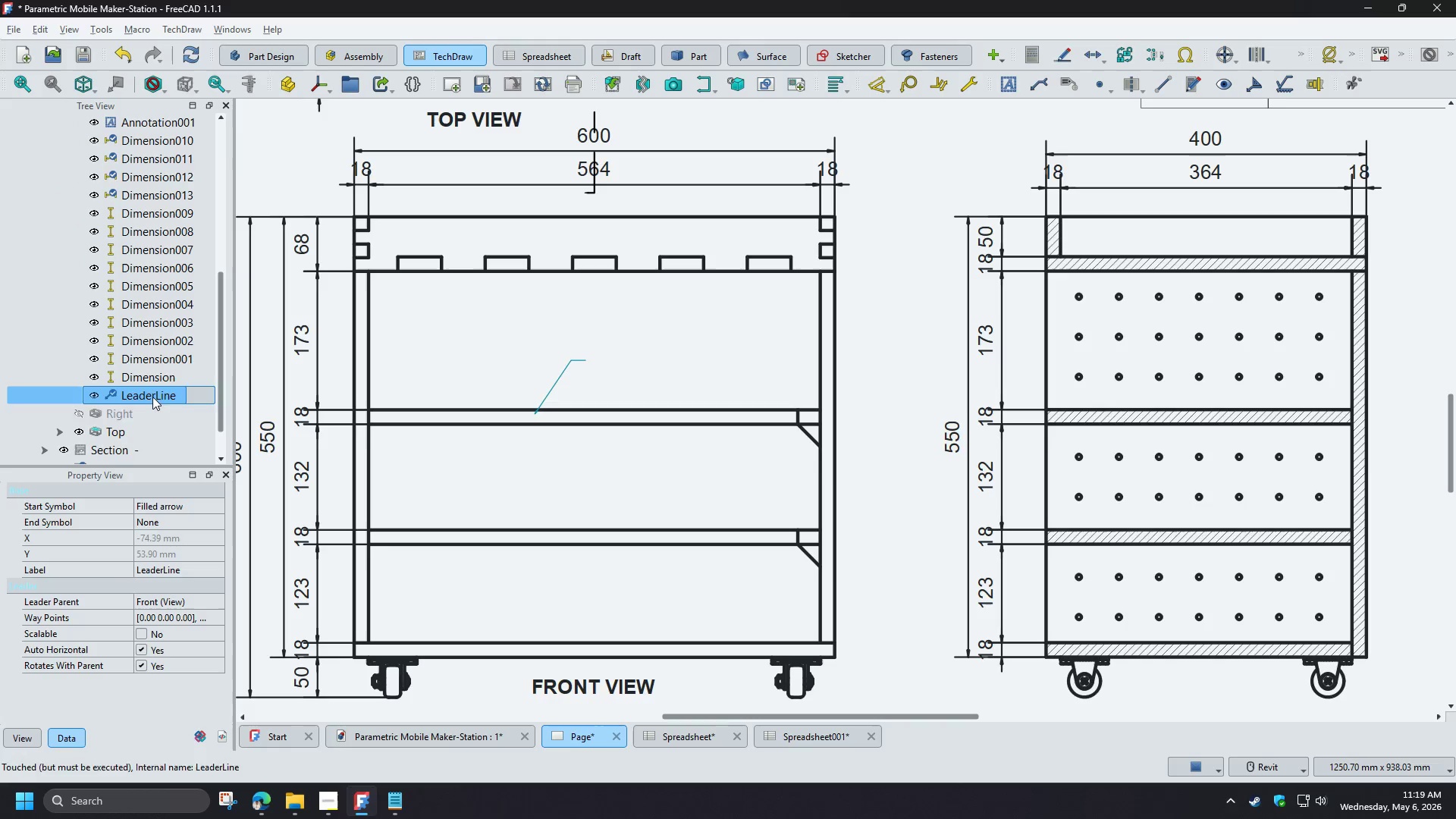 
double_click([219, 525])
 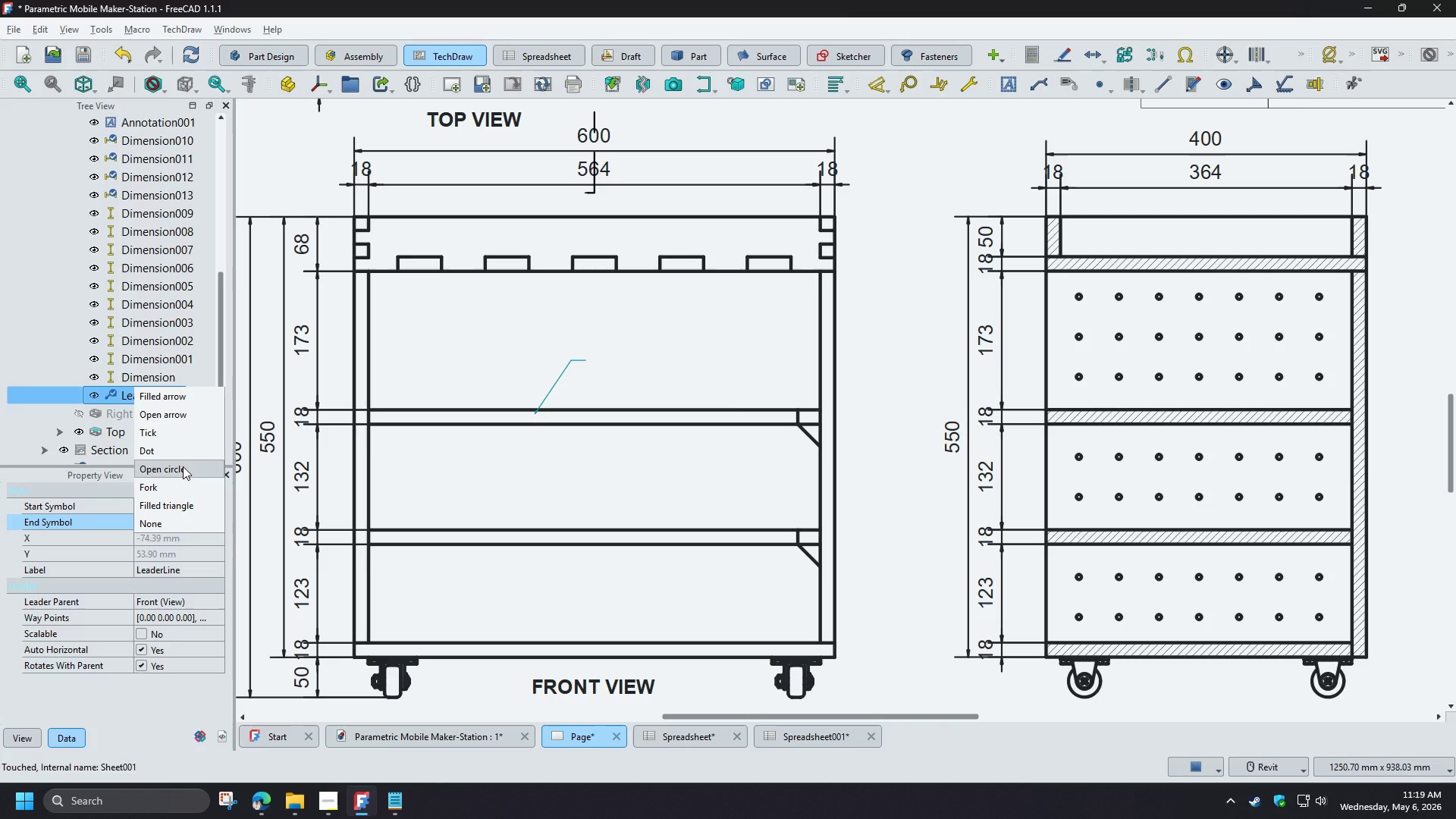 
left_click([183, 466])
 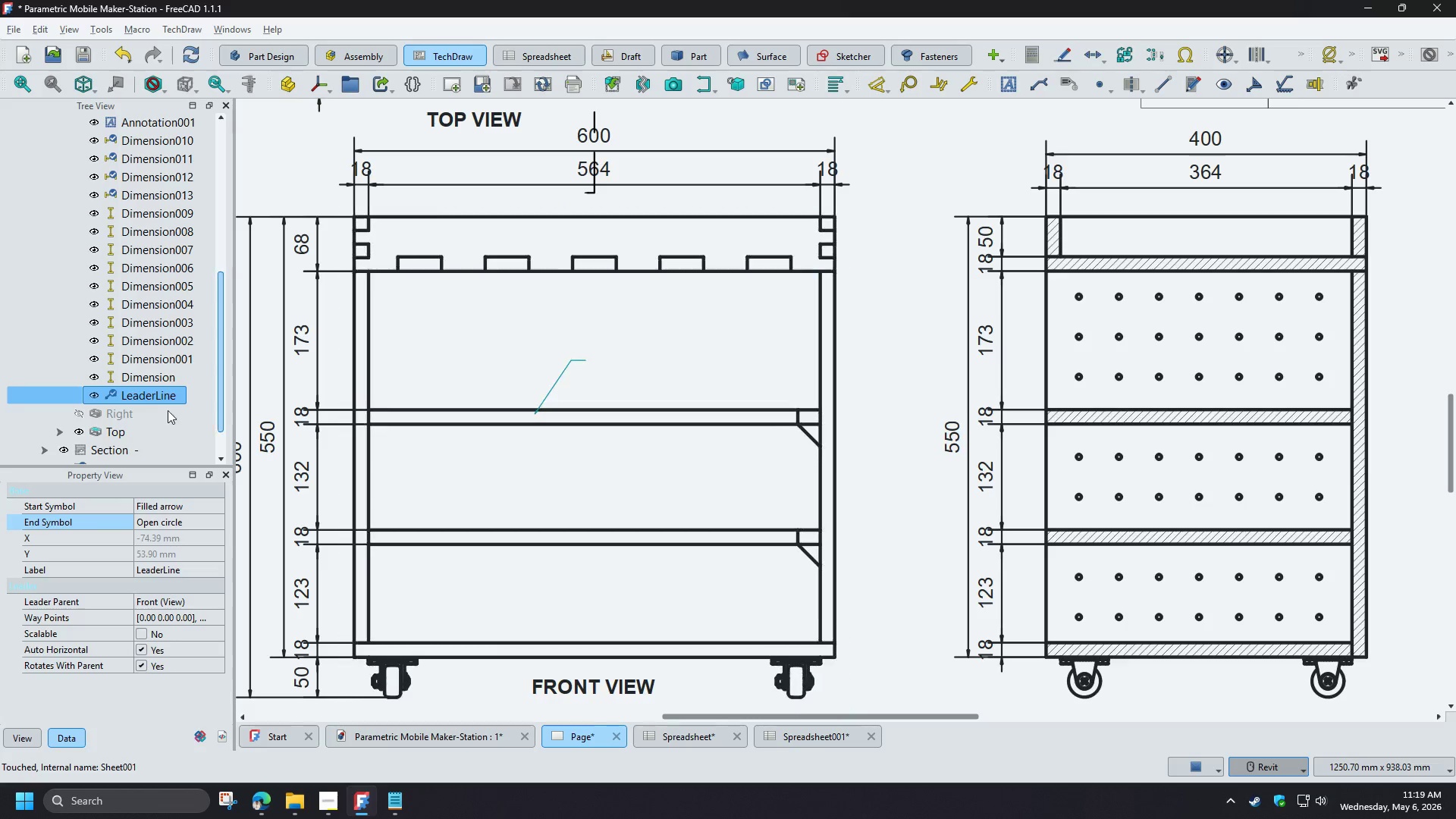 
scroll: coordinate [40, 319], scroll_direction: up, amount: 4.0
 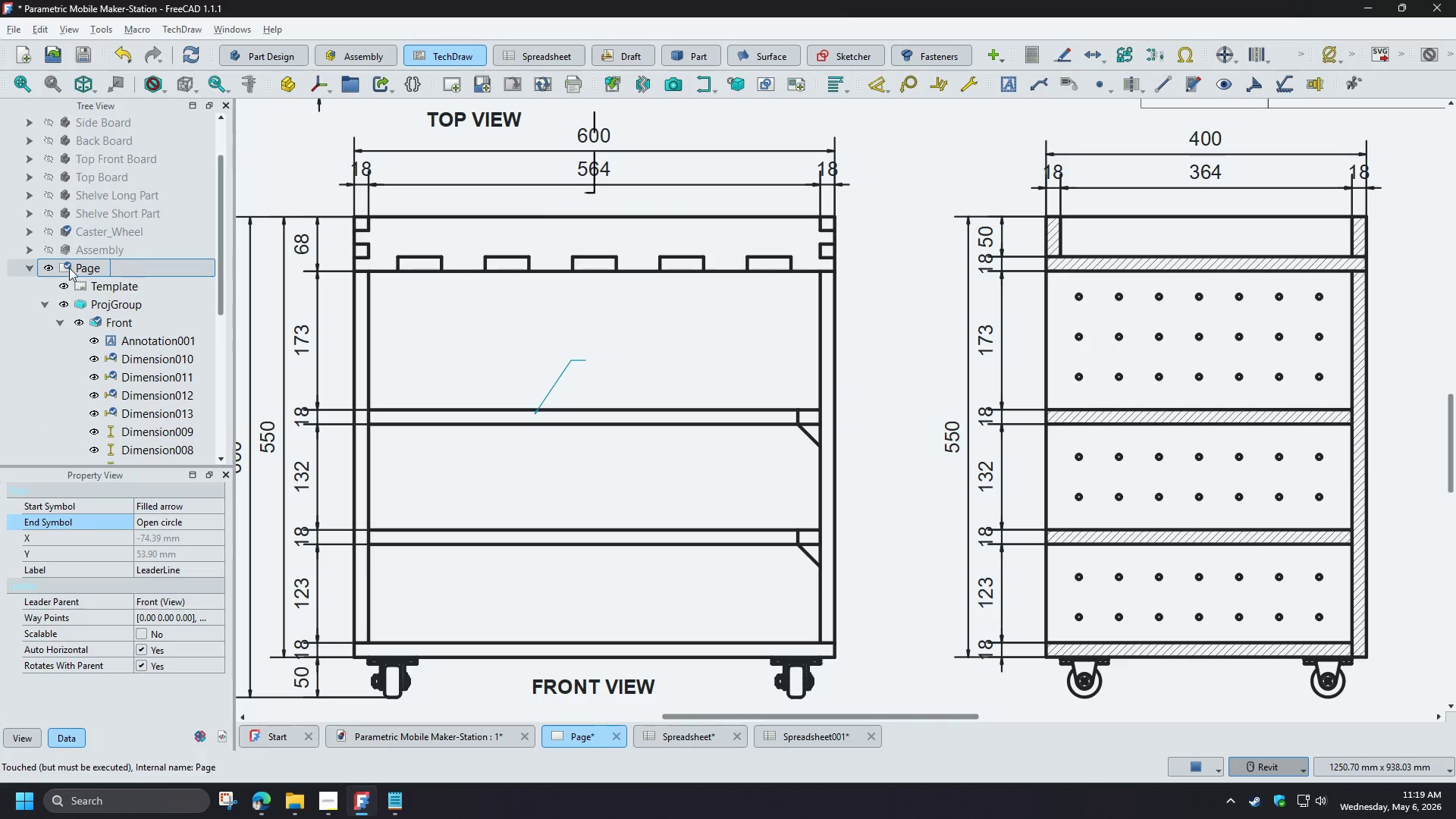 
right_click([71, 268])
 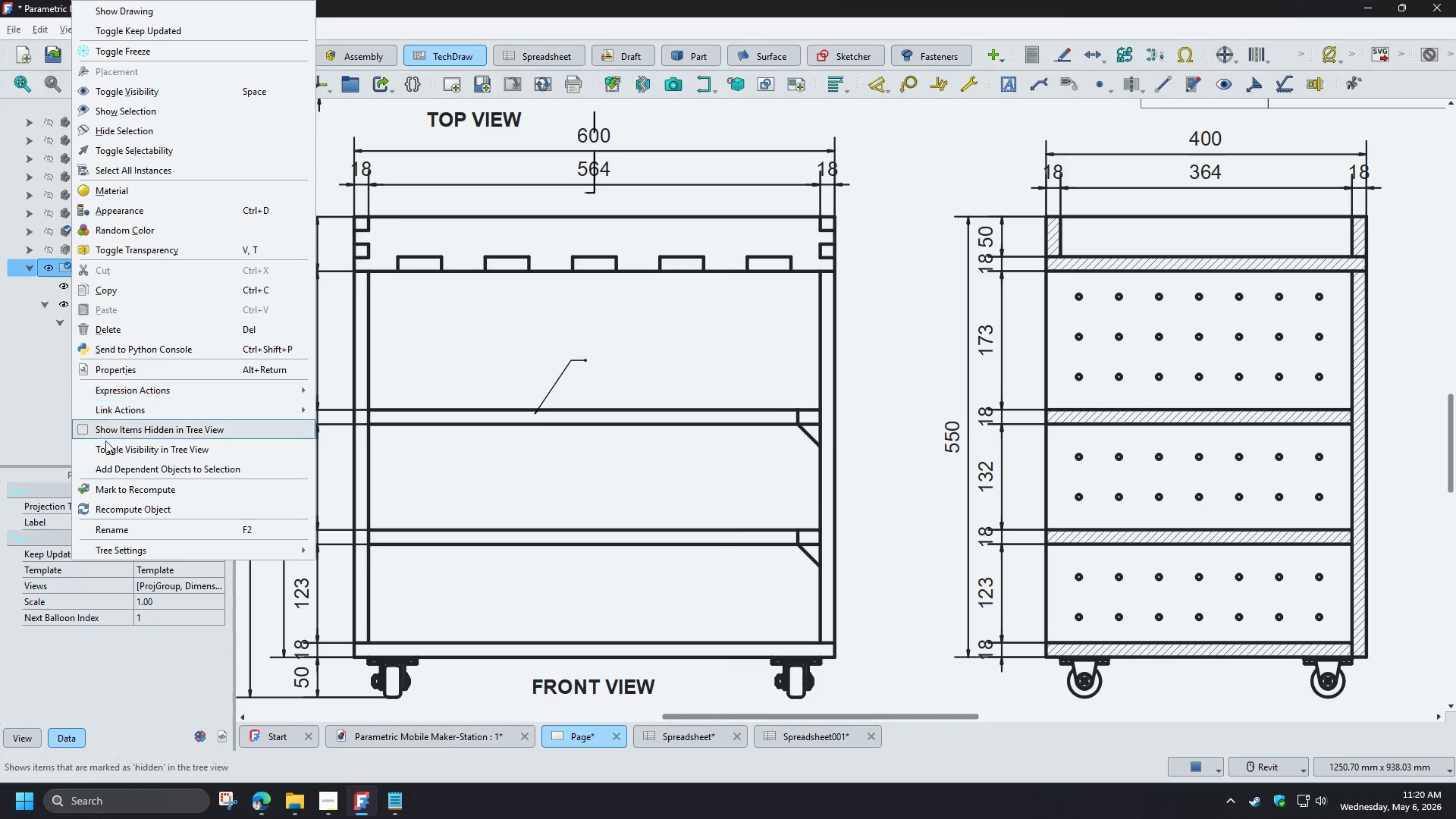 
left_click([119, 510])
 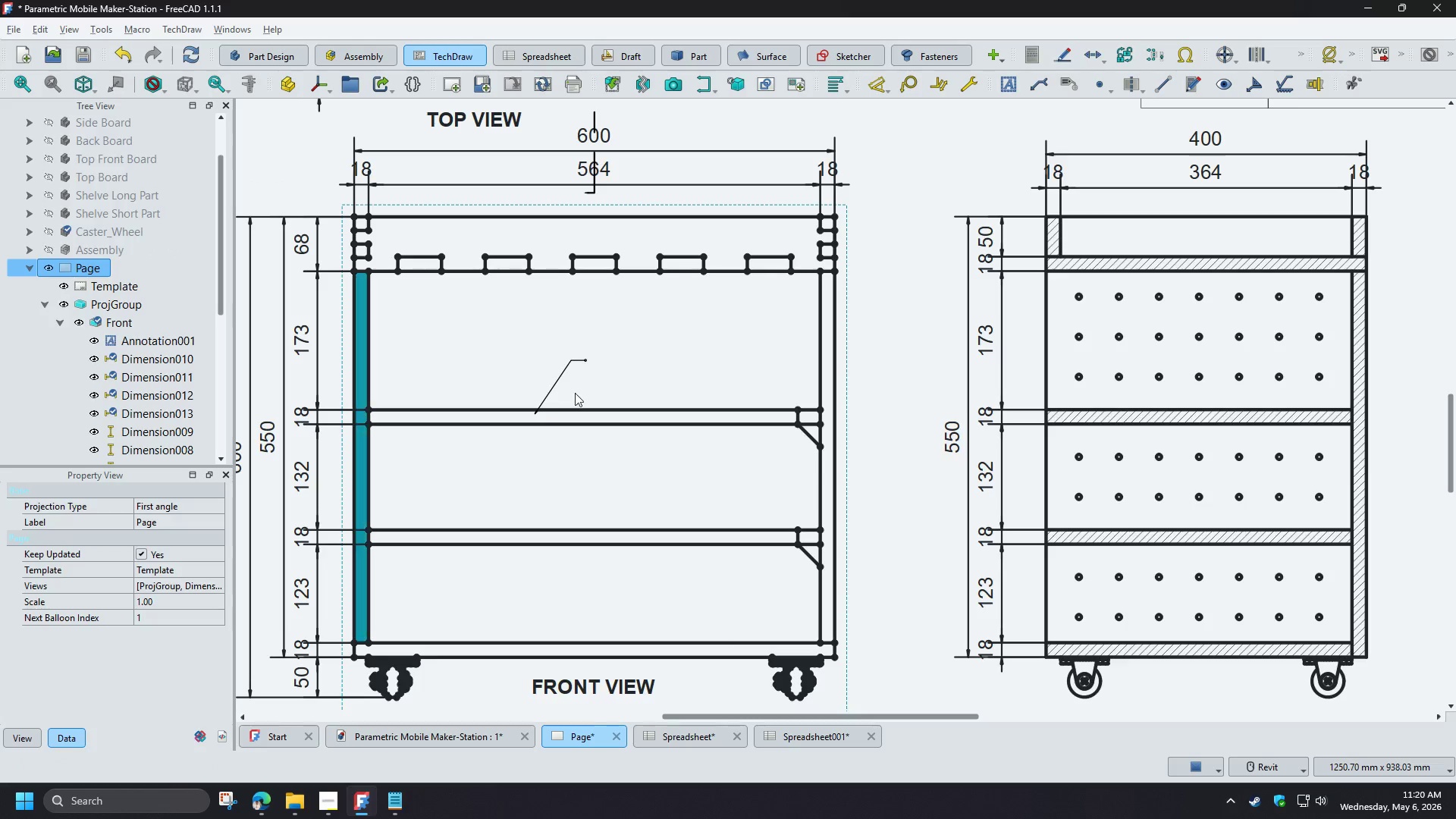 
scroll: coordinate [579, 378], scroll_direction: up, amount: 4.0
 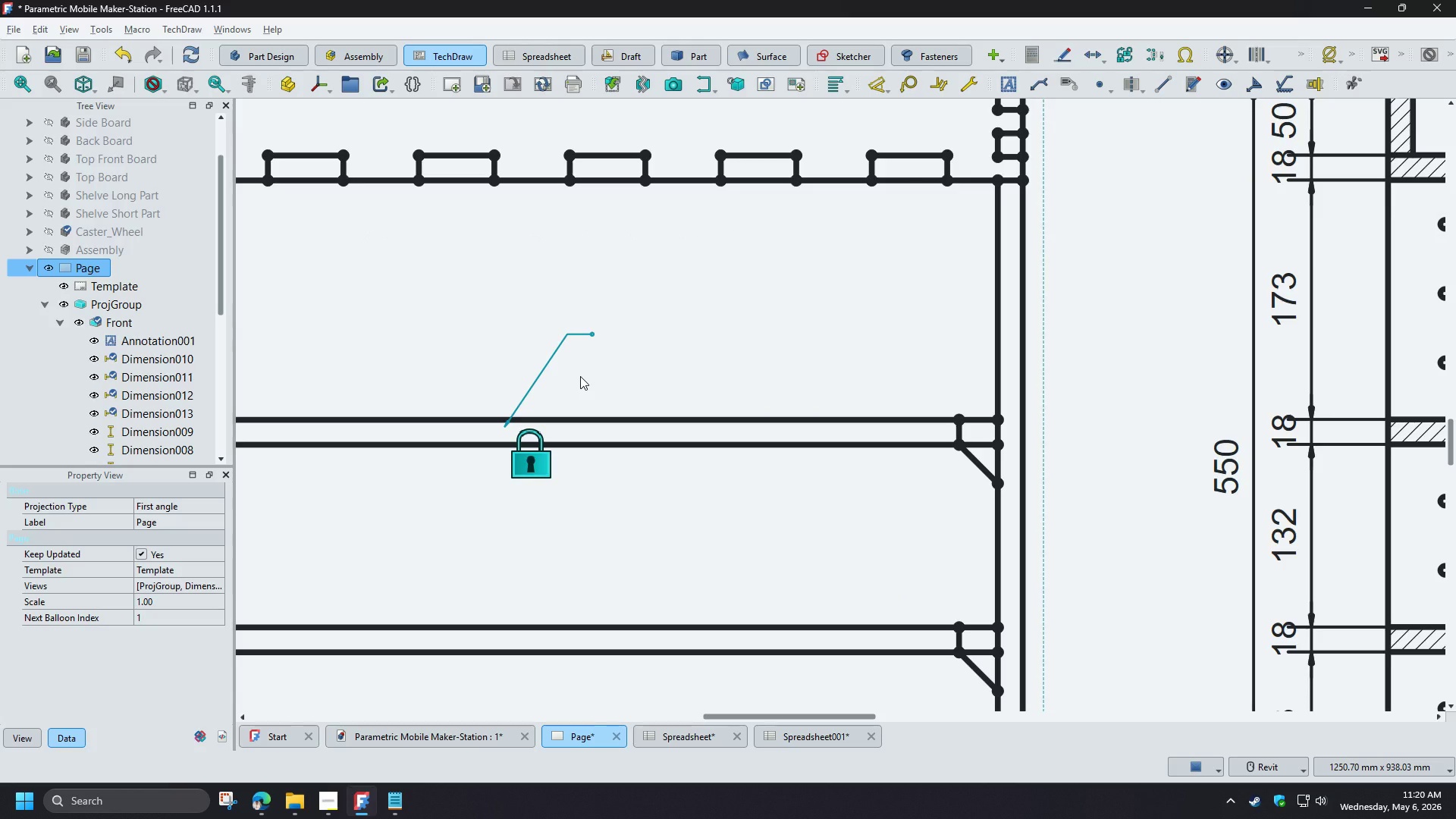 
scroll: coordinate [604, 472], scroll_direction: down, amount: 10.0
 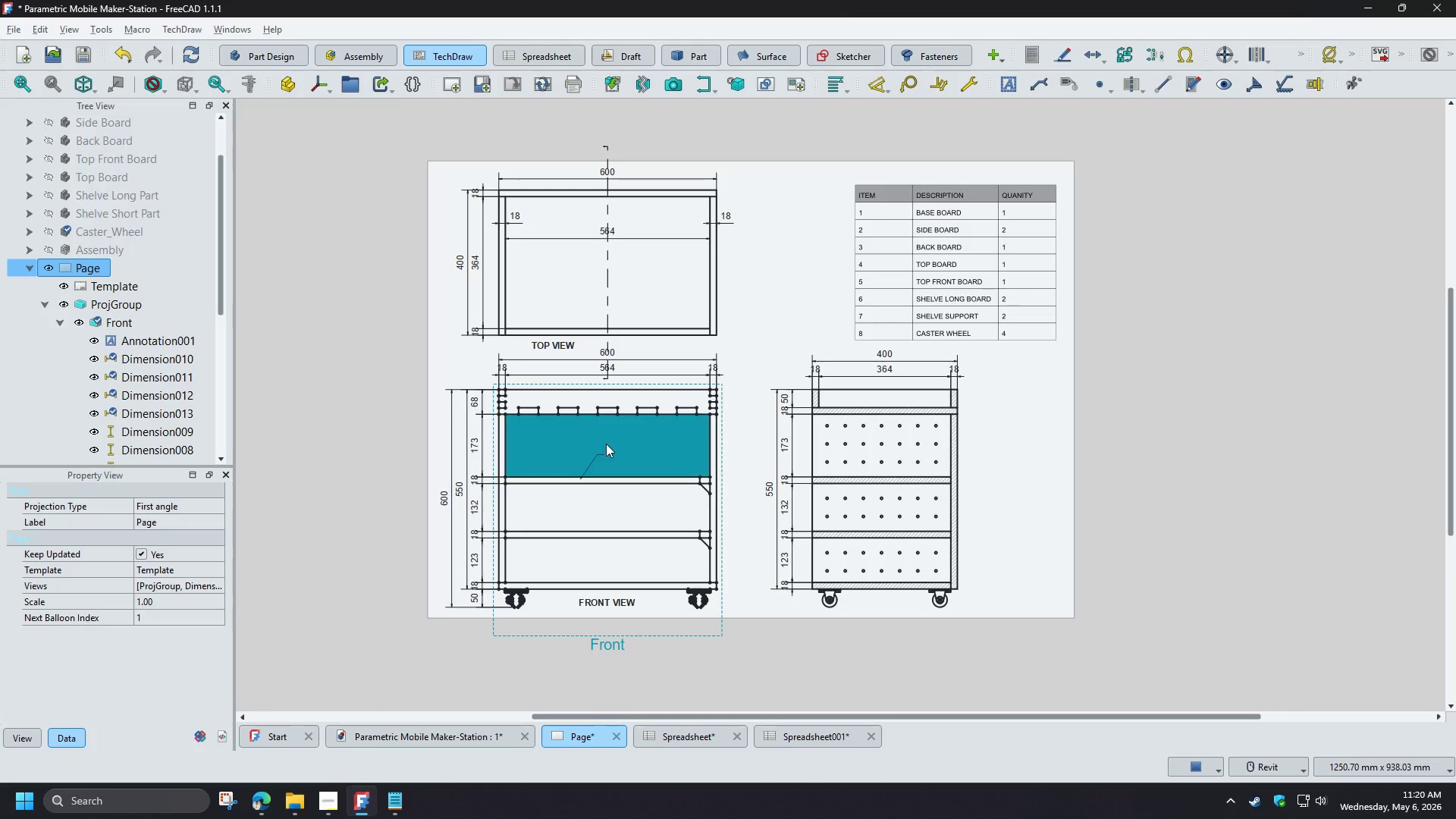 
scroll: coordinate [587, 500], scroll_direction: up, amount: 11.0
 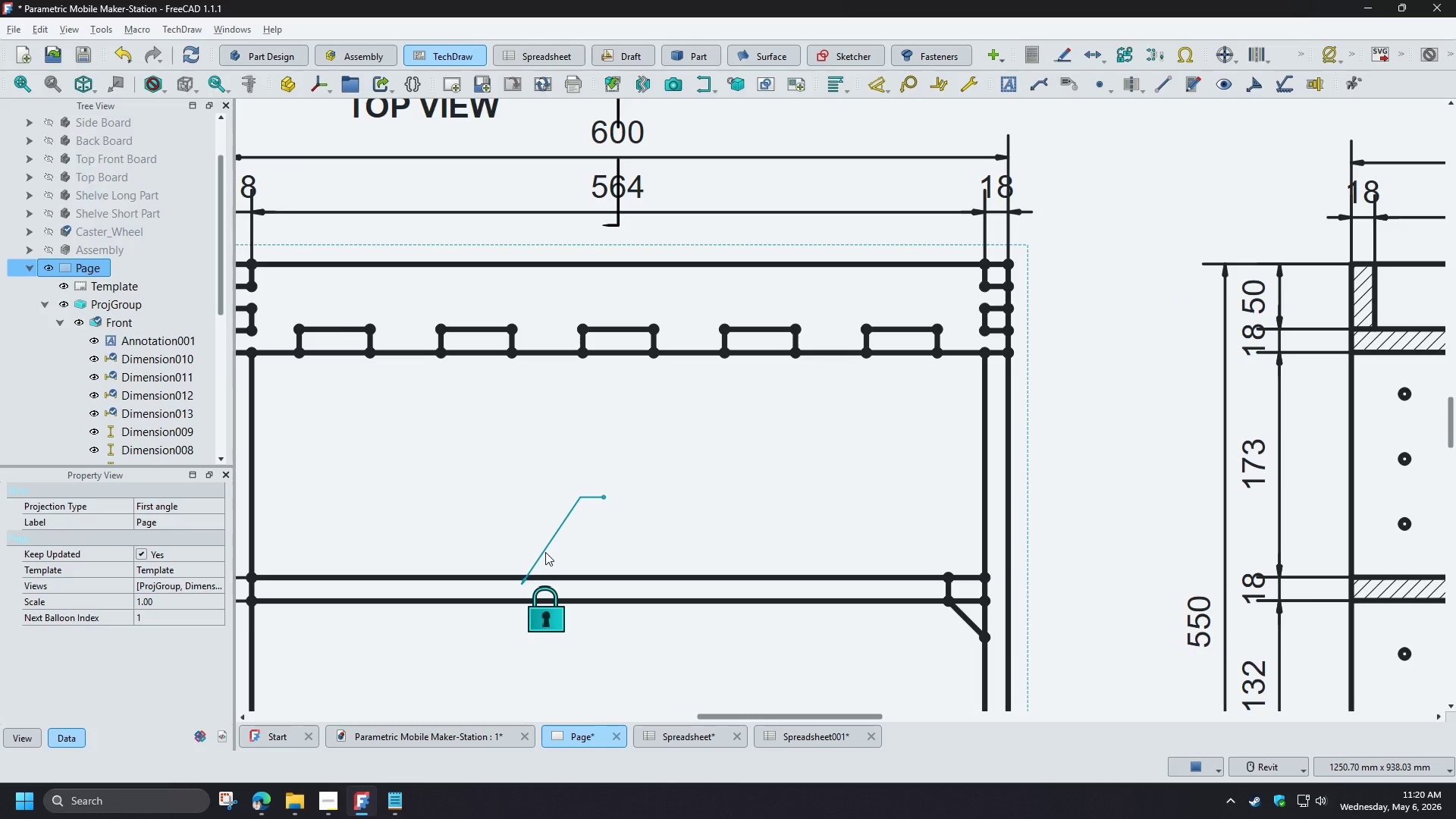 
left_click_drag(start_coordinate=[544, 551], to_coordinate=[555, 517])
 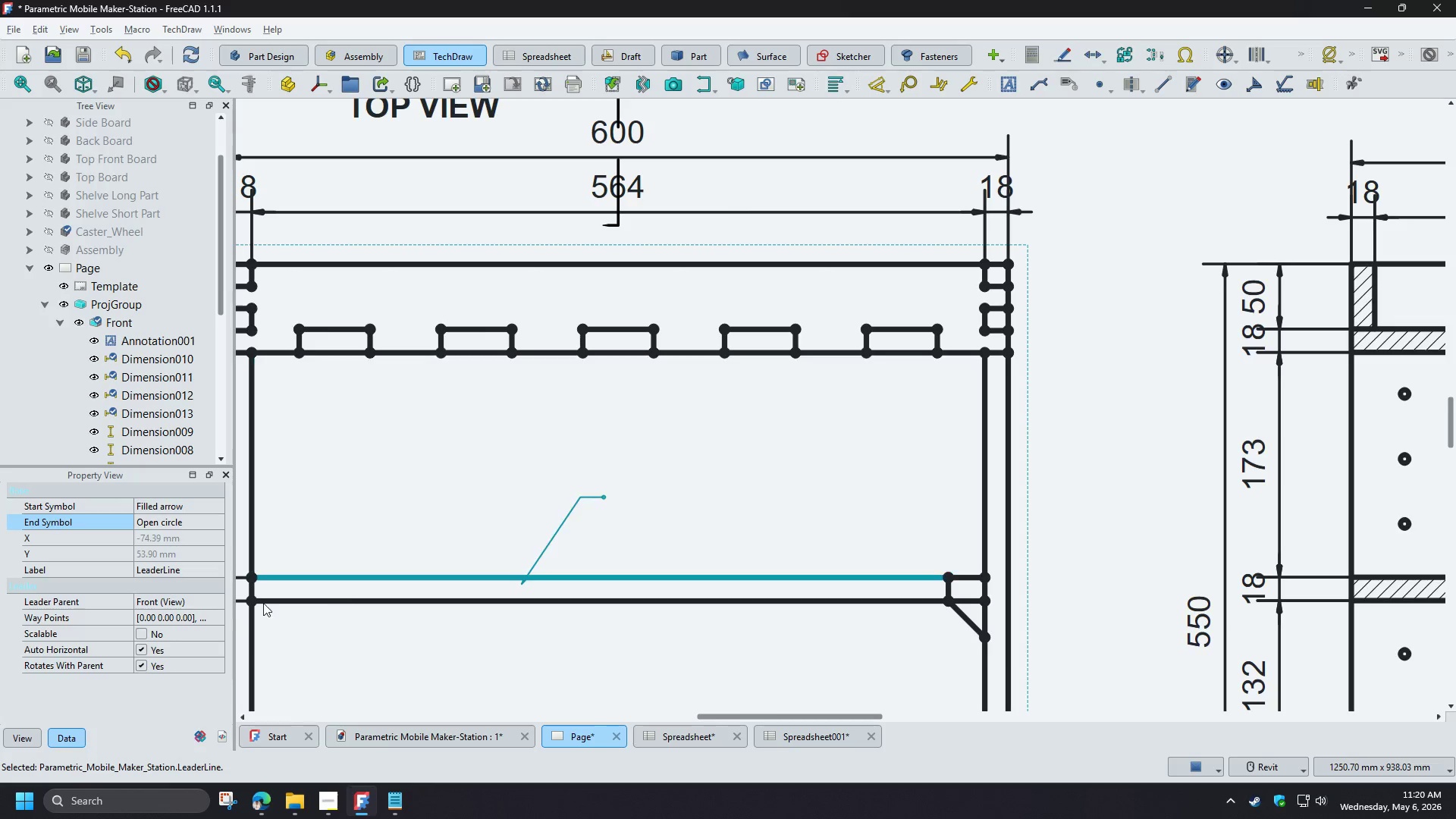 
left_click([215, 617])
 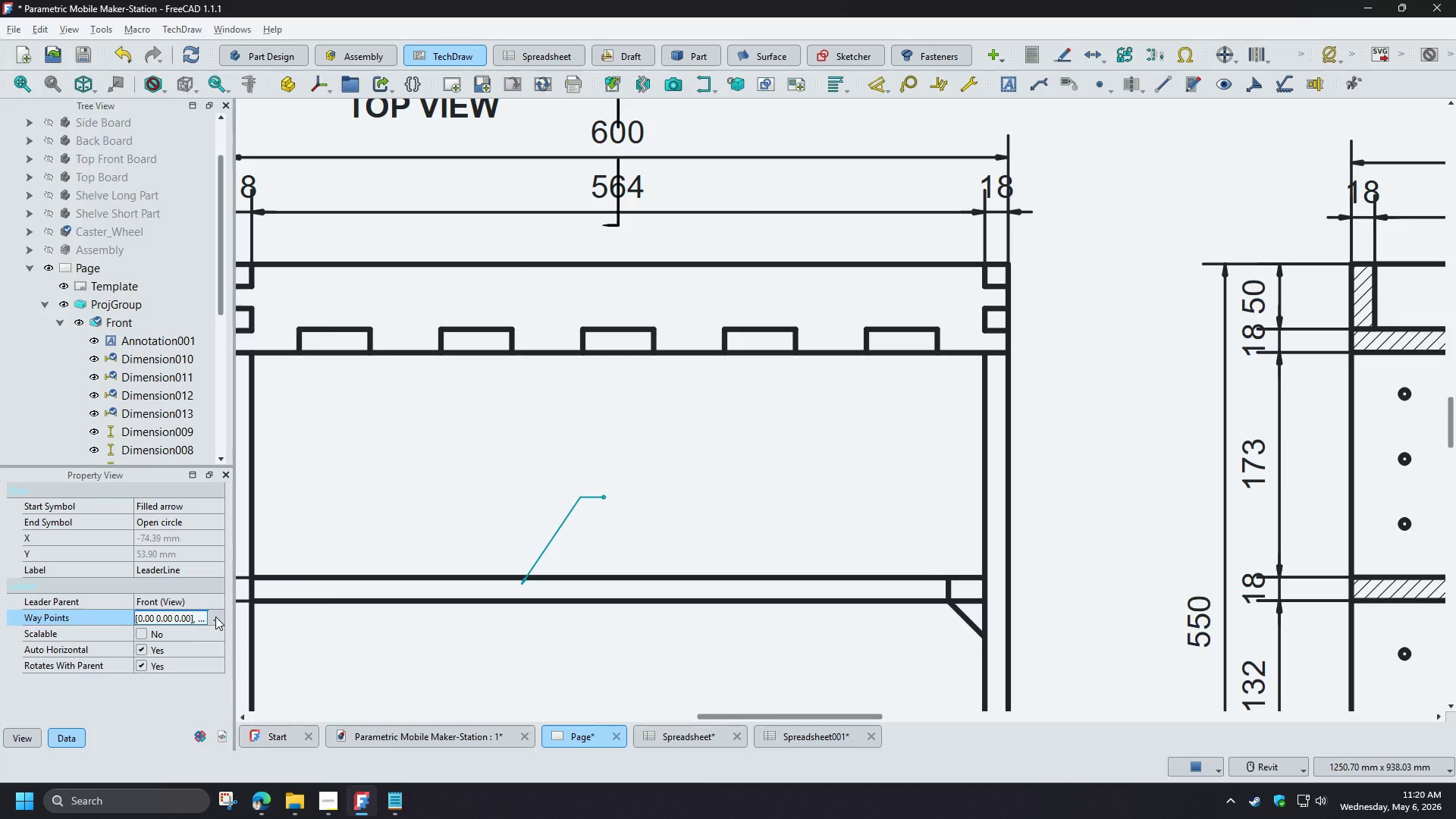 
left_click([215, 617])
 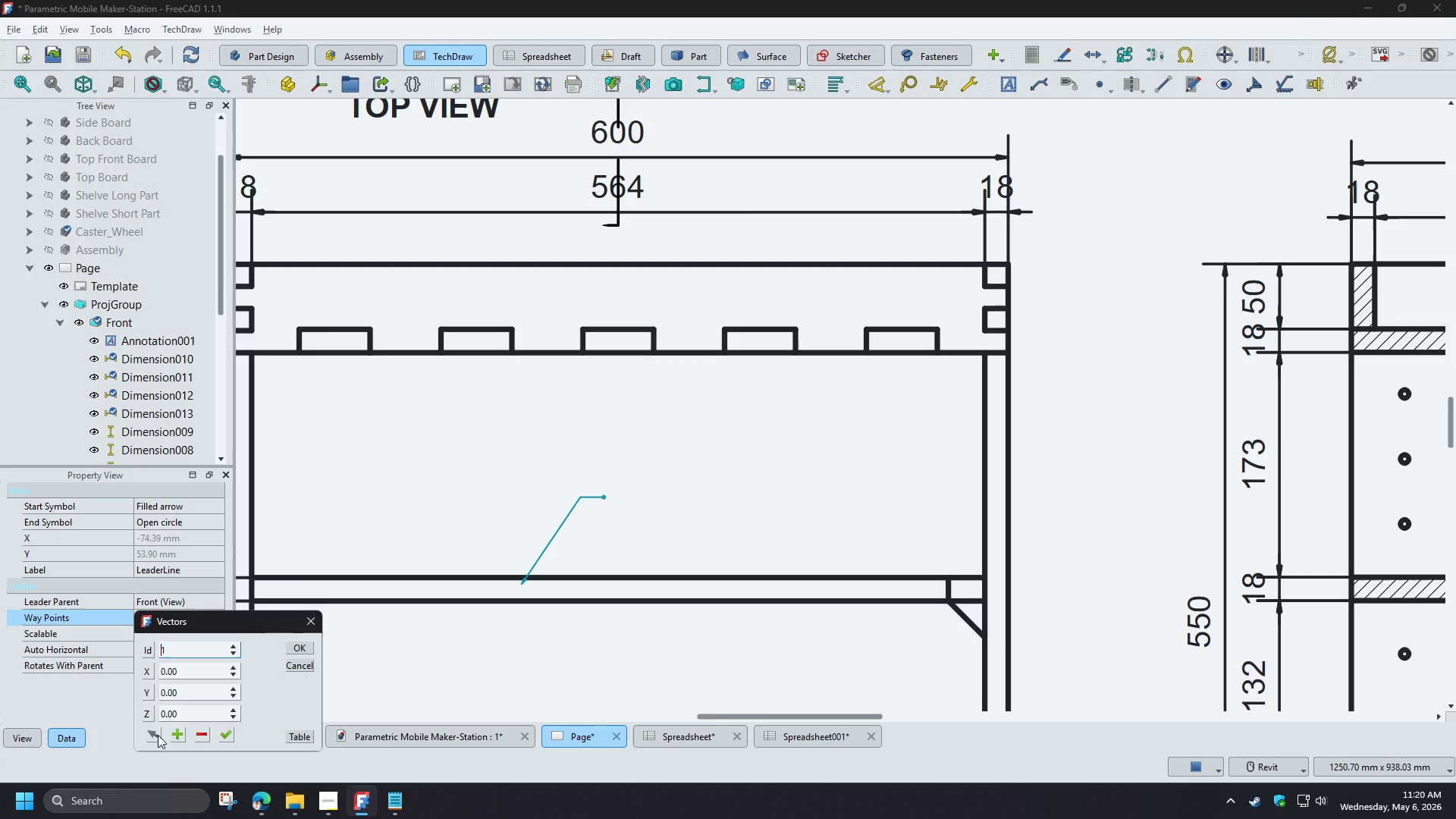 
left_click([158, 735])
 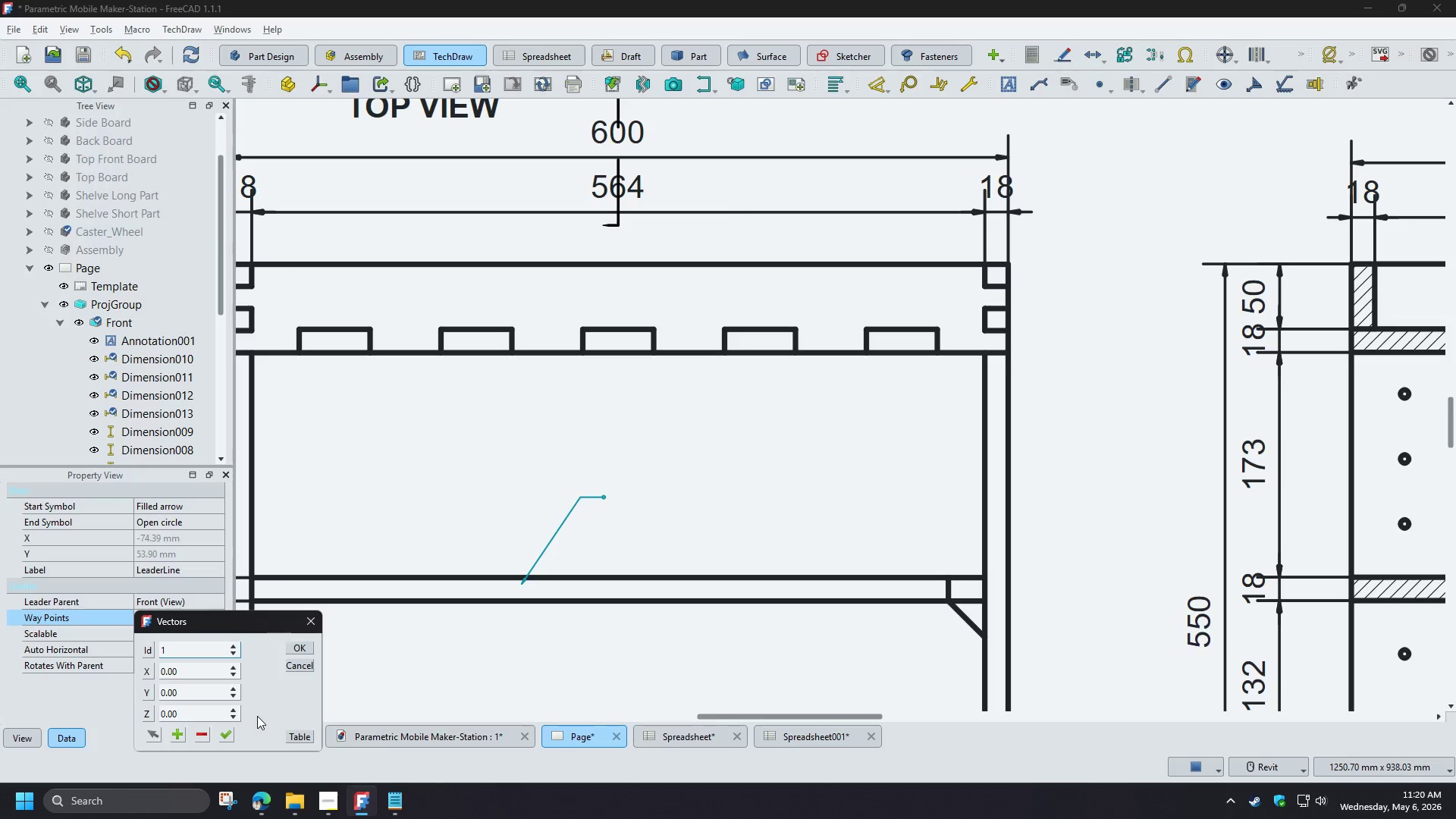 
left_click([297, 667])
 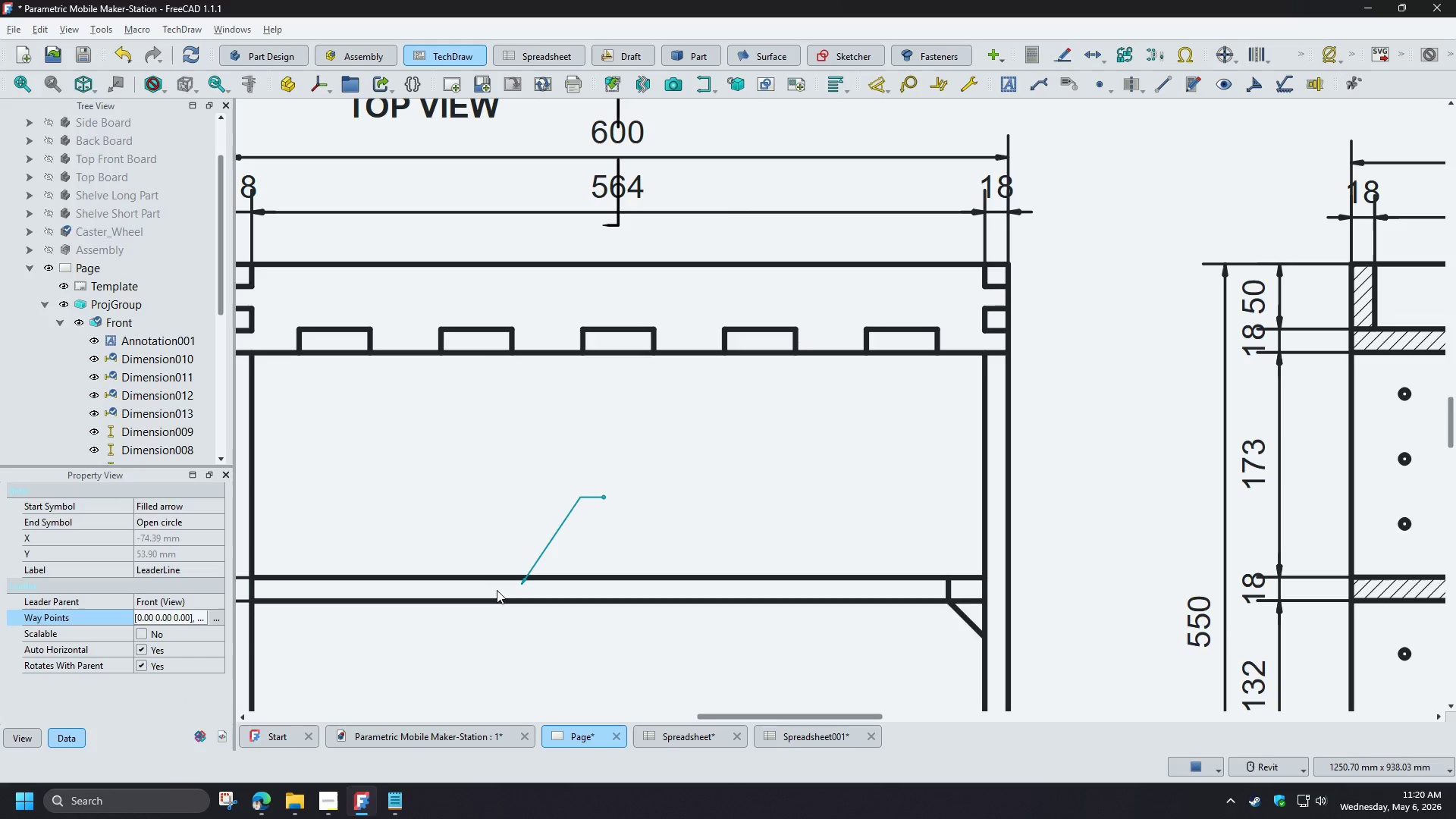 
mouse_move([535, 569])
 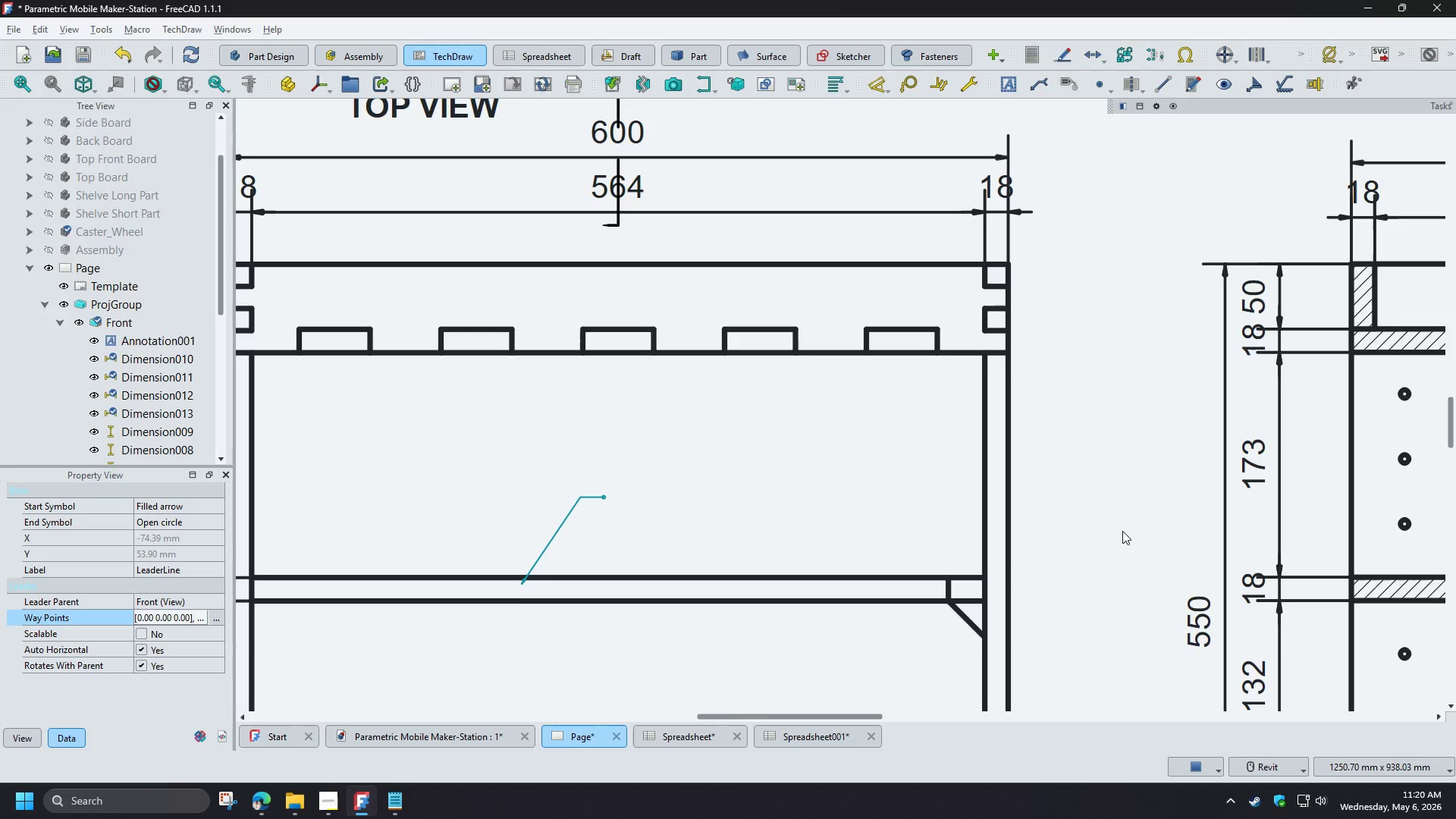 
left_click([1122, 531])
 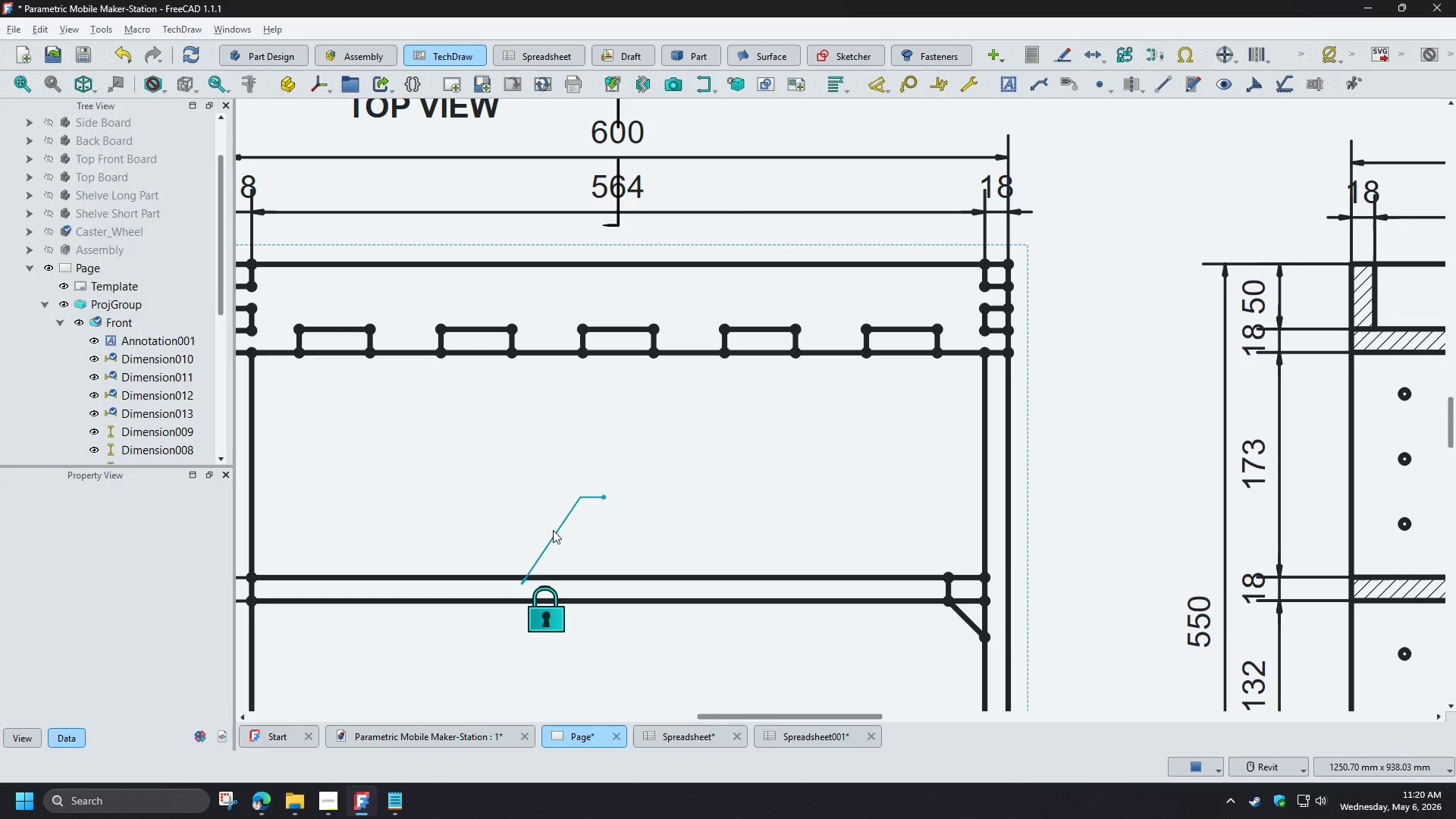 
left_click([553, 530])
 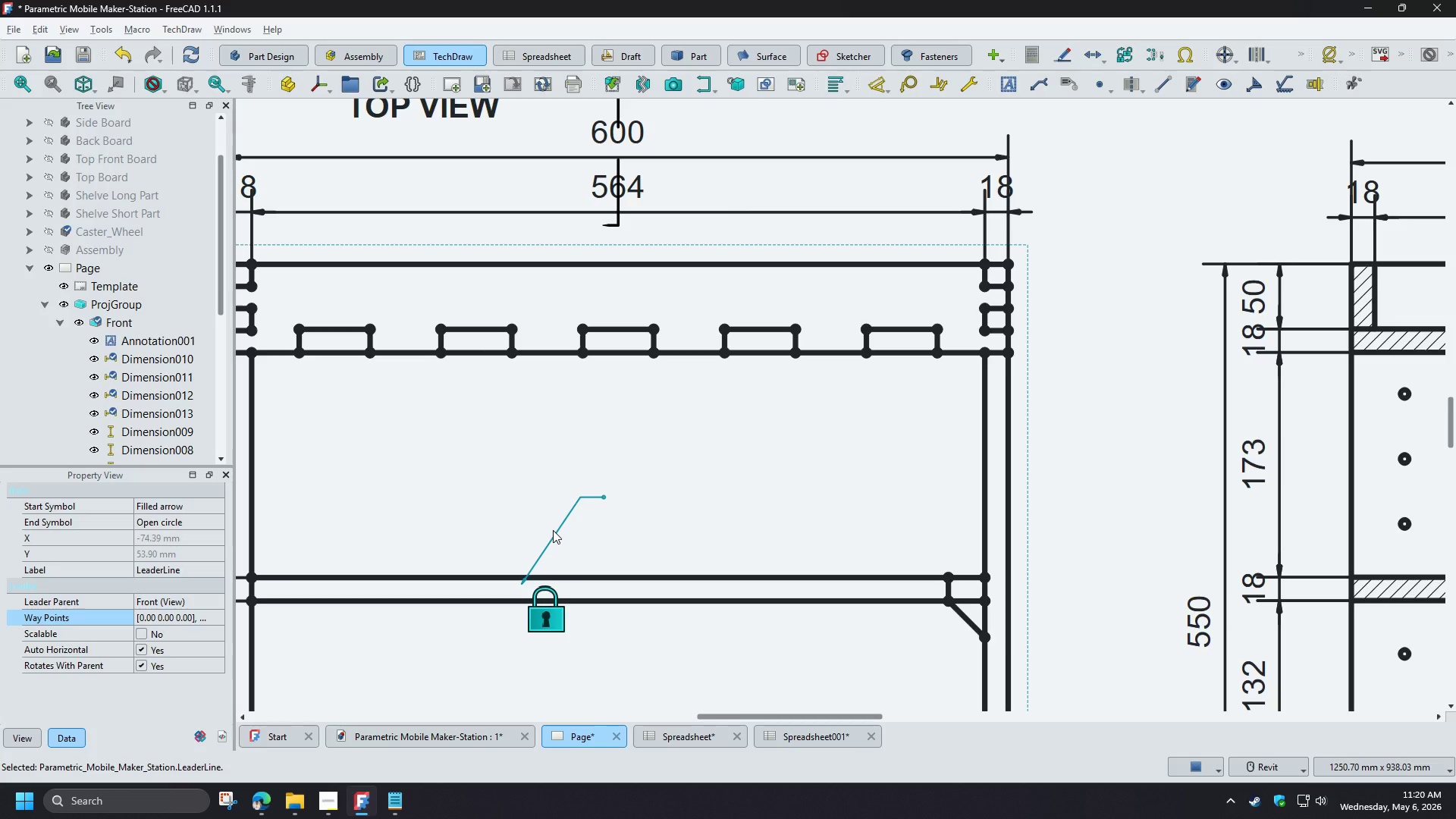 
key(Delete)
 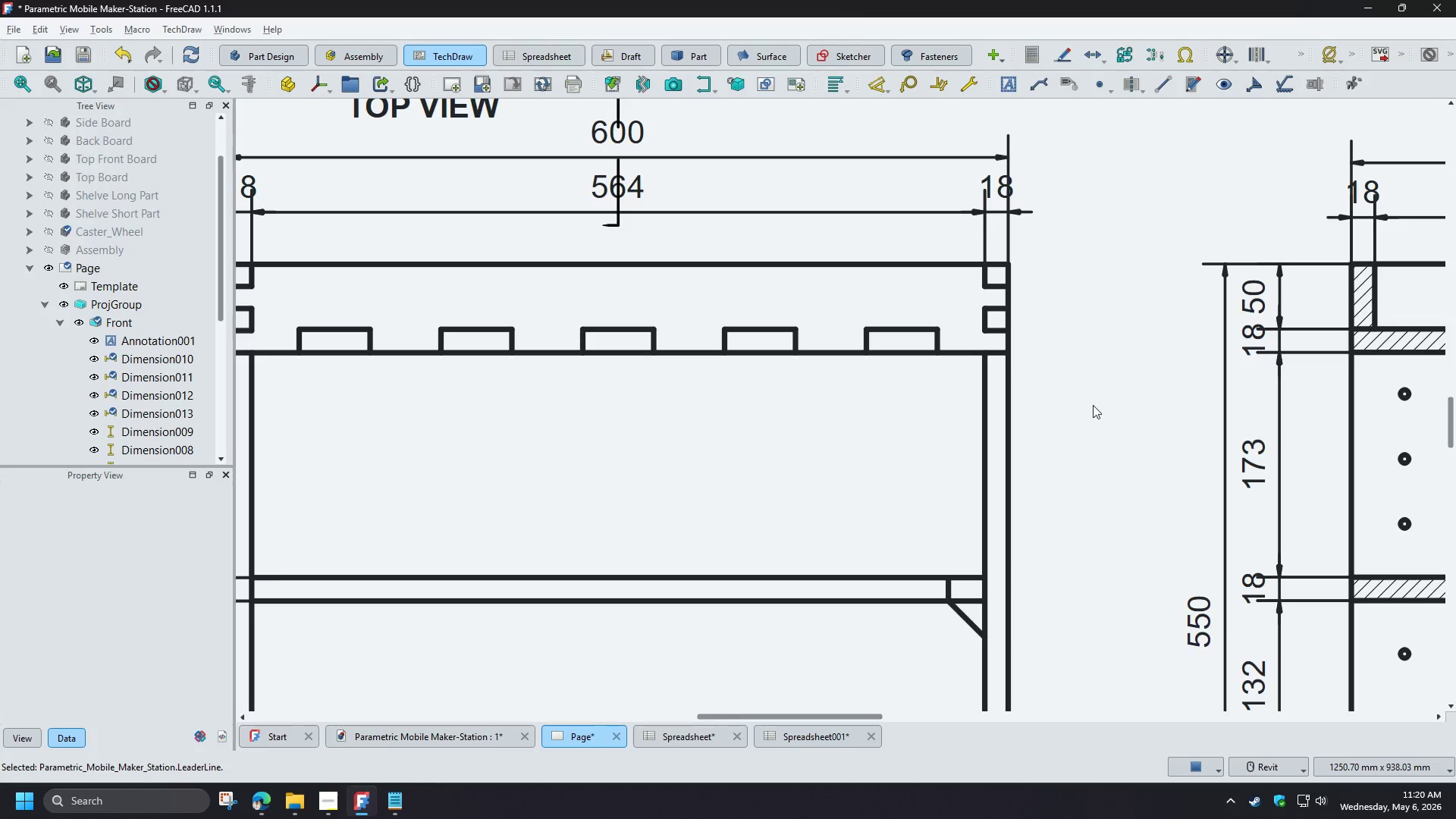 
left_click([1092, 384])
 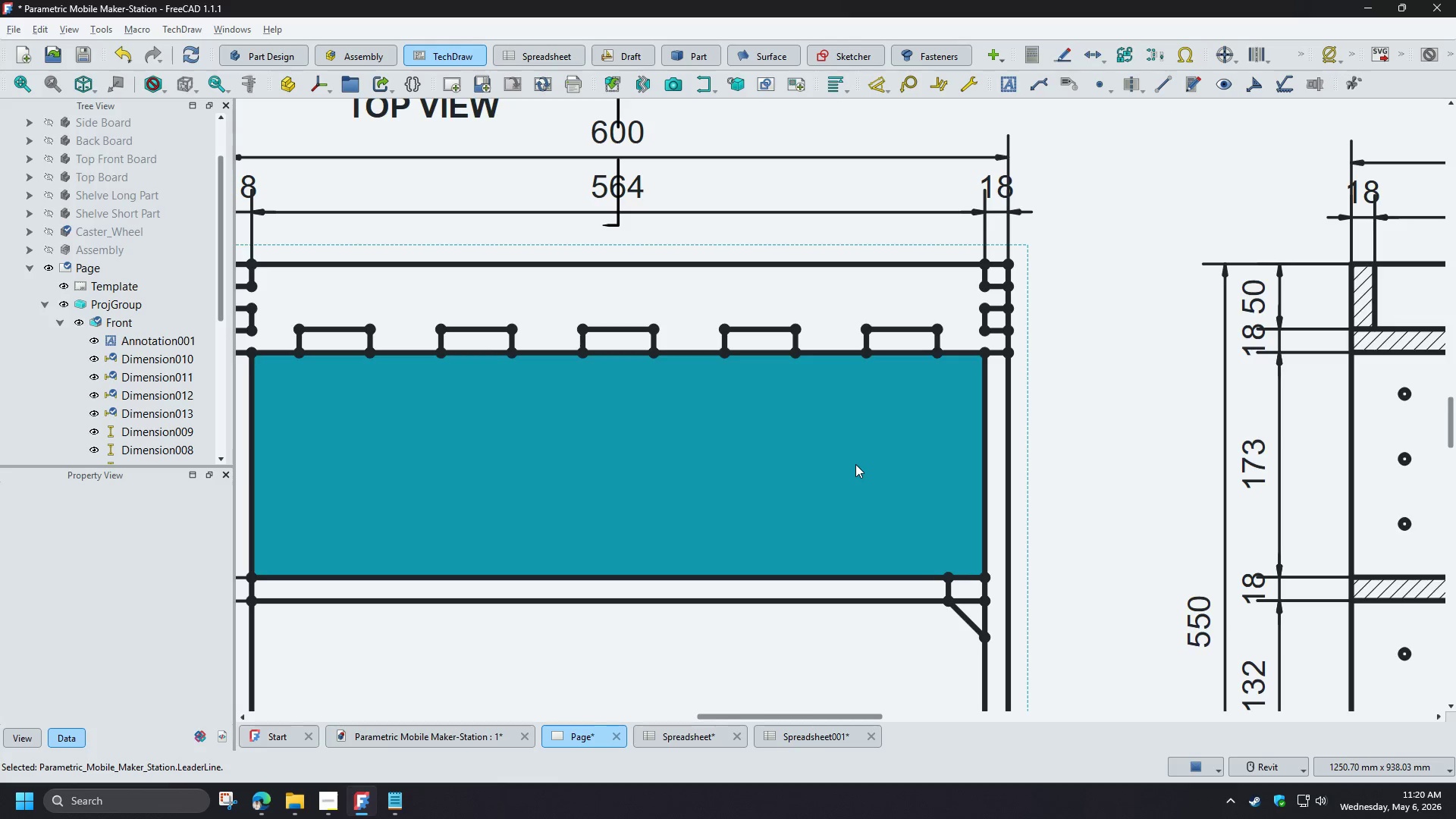 
left_click([855, 464])
 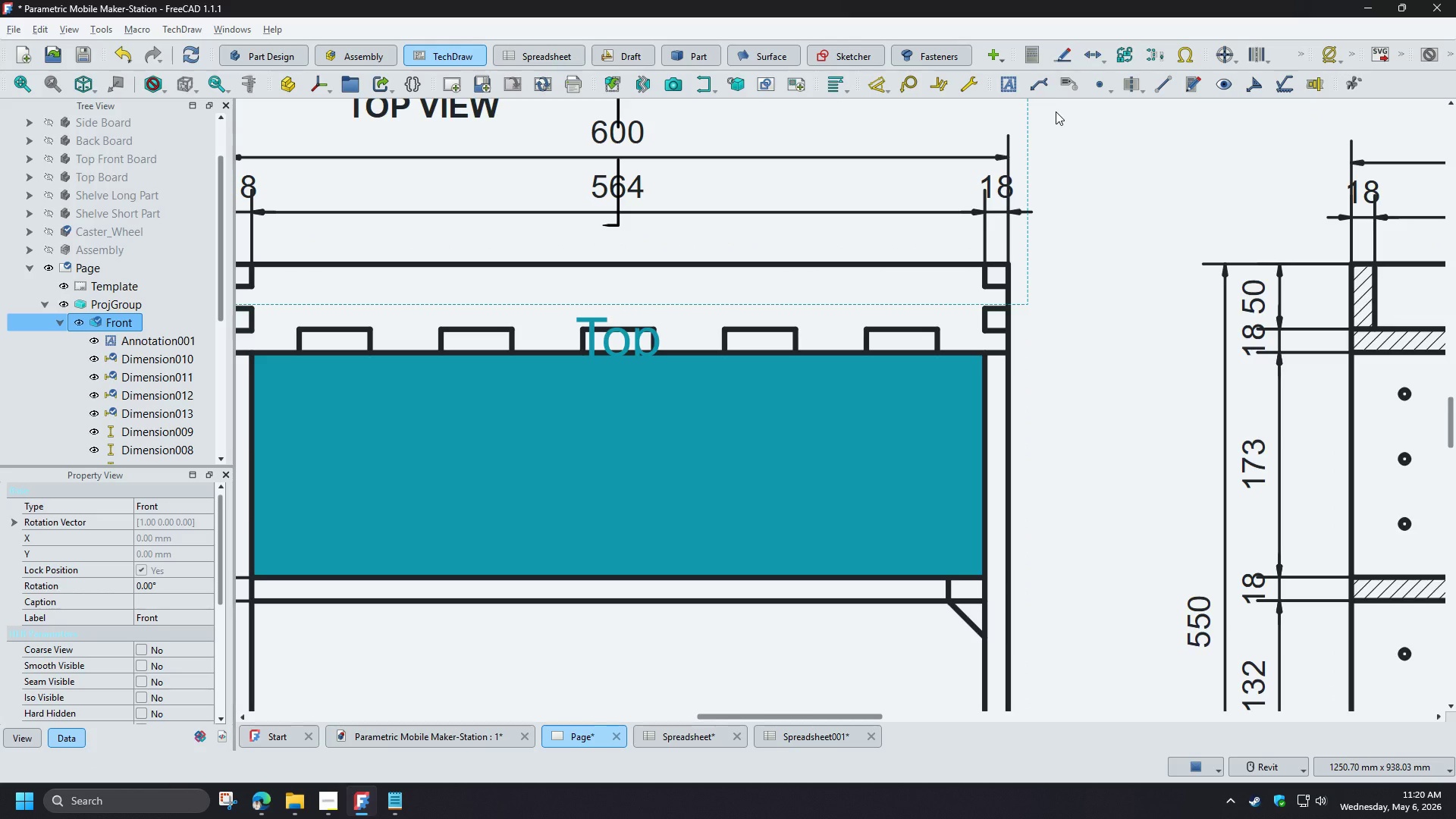 
wait(8.12)
 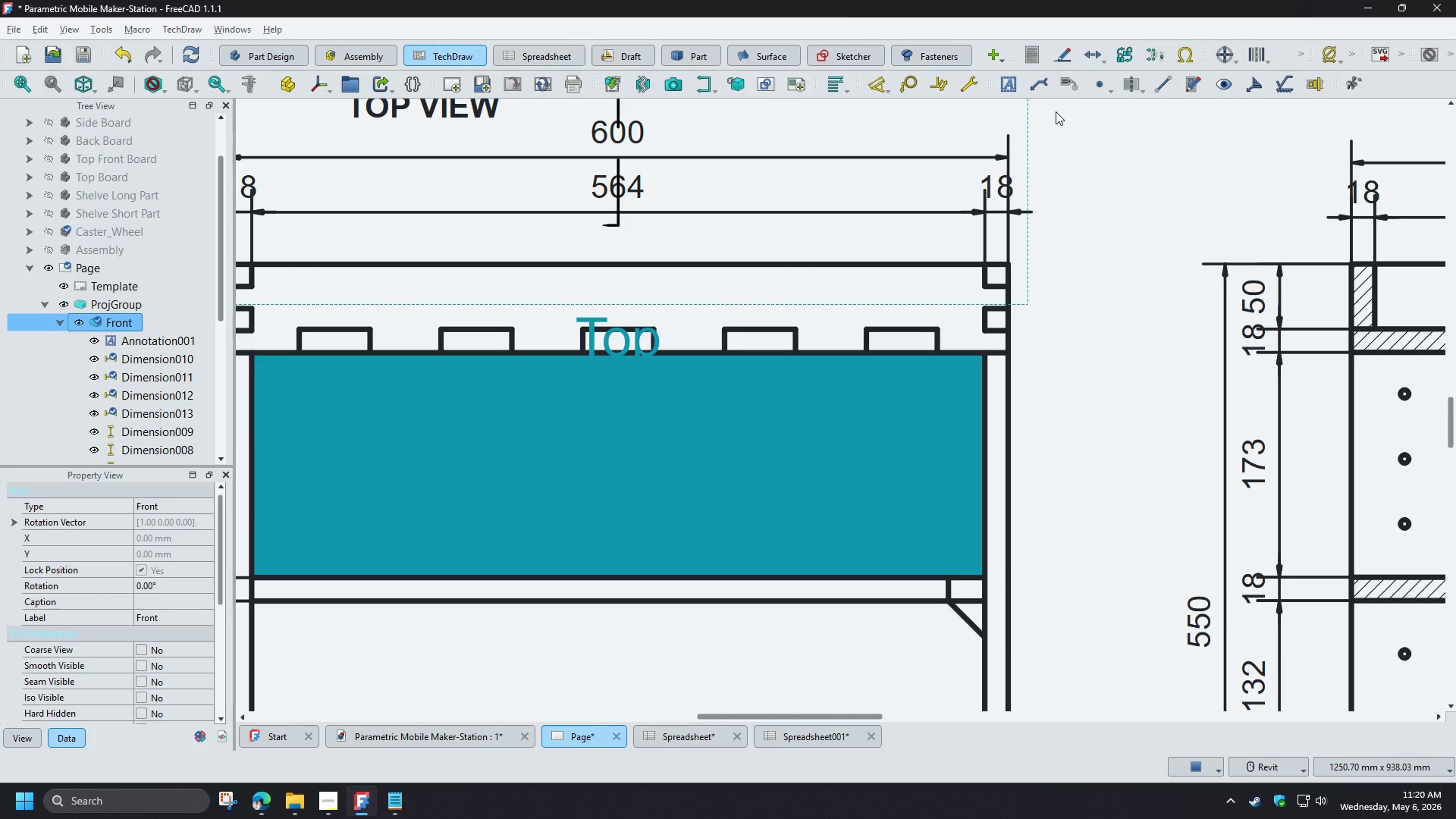 
left_click([1075, 90])
 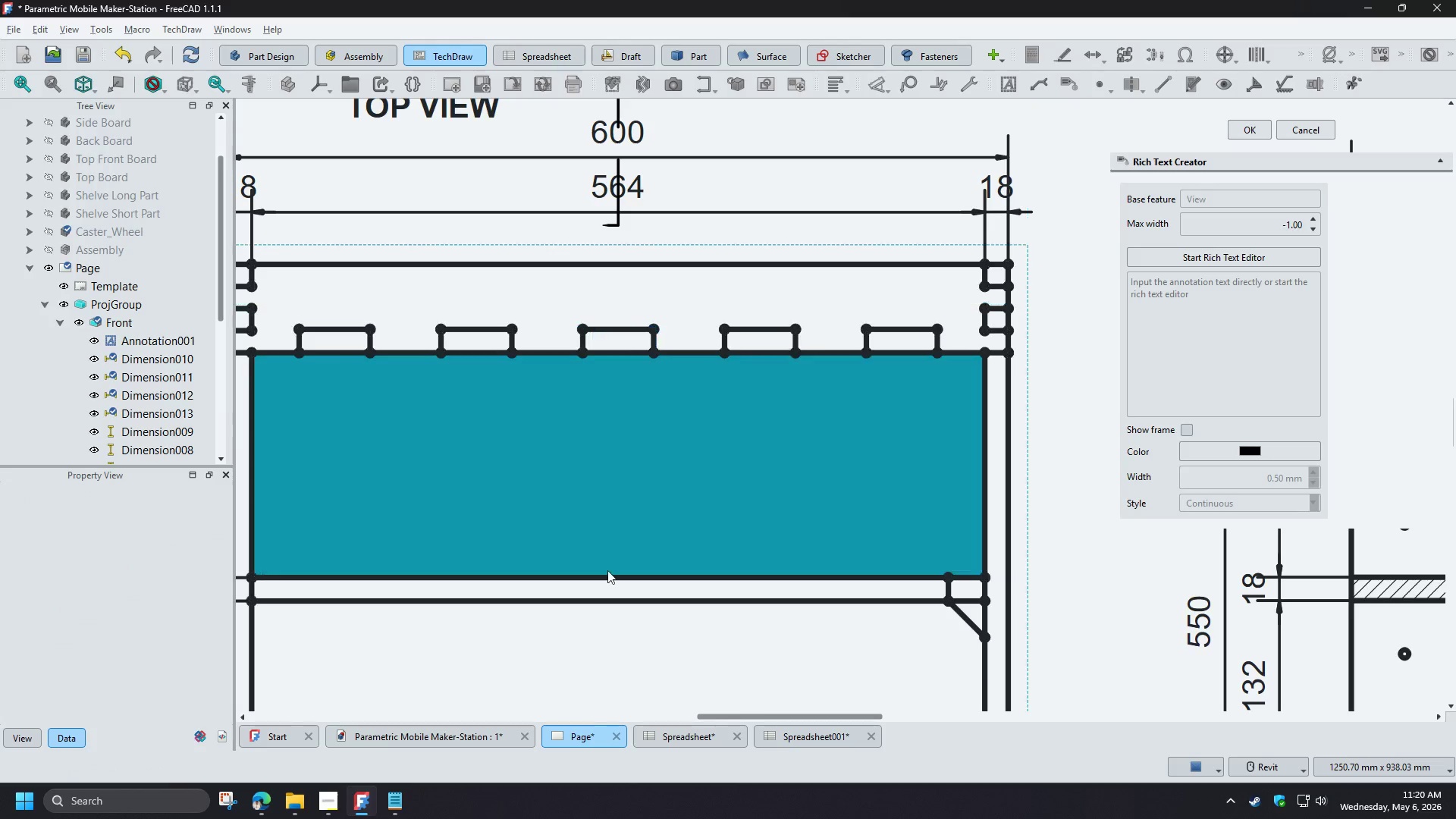 
left_click([592, 578])
 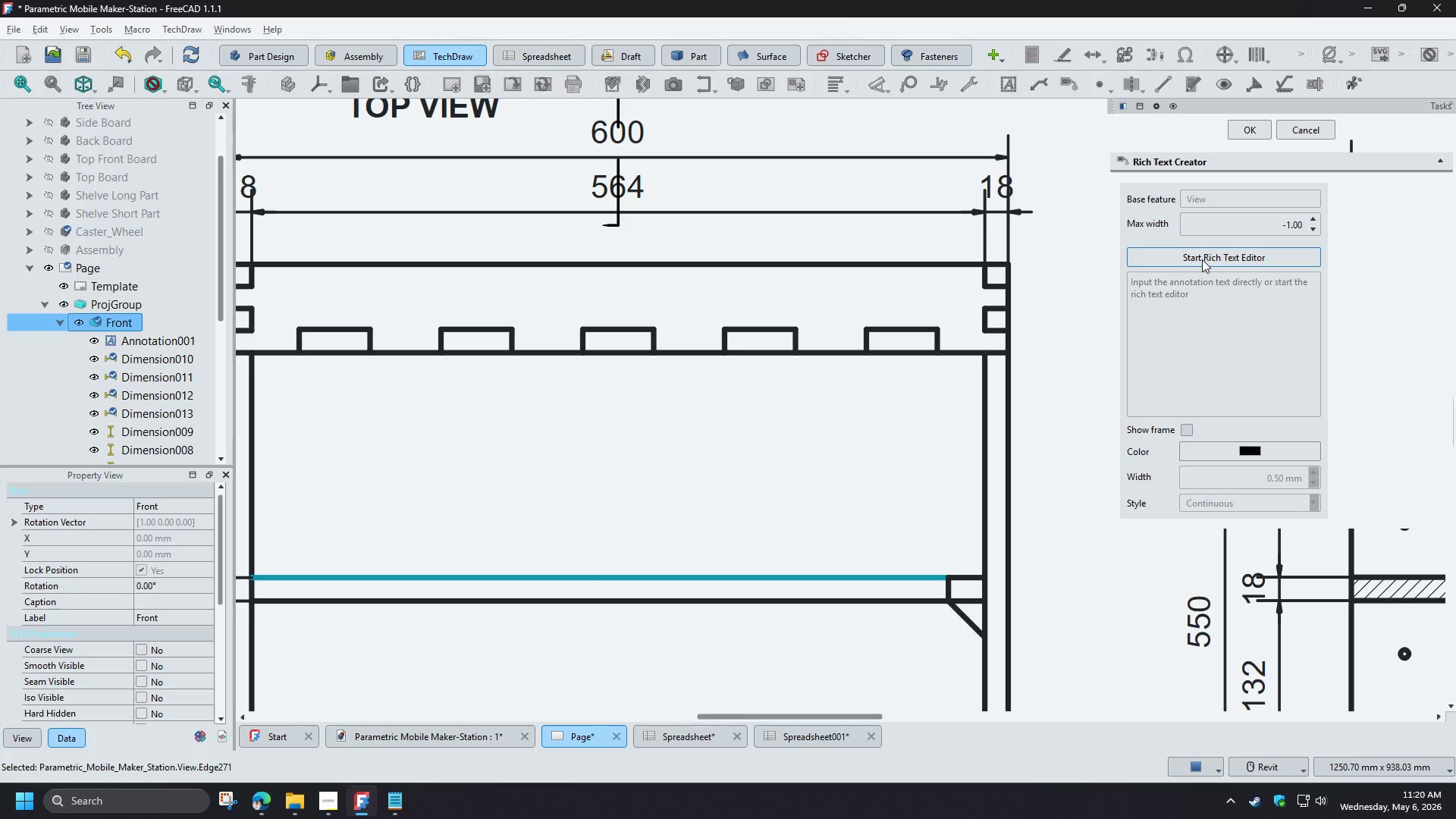 
wait(10.5)
 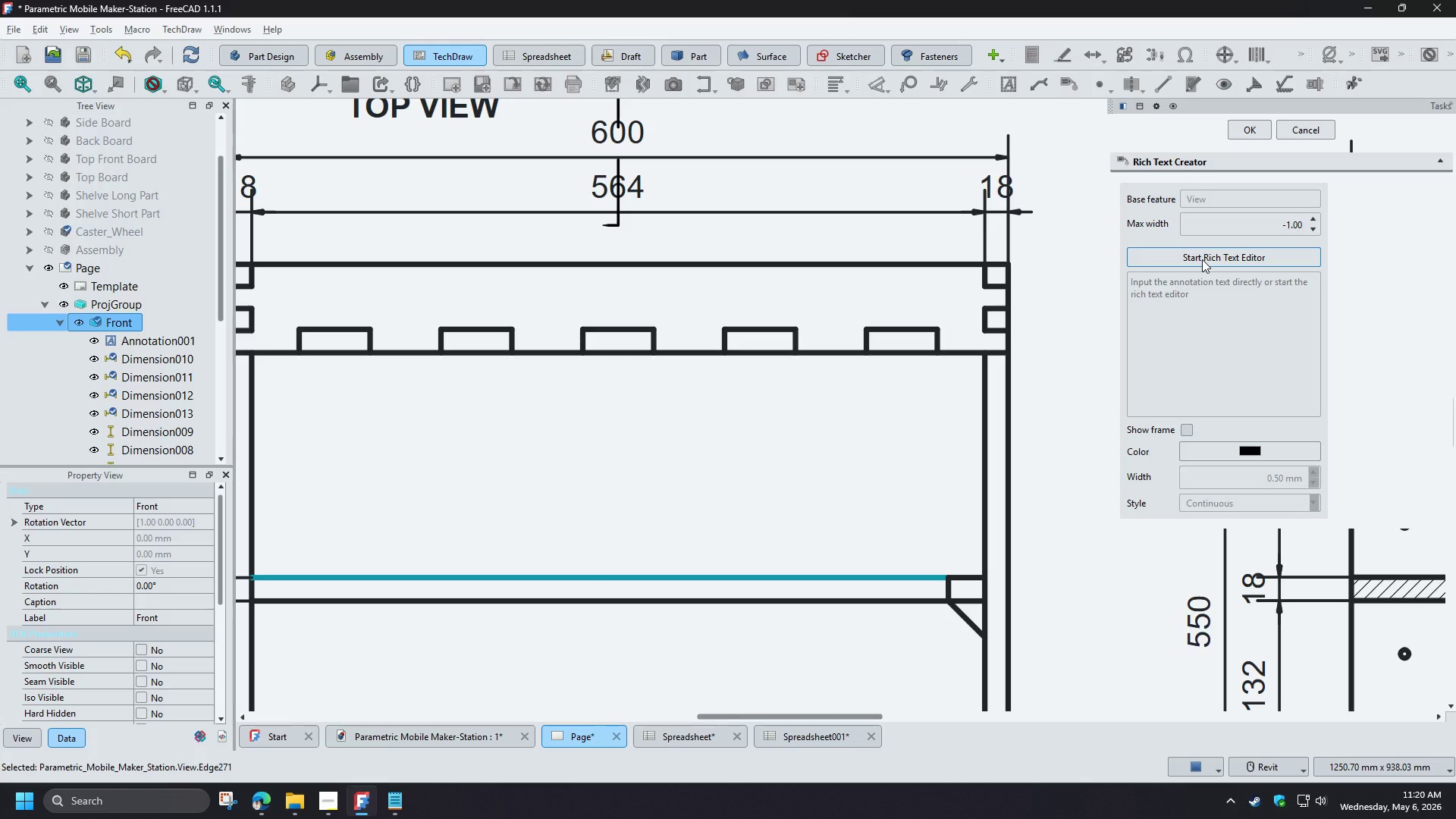 
left_click([1202, 259])
 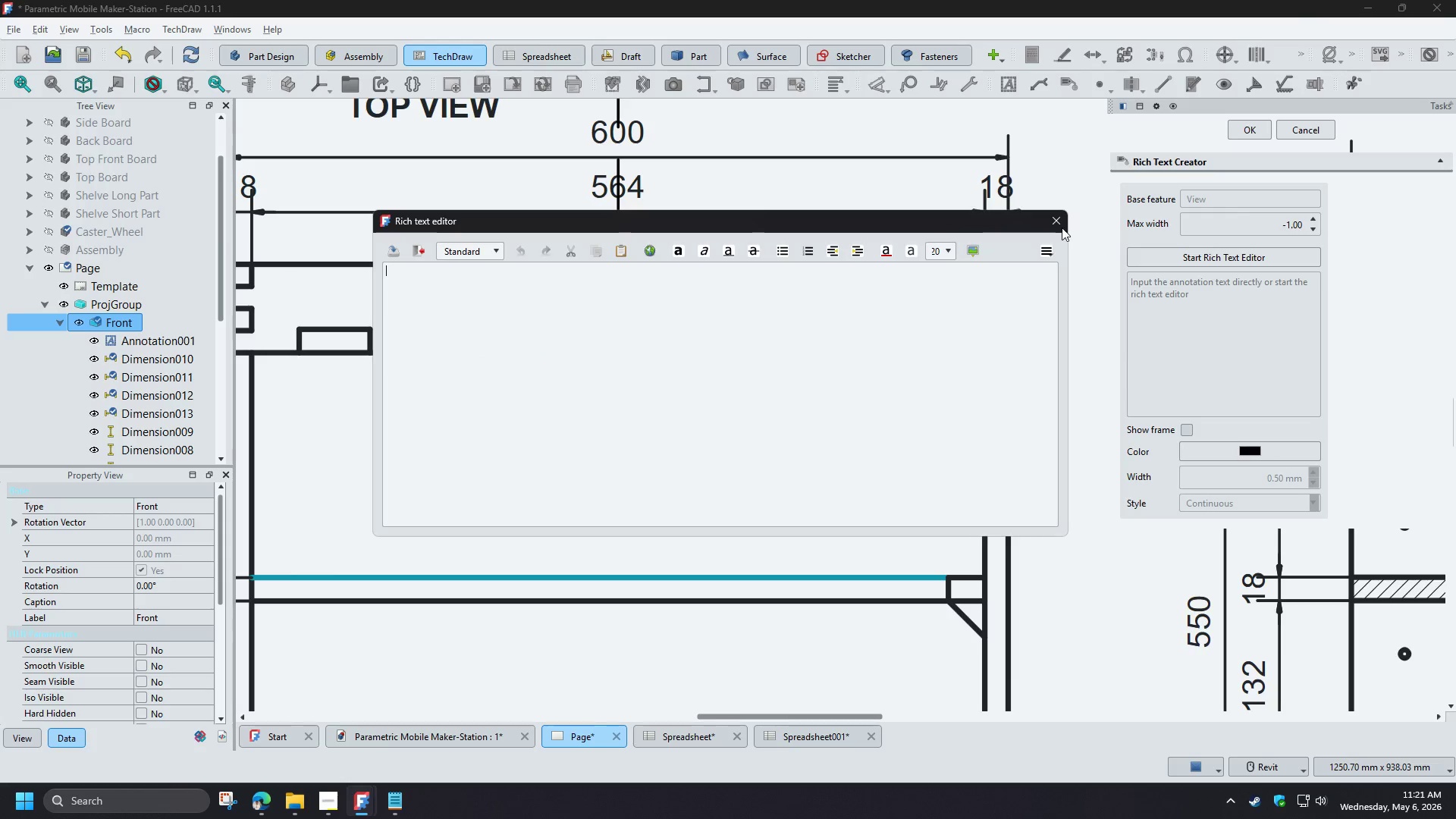 
left_click([1061, 224])
 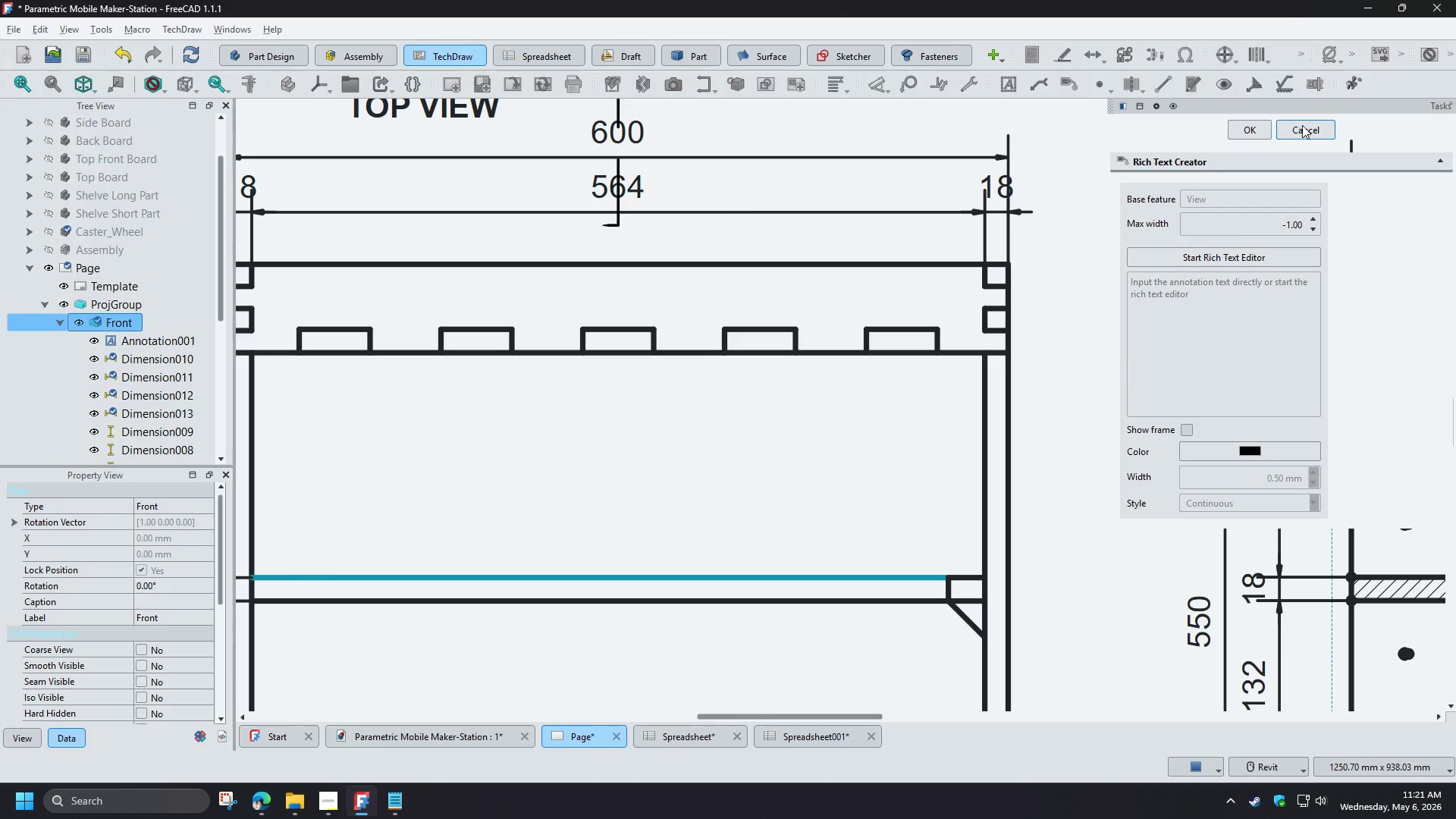 
left_click([1300, 127])
 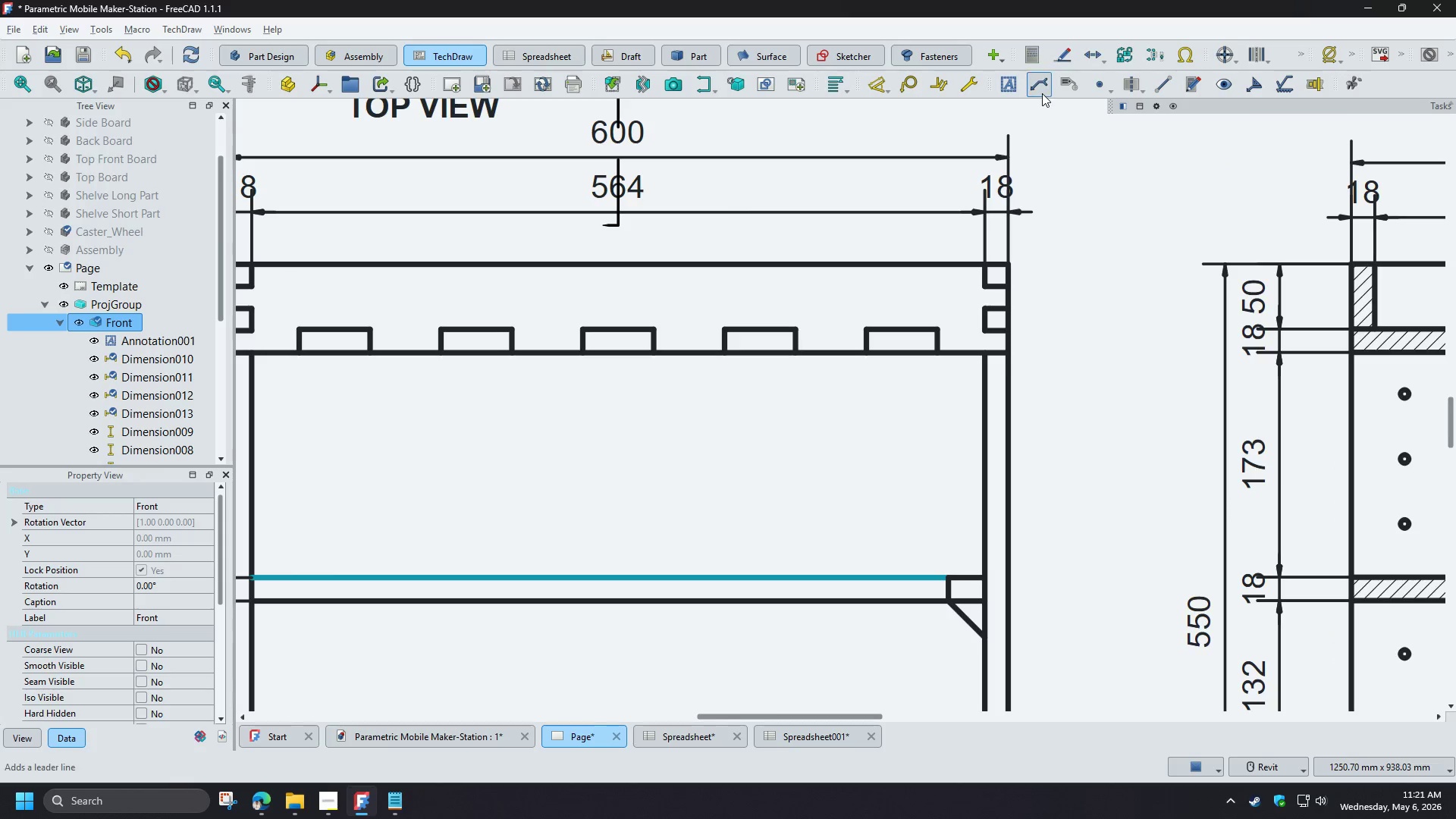 
left_click([1042, 94])
 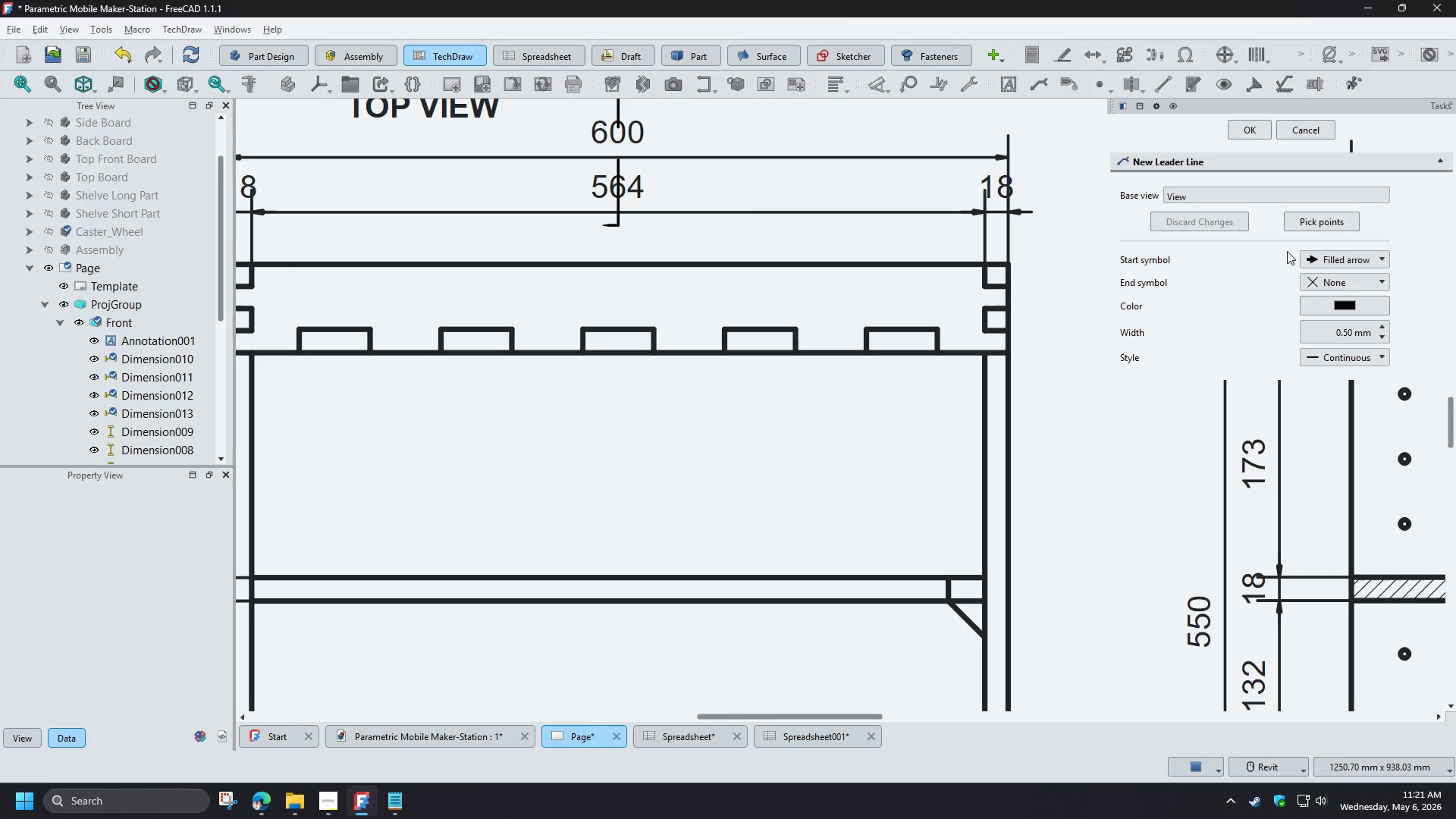 
left_click([1315, 217])
 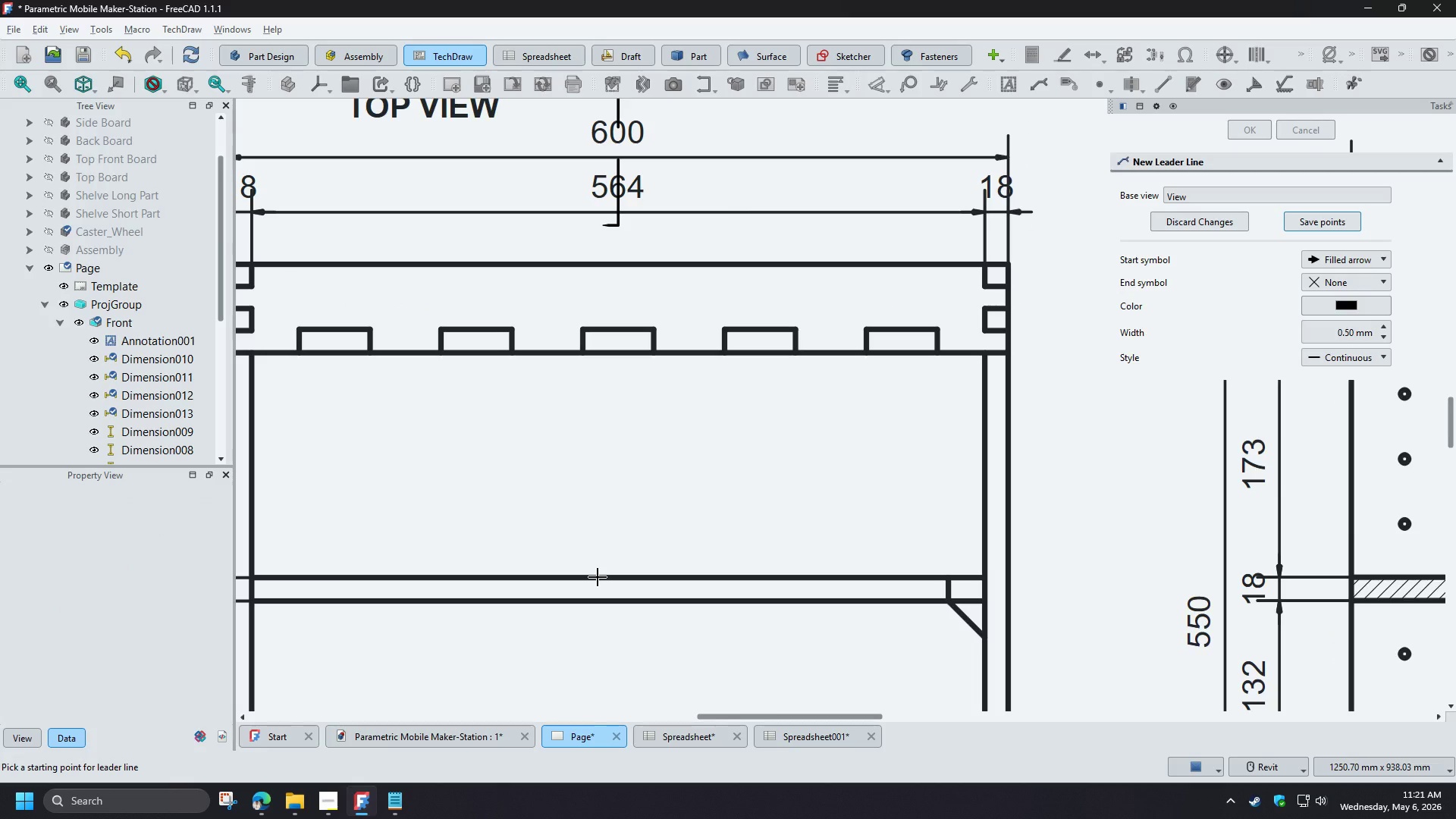 
left_click([598, 577])
 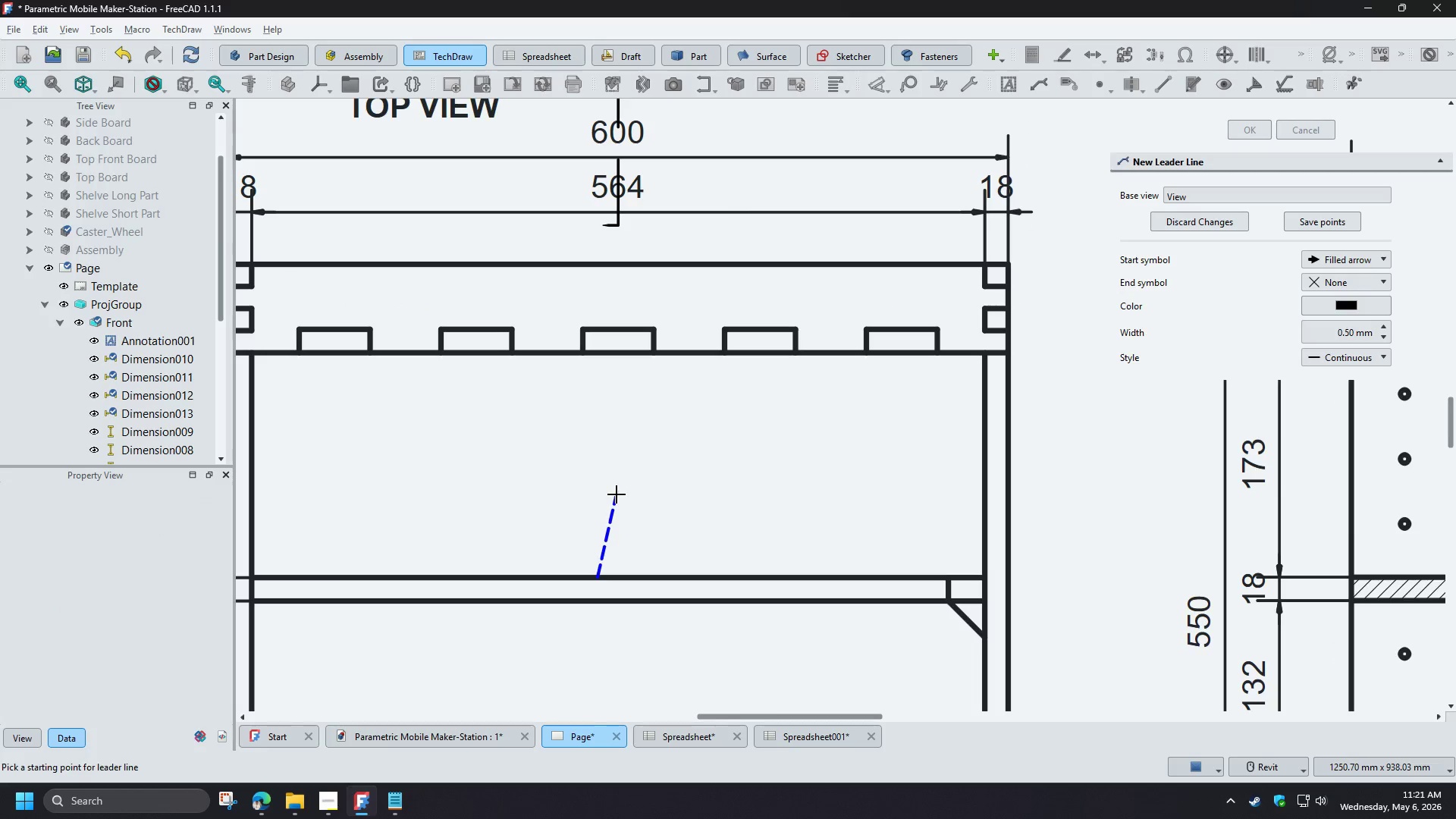 
left_click([617, 497])
 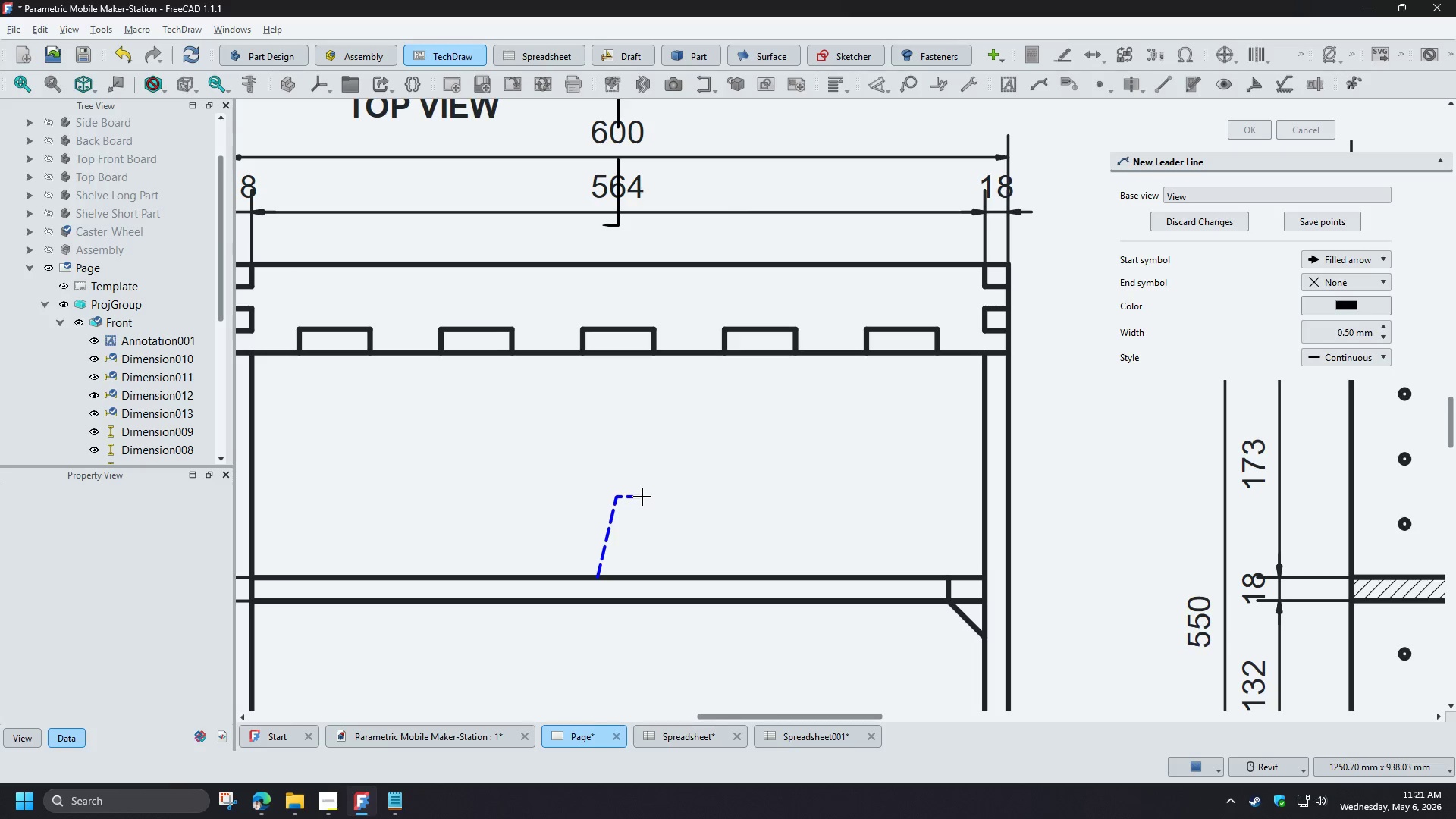 
left_click([642, 497])
 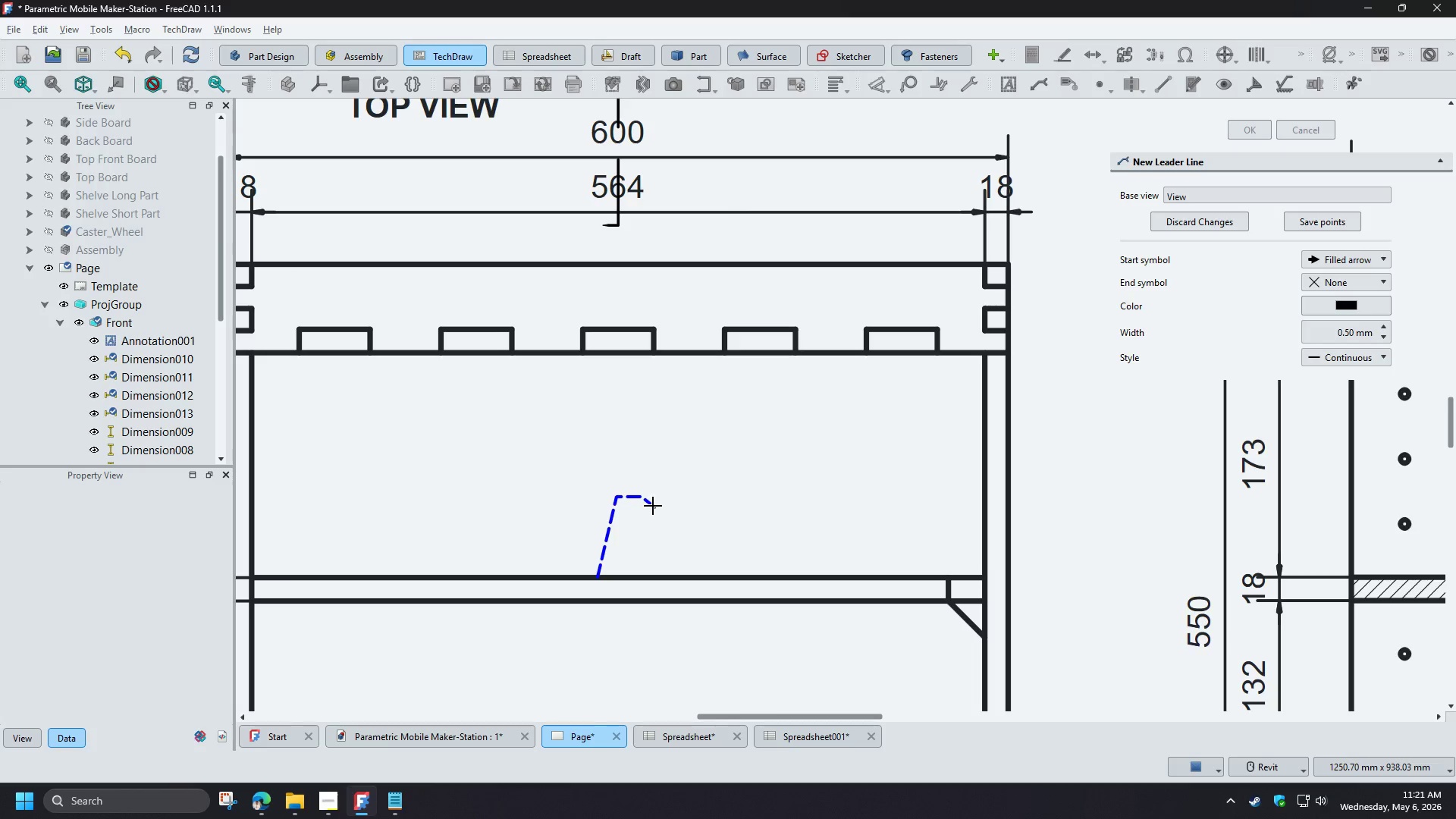 
right_click([651, 504])
 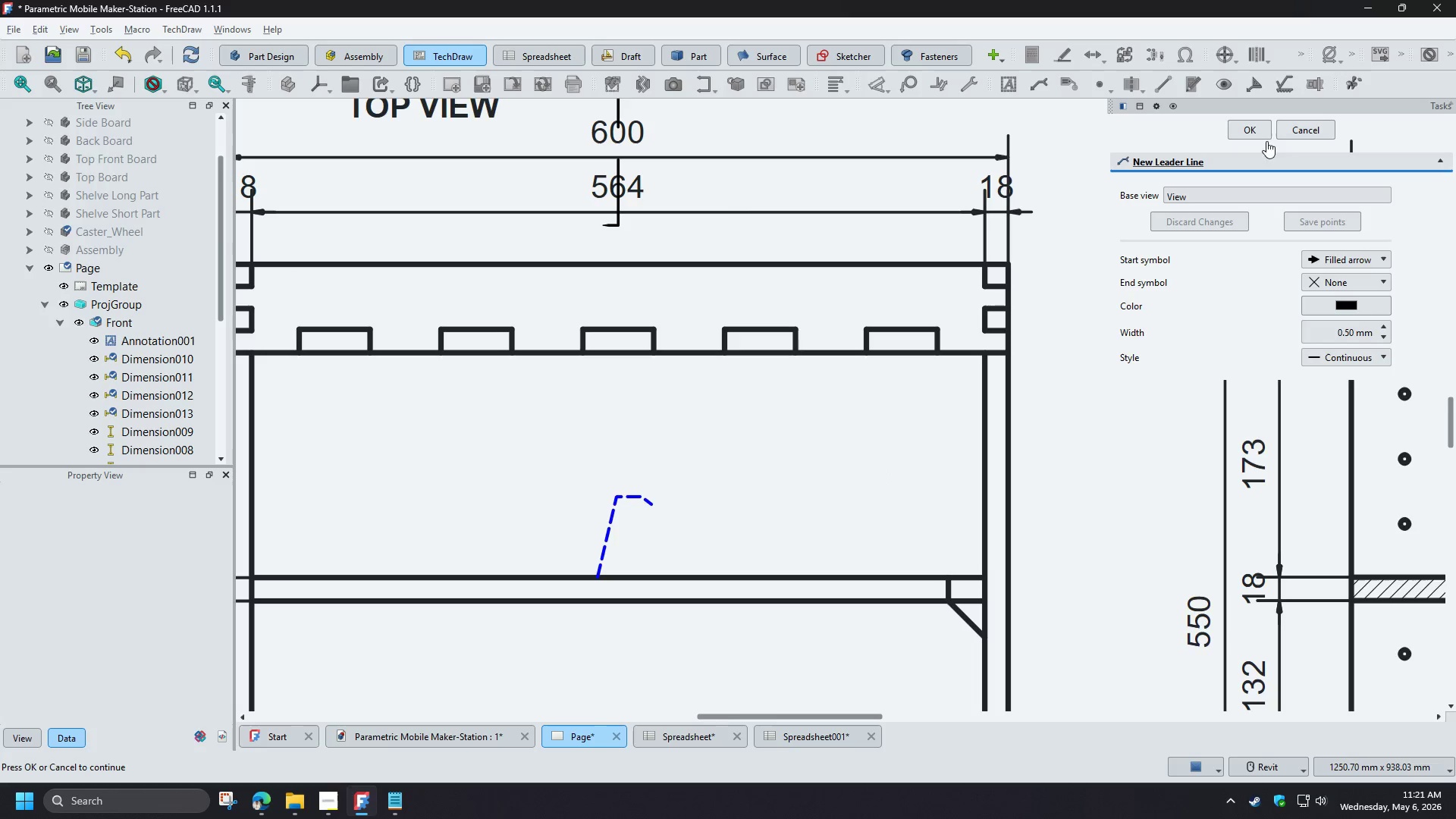 
left_click([1253, 126])
 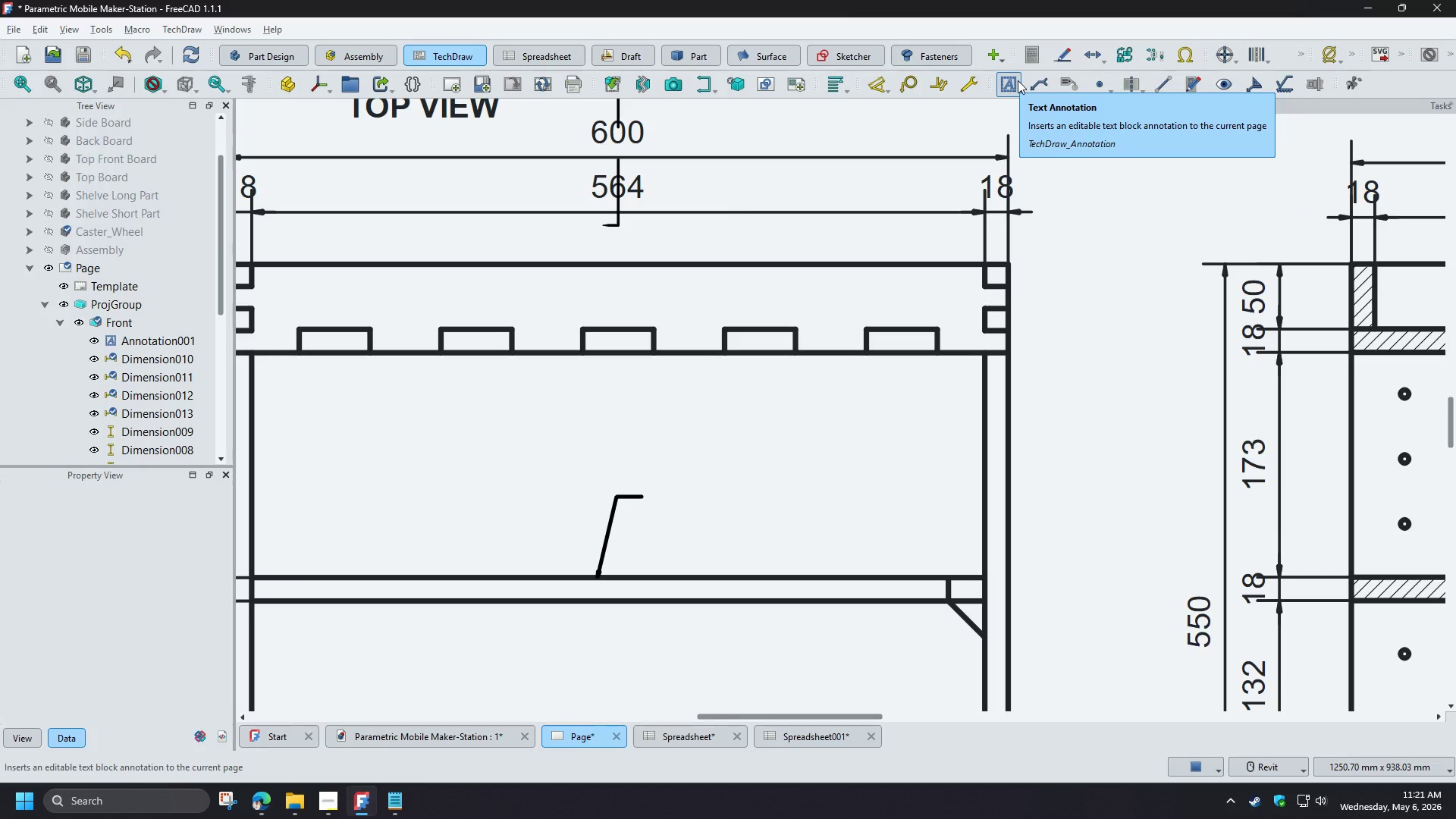 
wait(5.19)
 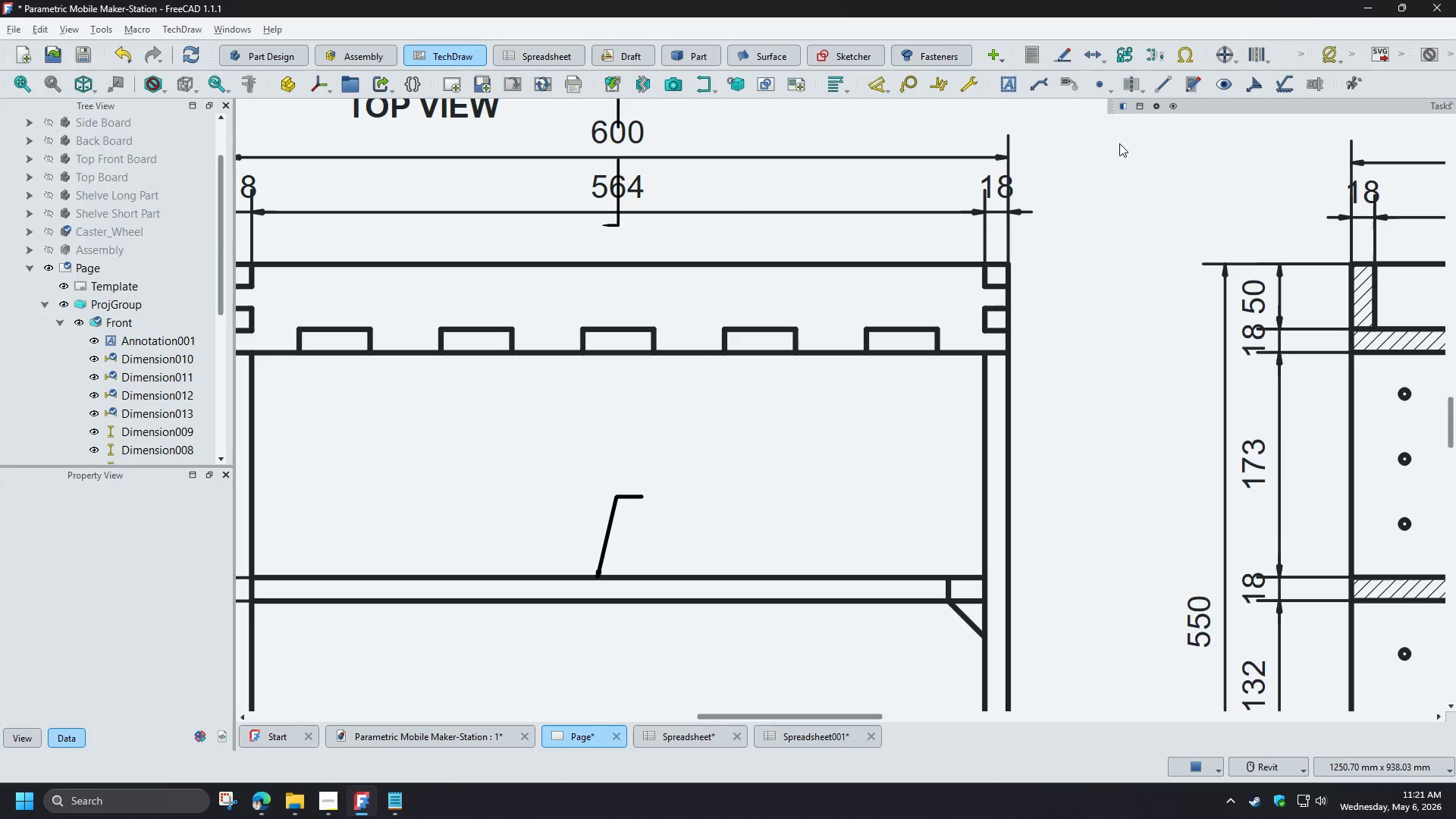 
left_click([1018, 80])
 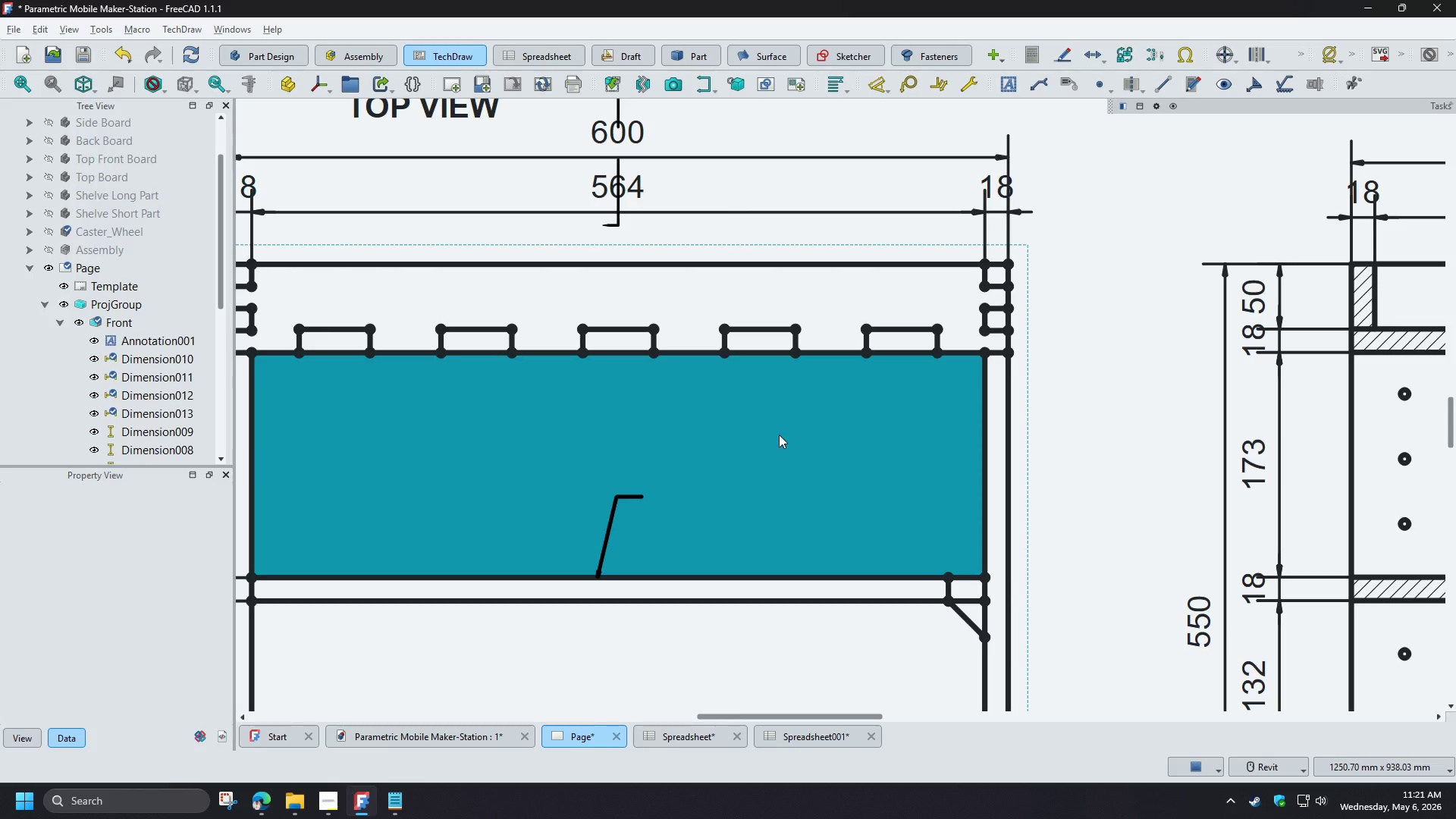 
wait(5.36)
 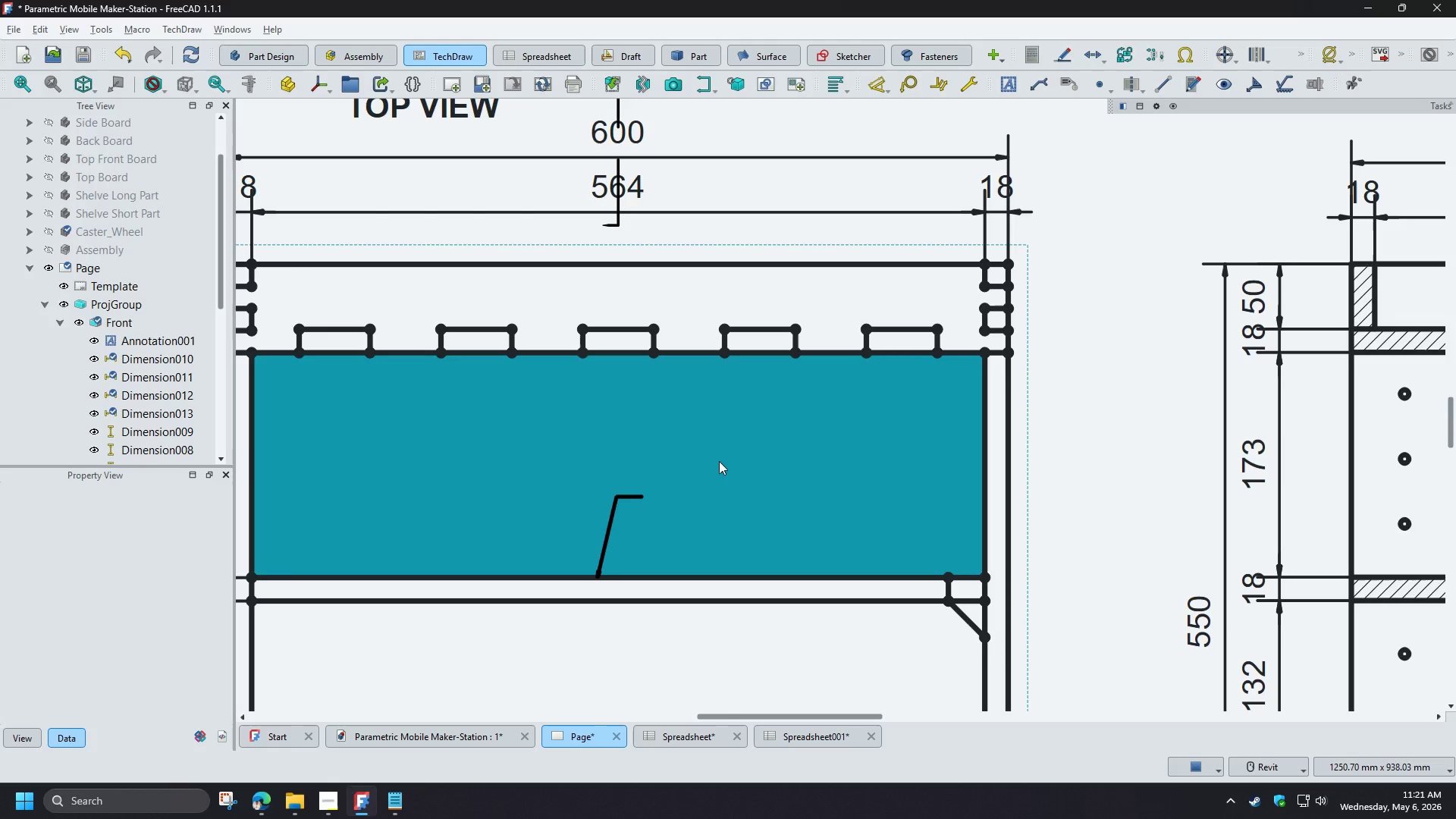 
left_click_drag(start_coordinate=[224, 279], to_coordinate=[229, 468])
 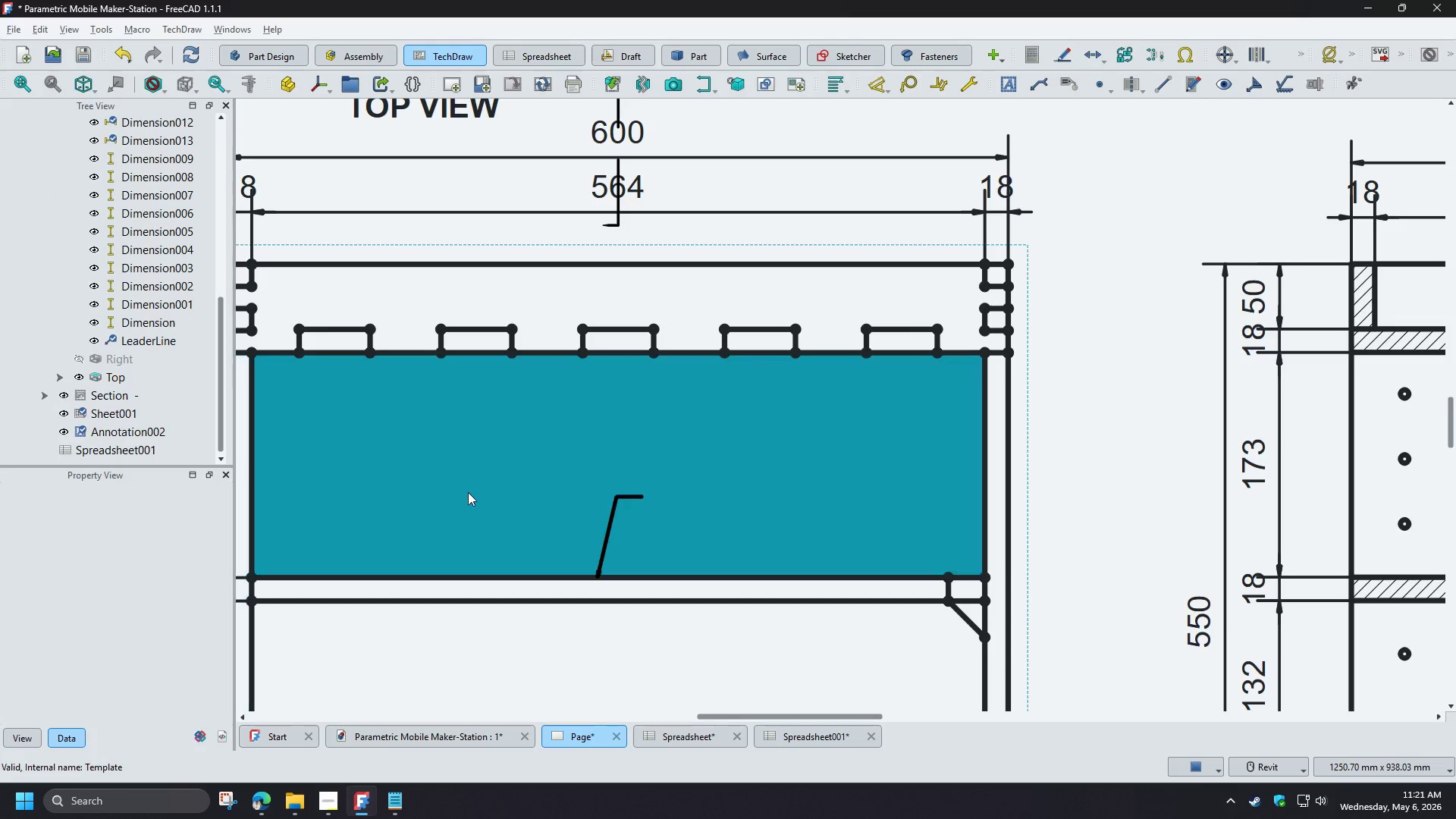 
key(Control+Z)
 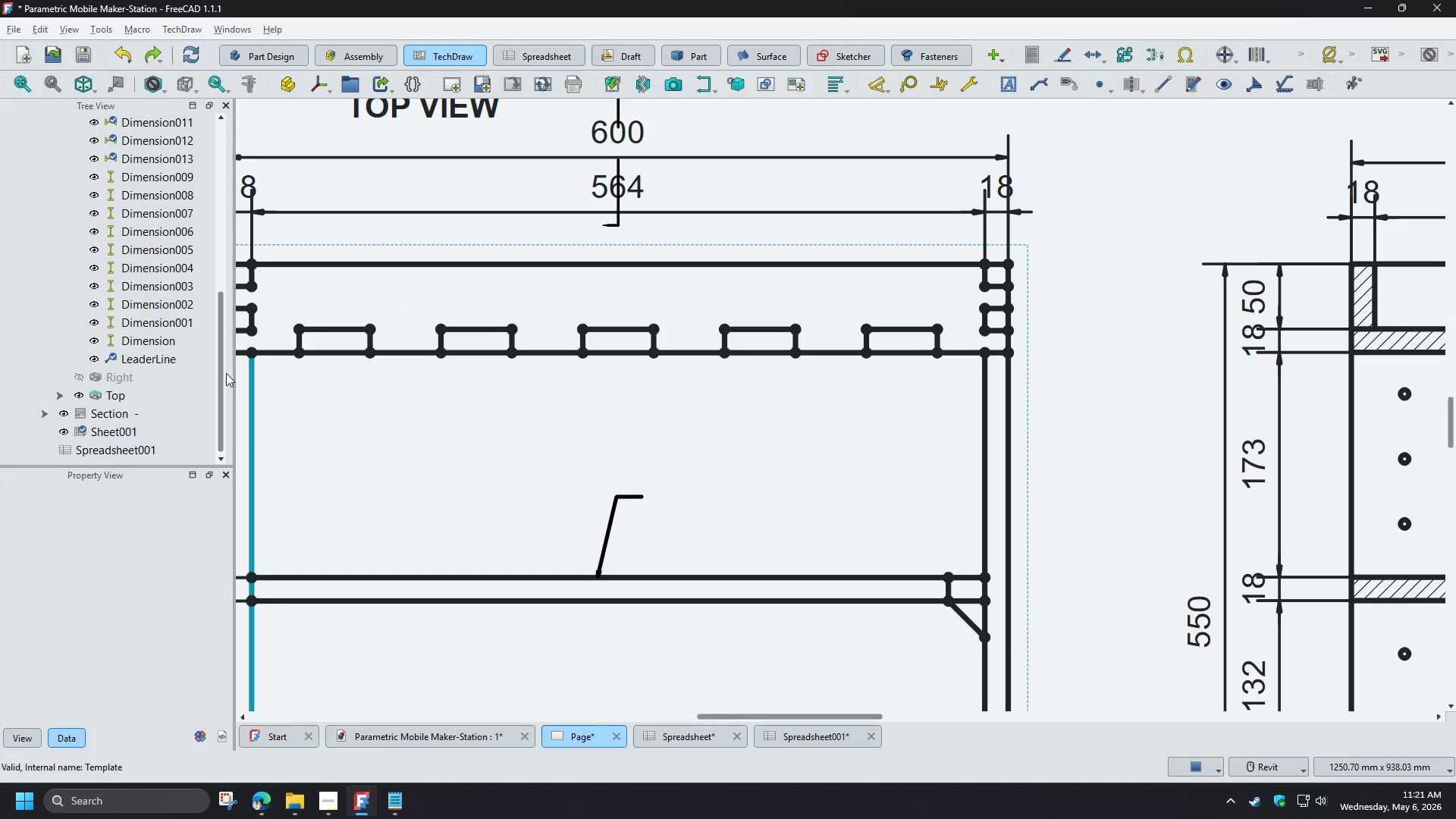 
left_click_drag(start_coordinate=[219, 364], to_coordinate=[213, 162])
 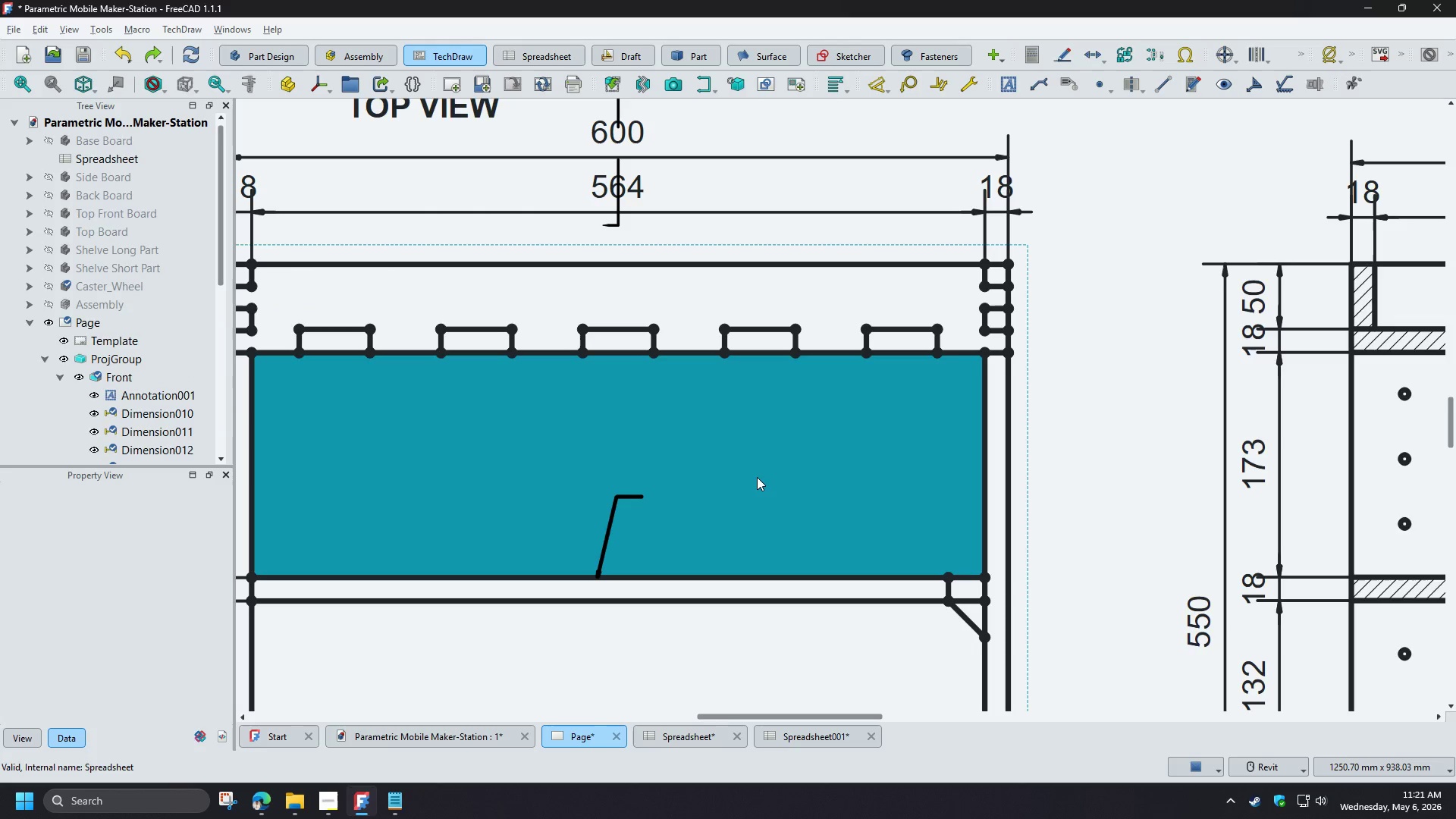 
left_click([757, 477])
 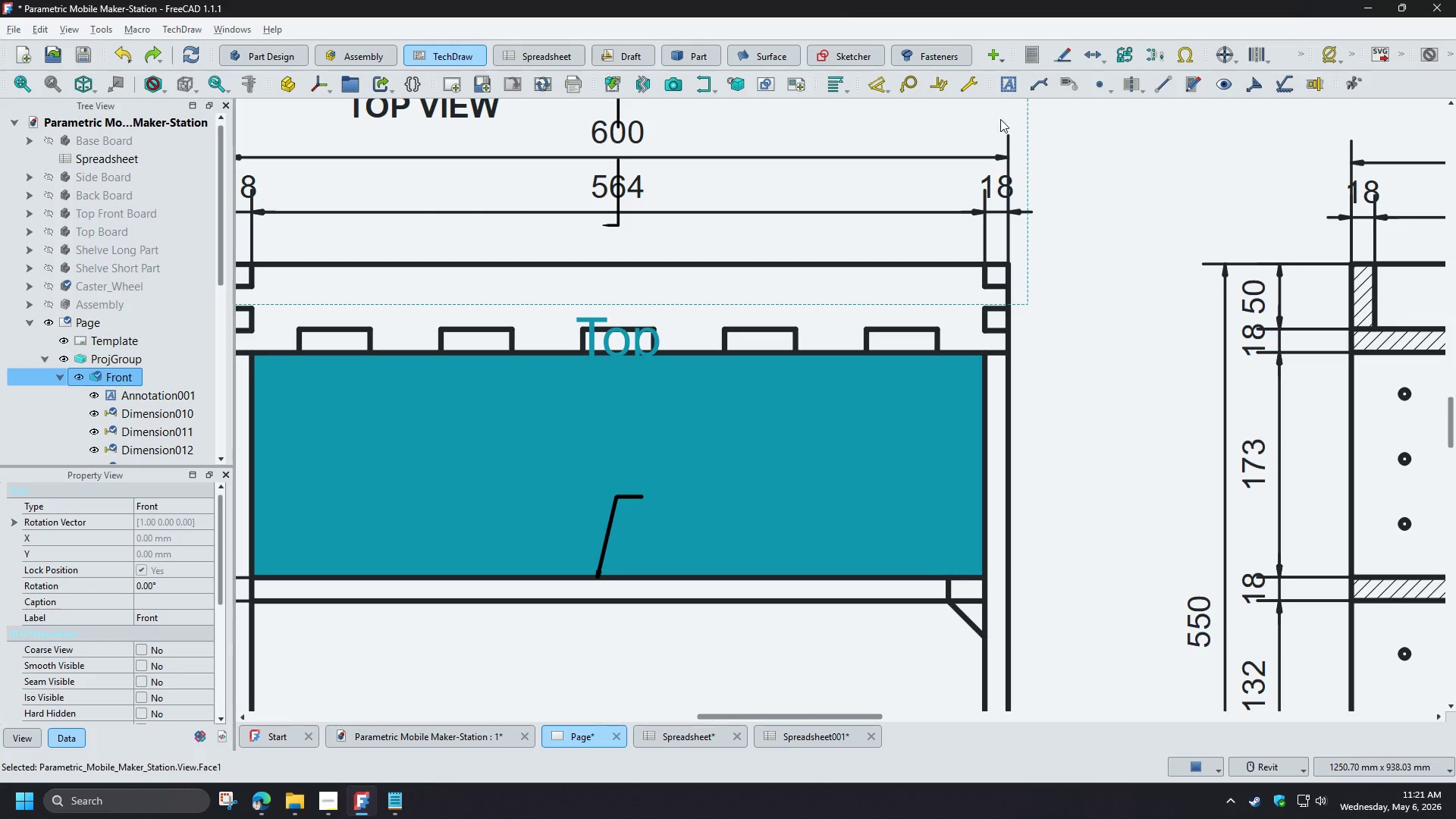 
left_click([1017, 84])
 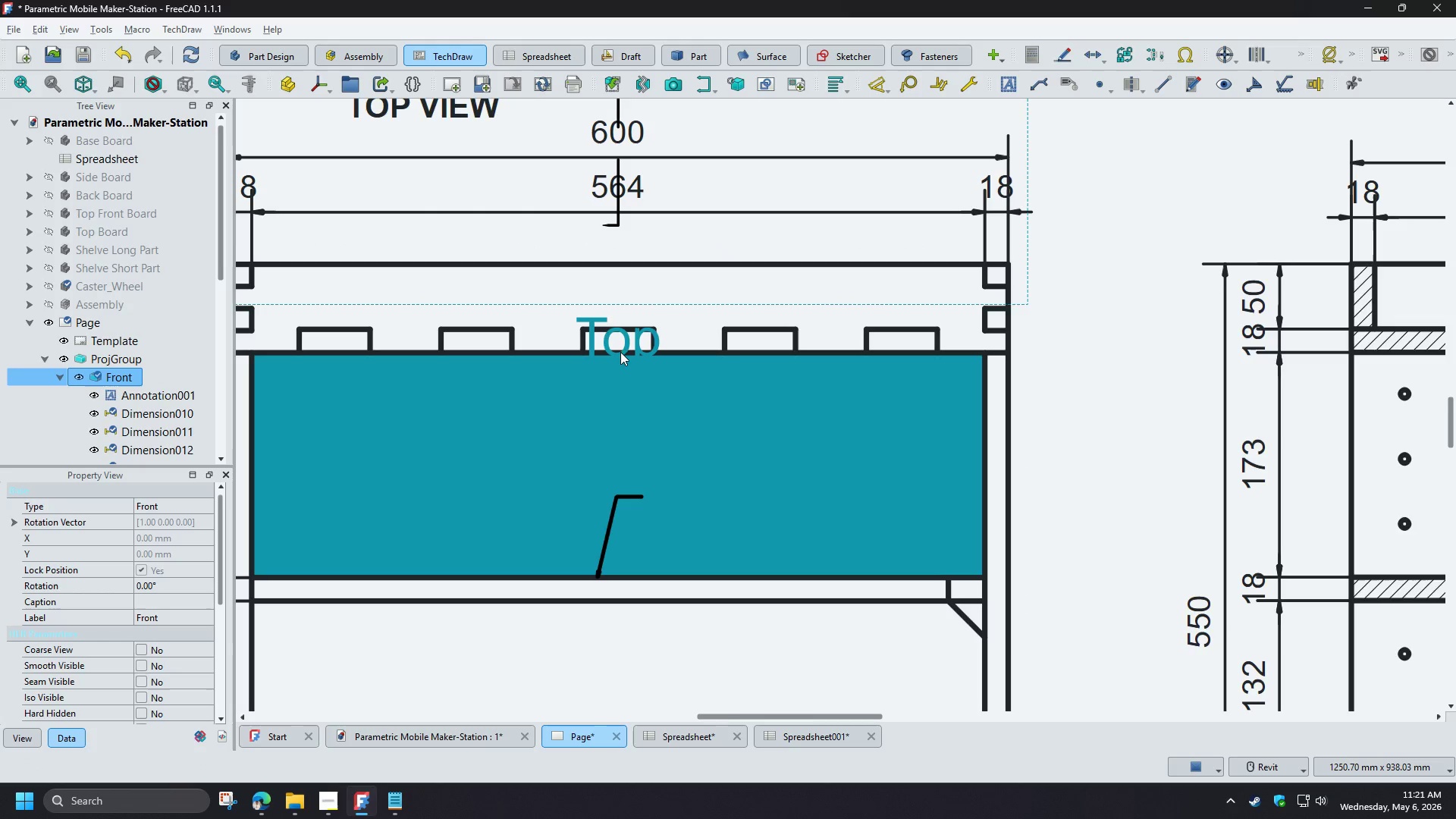 
left_click_drag(start_coordinate=[619, 352], to_coordinate=[650, 426])
 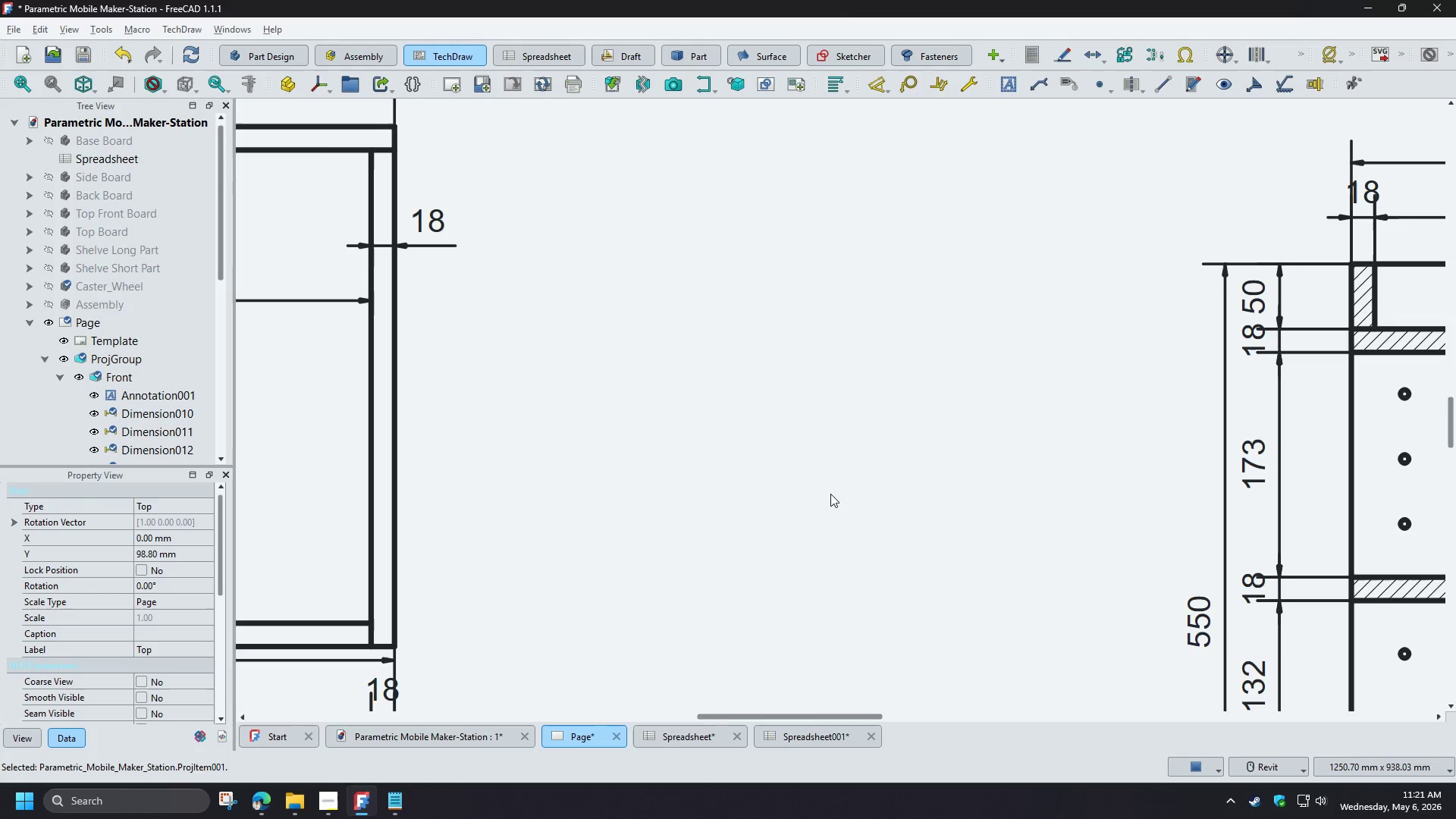 
scroll: coordinate [848, 469], scroll_direction: down, amount: 11.0
 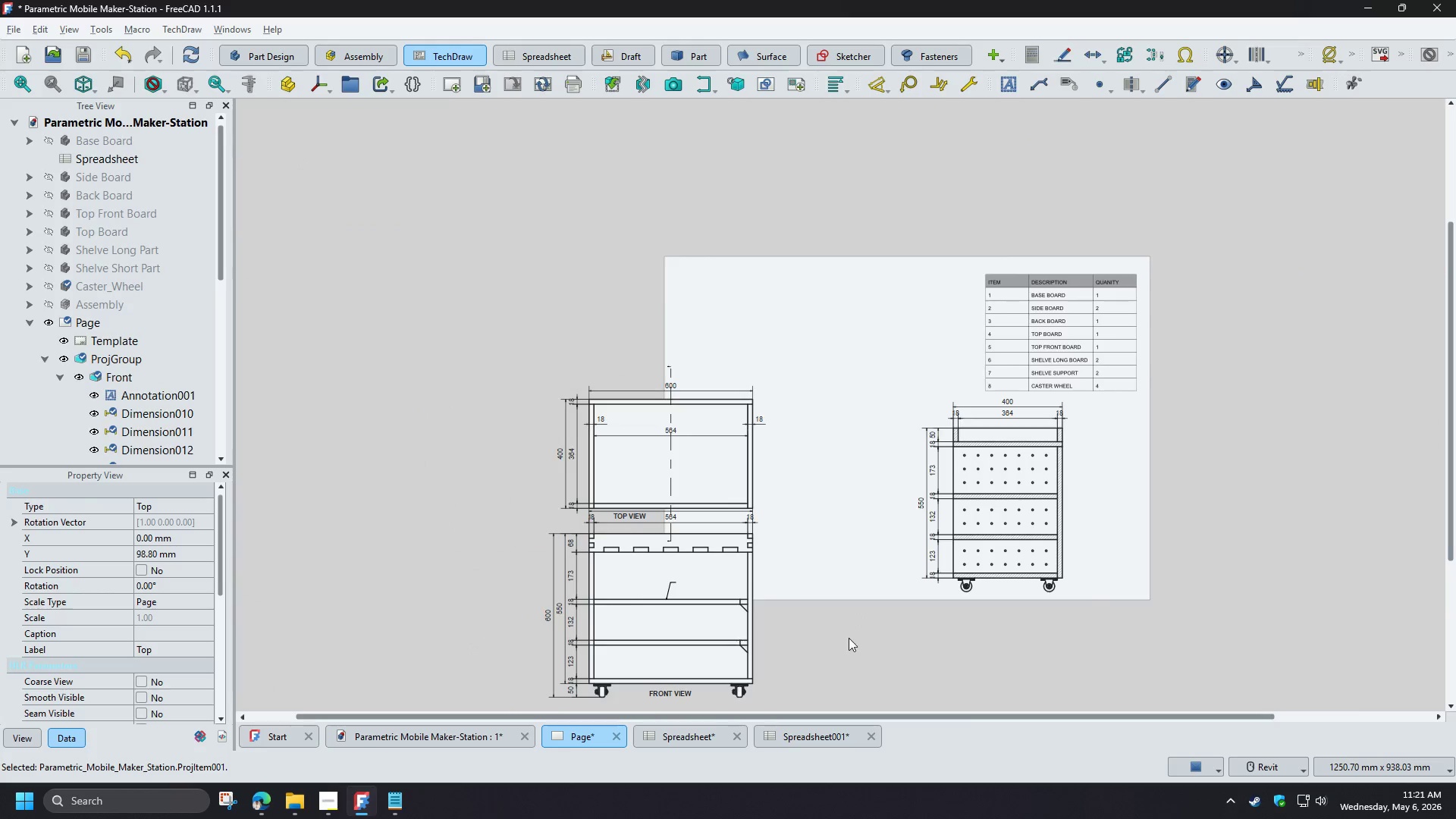 
scroll: coordinate [846, 642], scroll_direction: up, amount: 2.0
 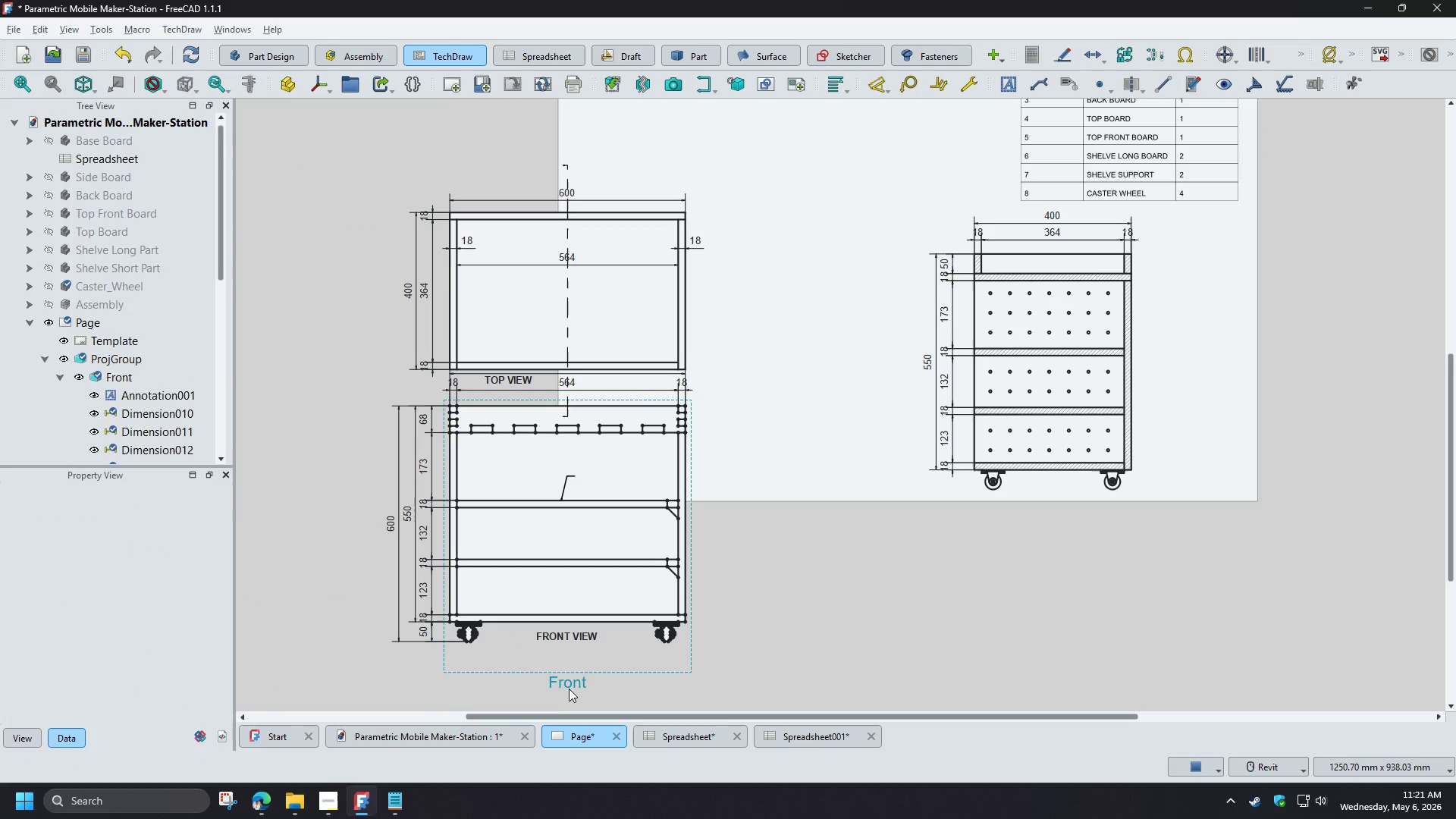 
left_click_drag(start_coordinate=[569, 683], to_coordinate=[764, 528])
 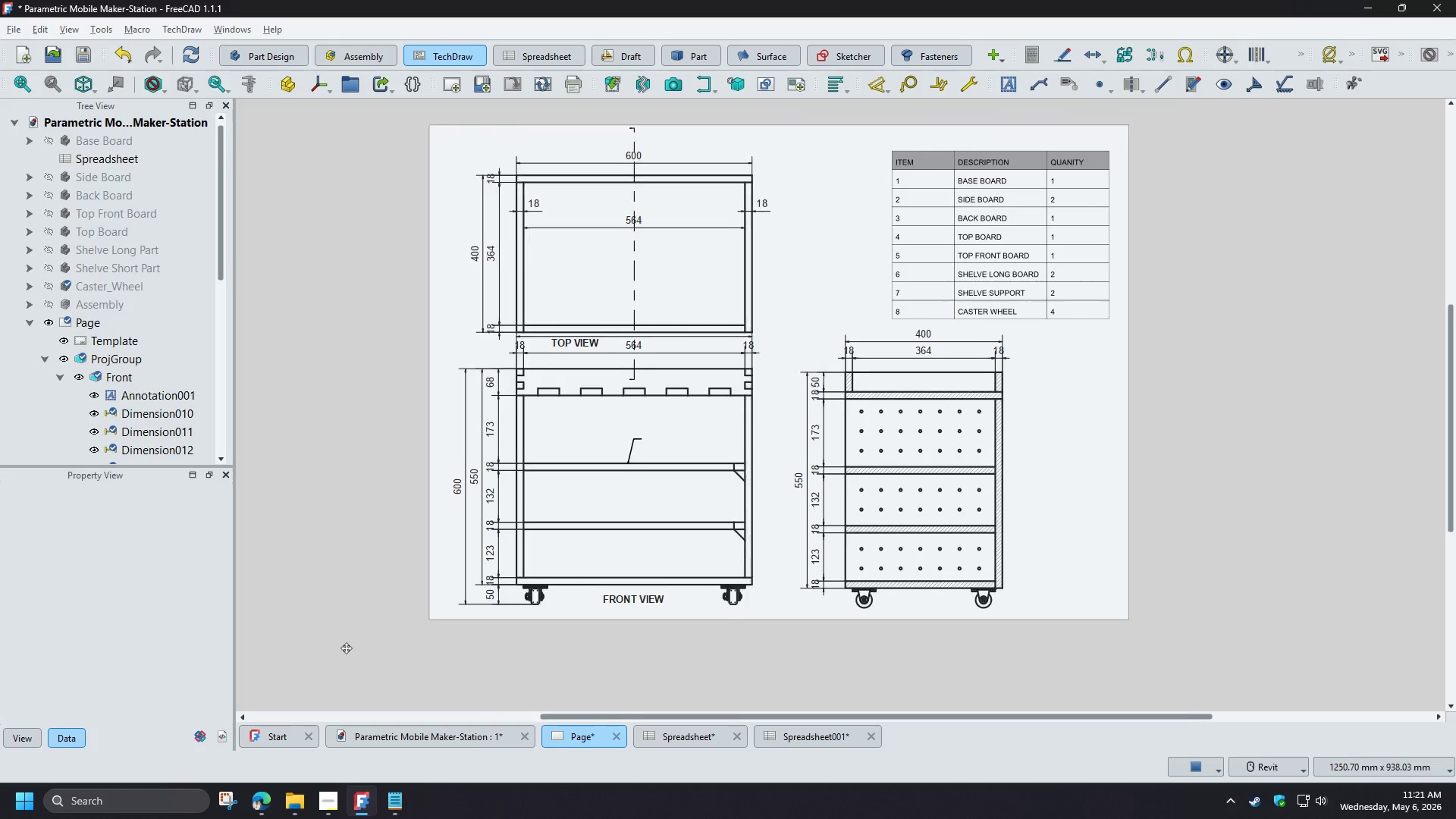 
scroll: coordinate [636, 435], scroll_direction: up, amount: 7.0
 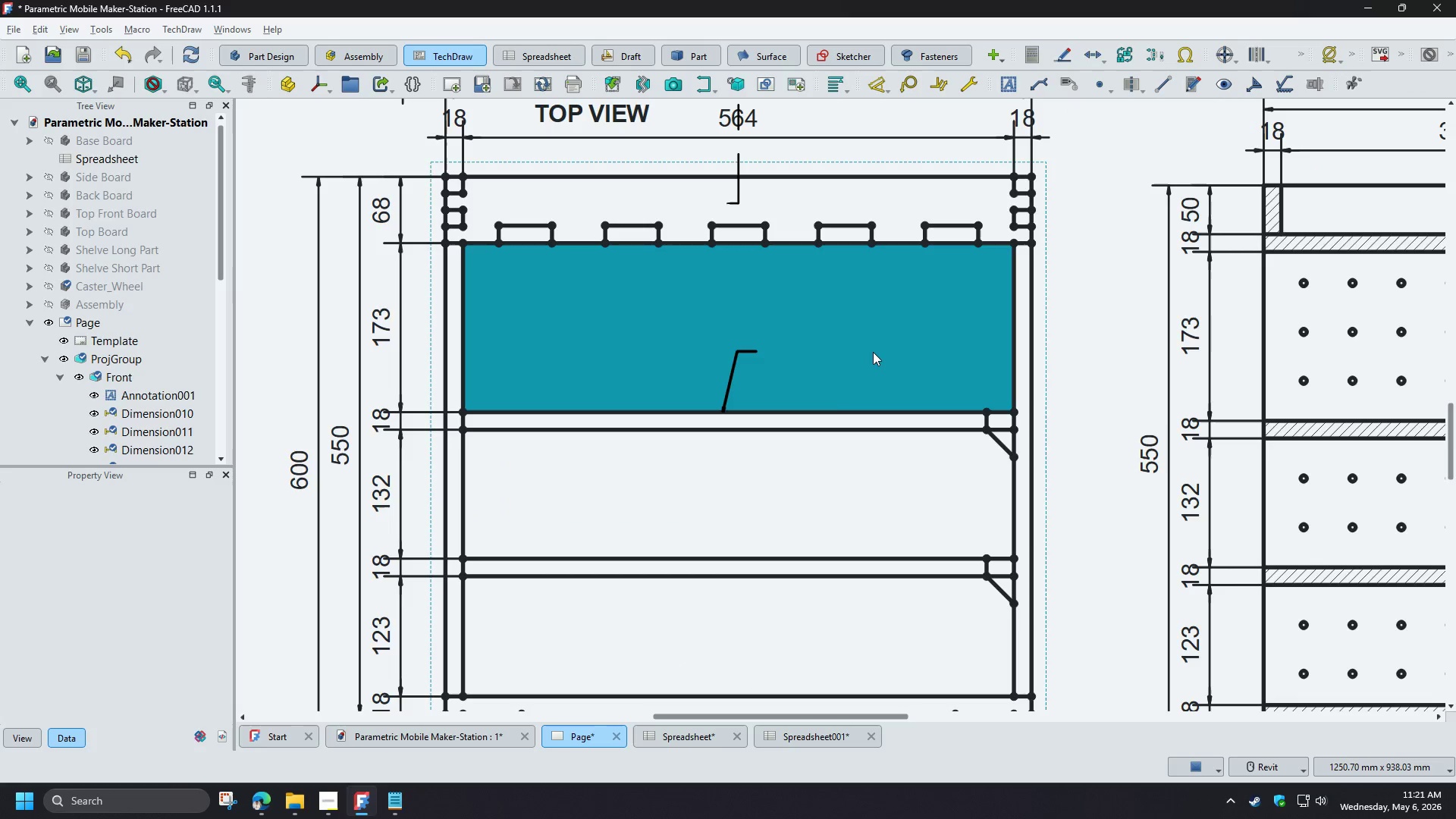 
scroll: coordinate [754, 437], scroll_direction: down, amount: 5.0
 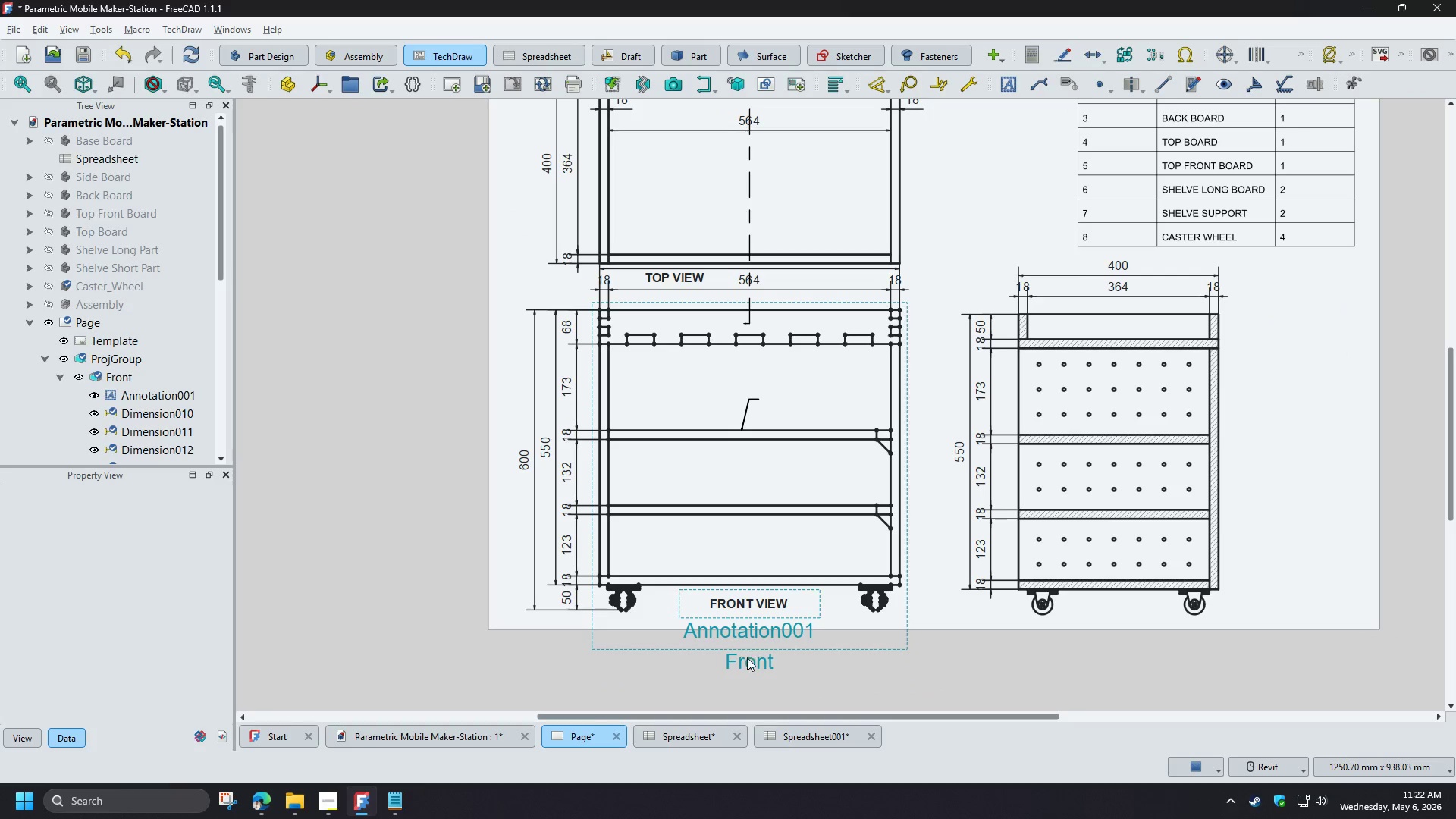 
left_click([747, 661])
 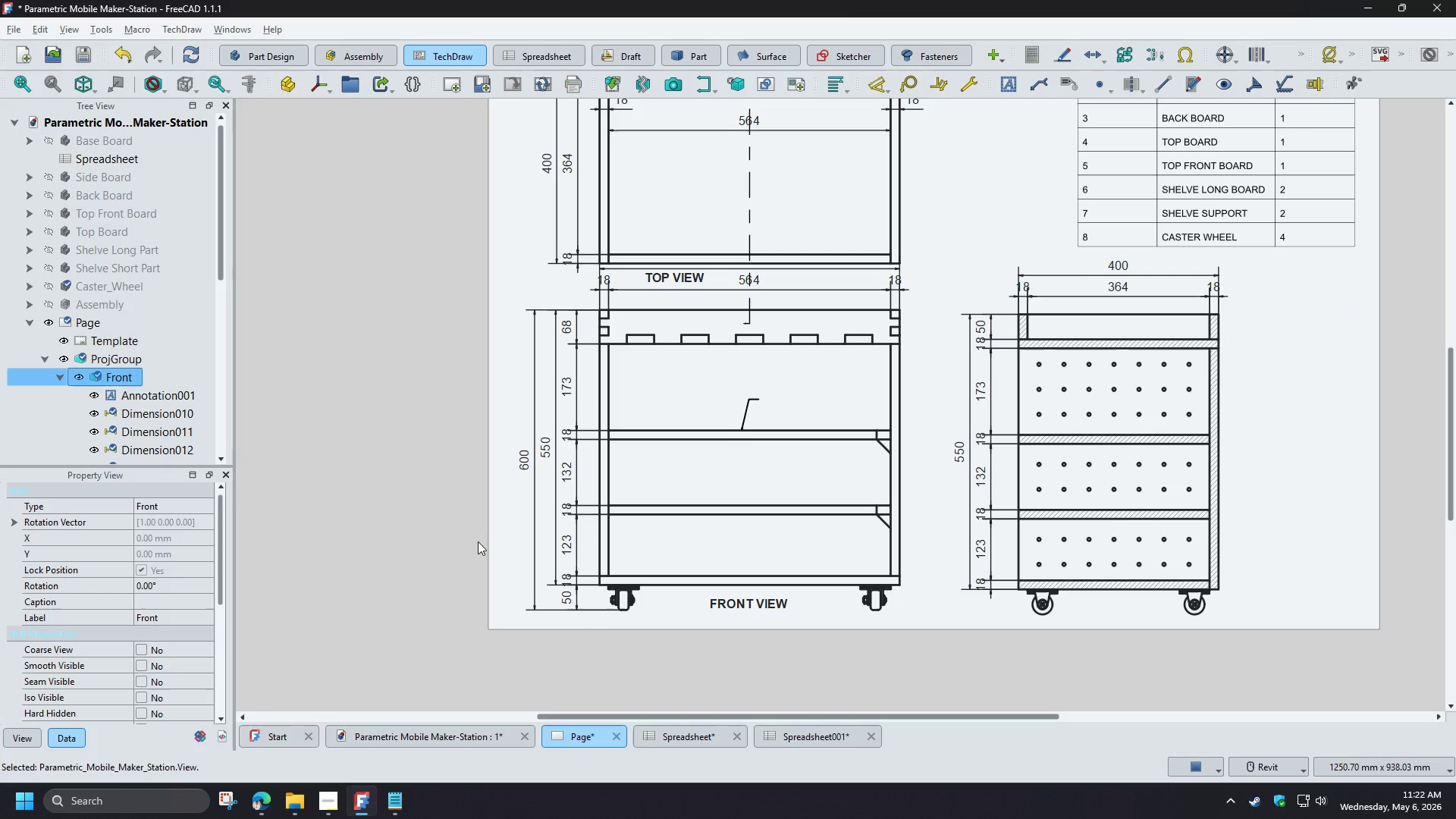 
left_click([378, 465])
 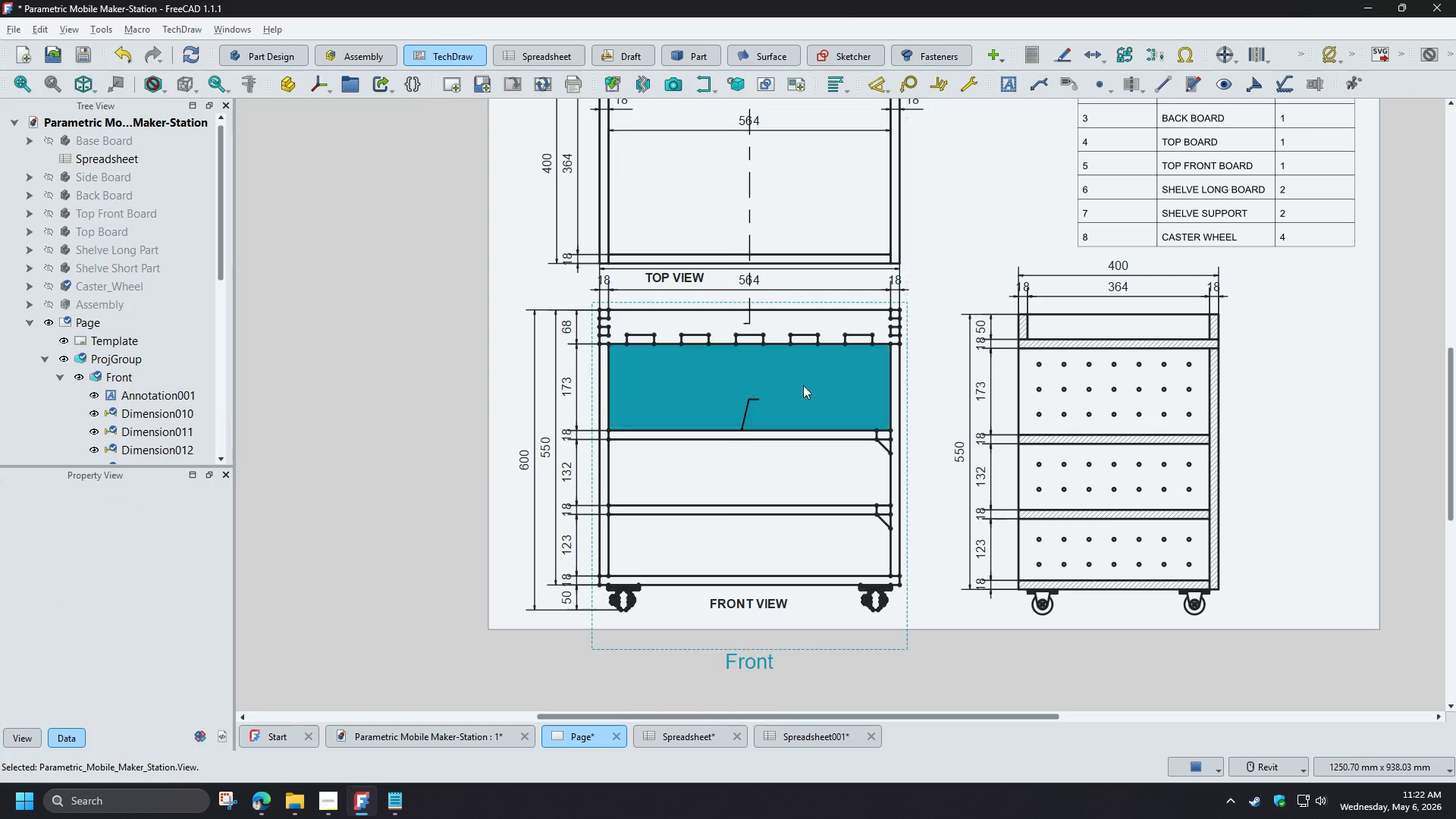 
left_click([803, 385])
 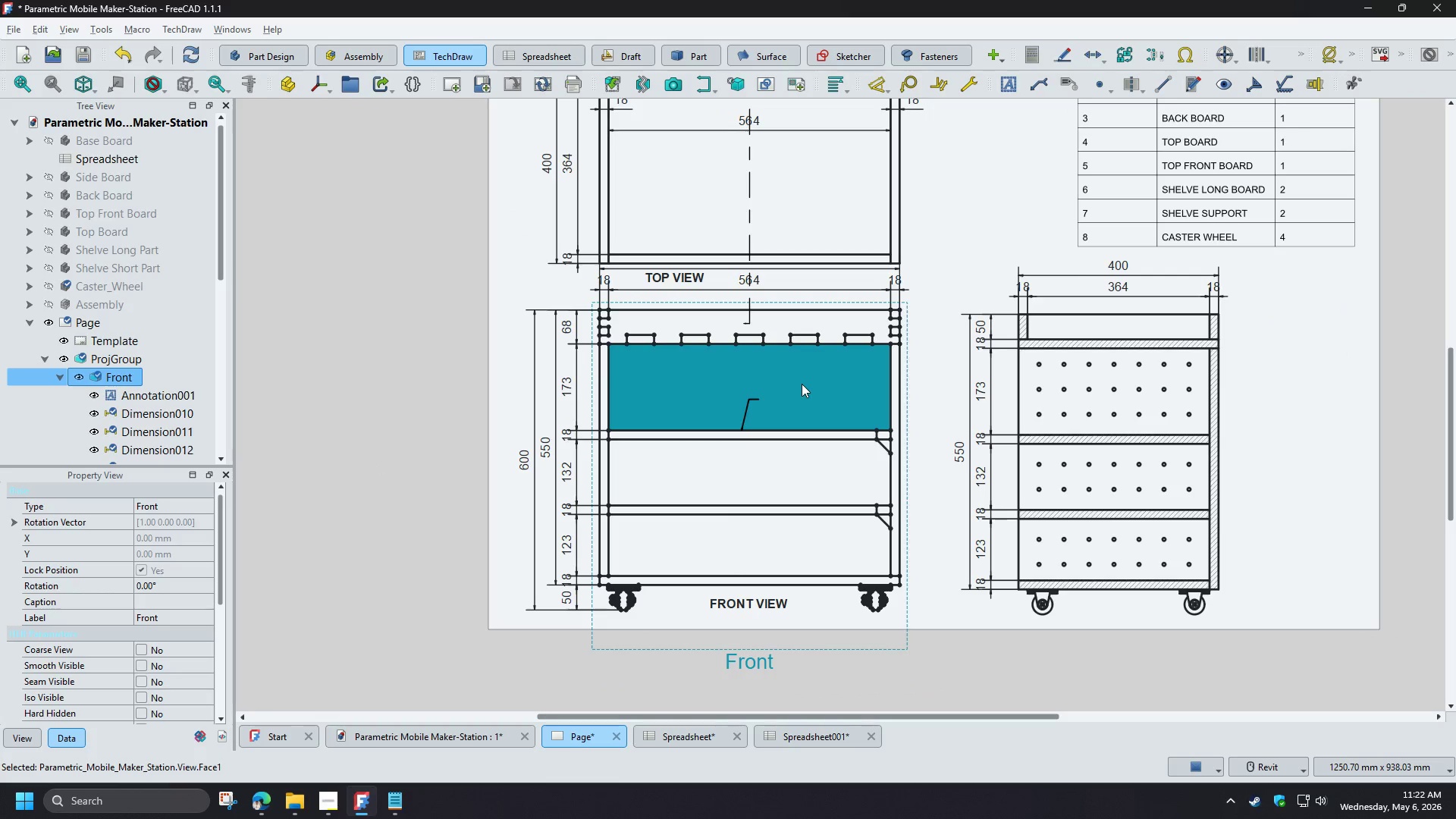 
scroll: coordinate [794, 381], scroll_direction: up, amount: 3.0
 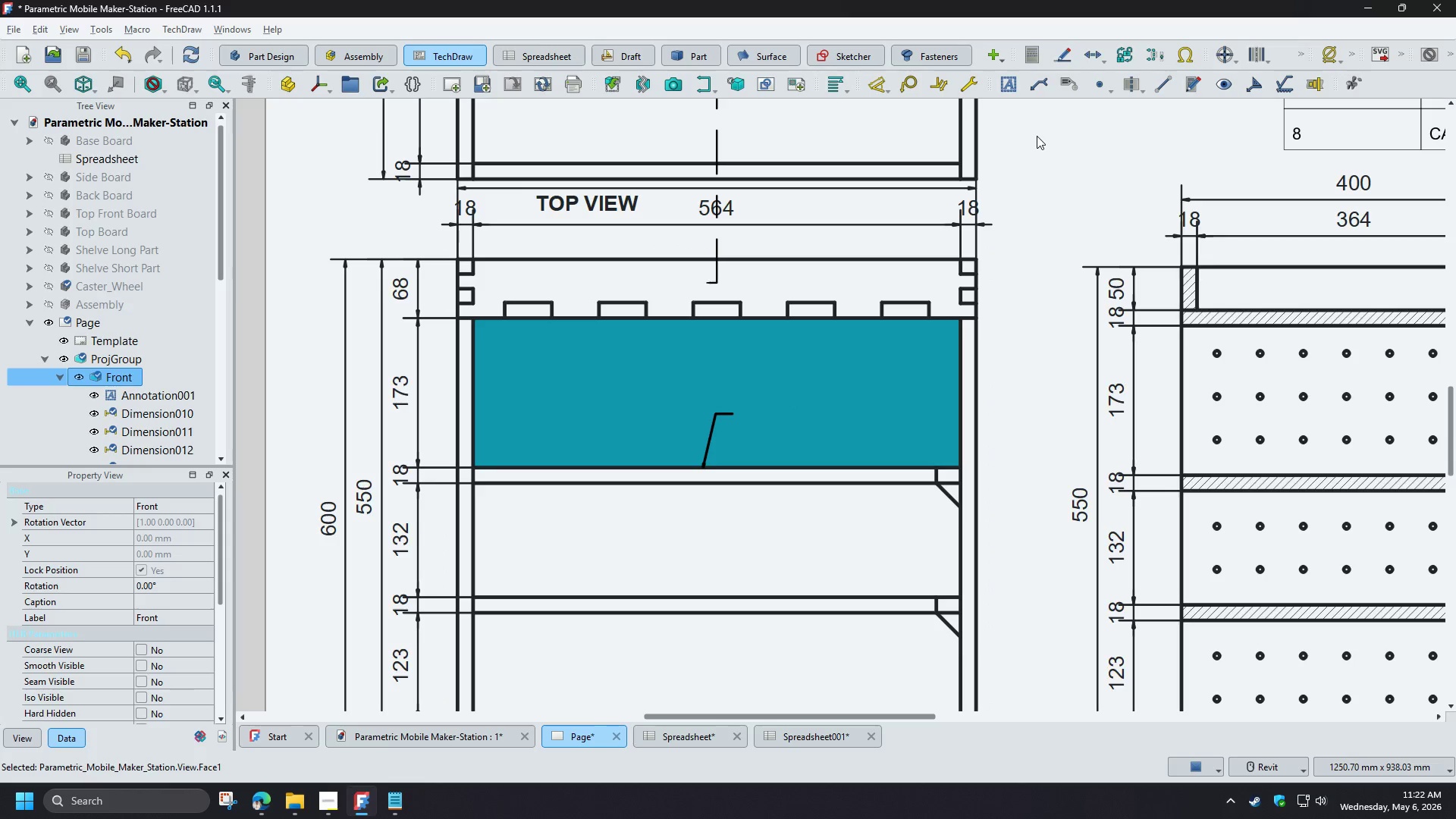 
left_click([1012, 91])
 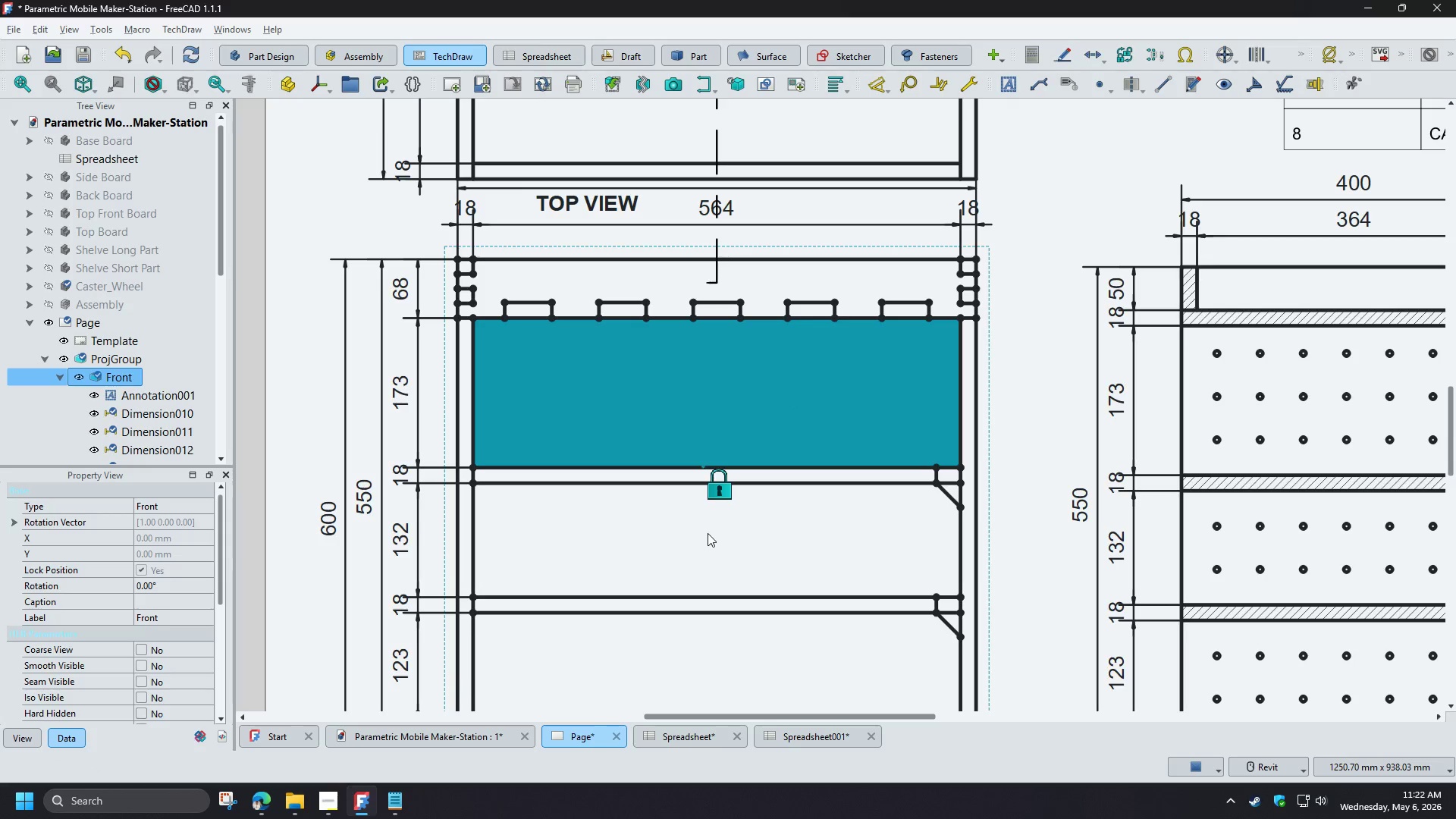 
scroll: coordinate [769, 268], scroll_direction: down, amount: 10.0
 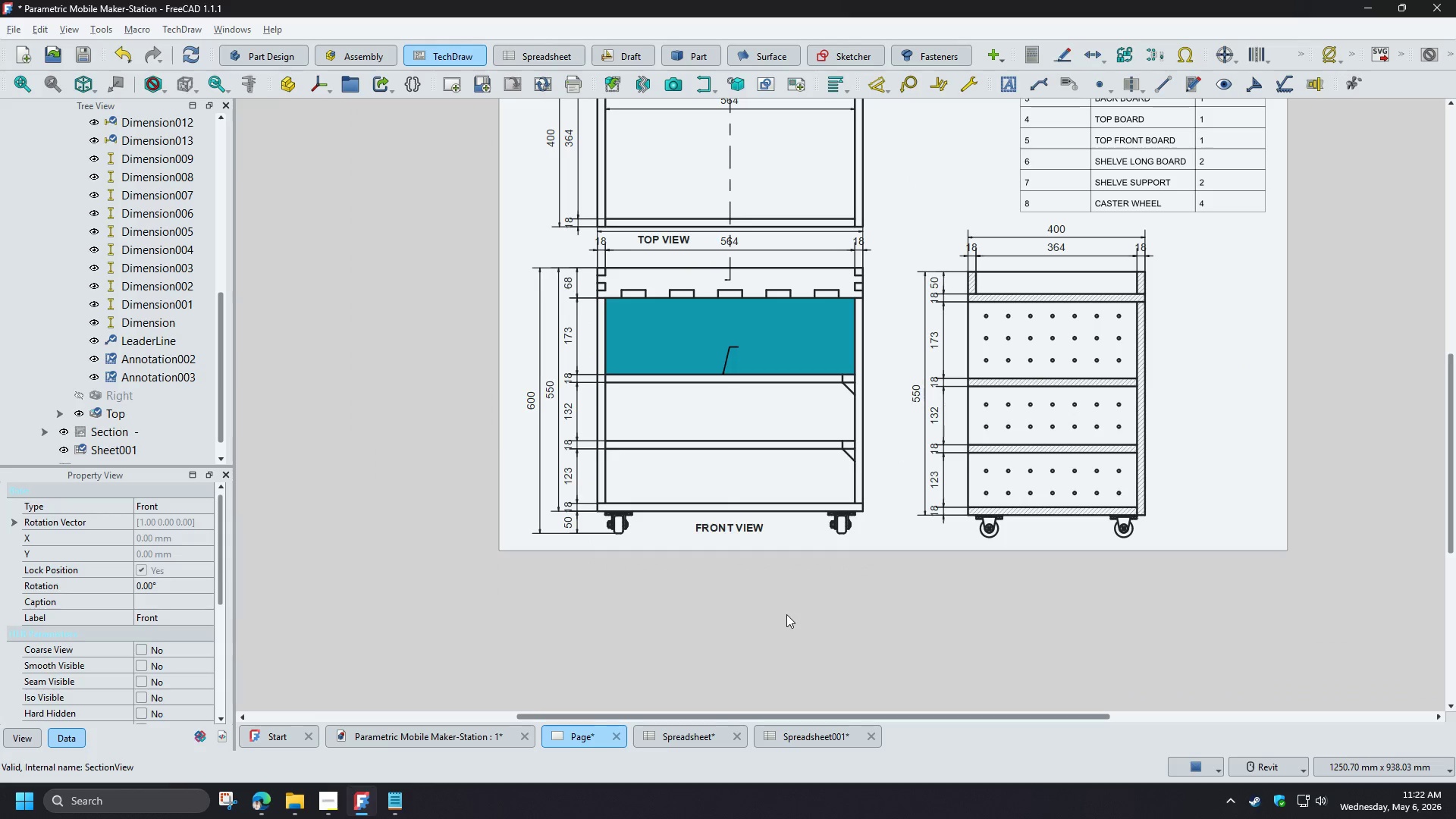 
left_click([786, 615])
 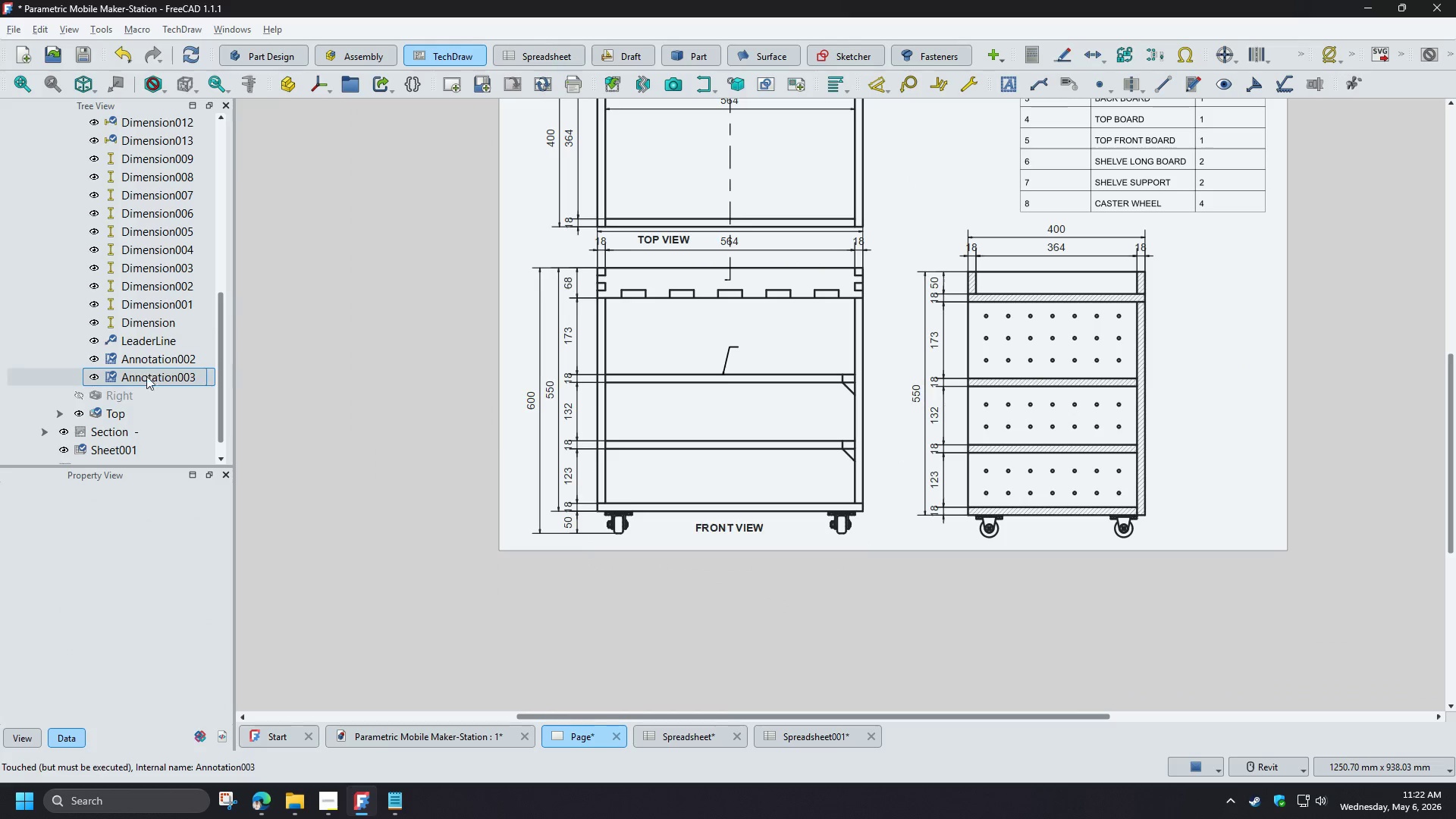 
left_click([159, 375])
 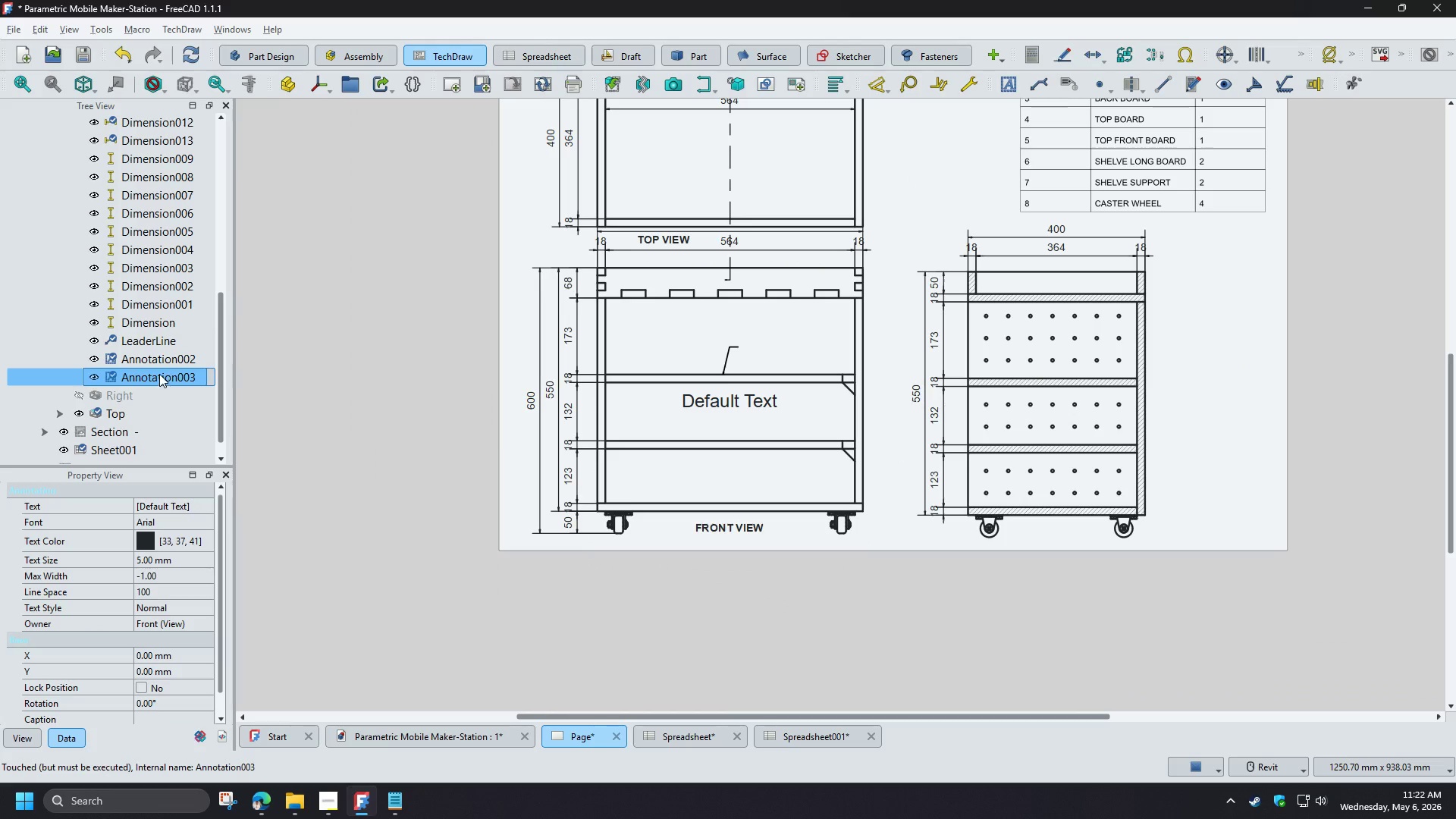 
left_click([153, 364])
 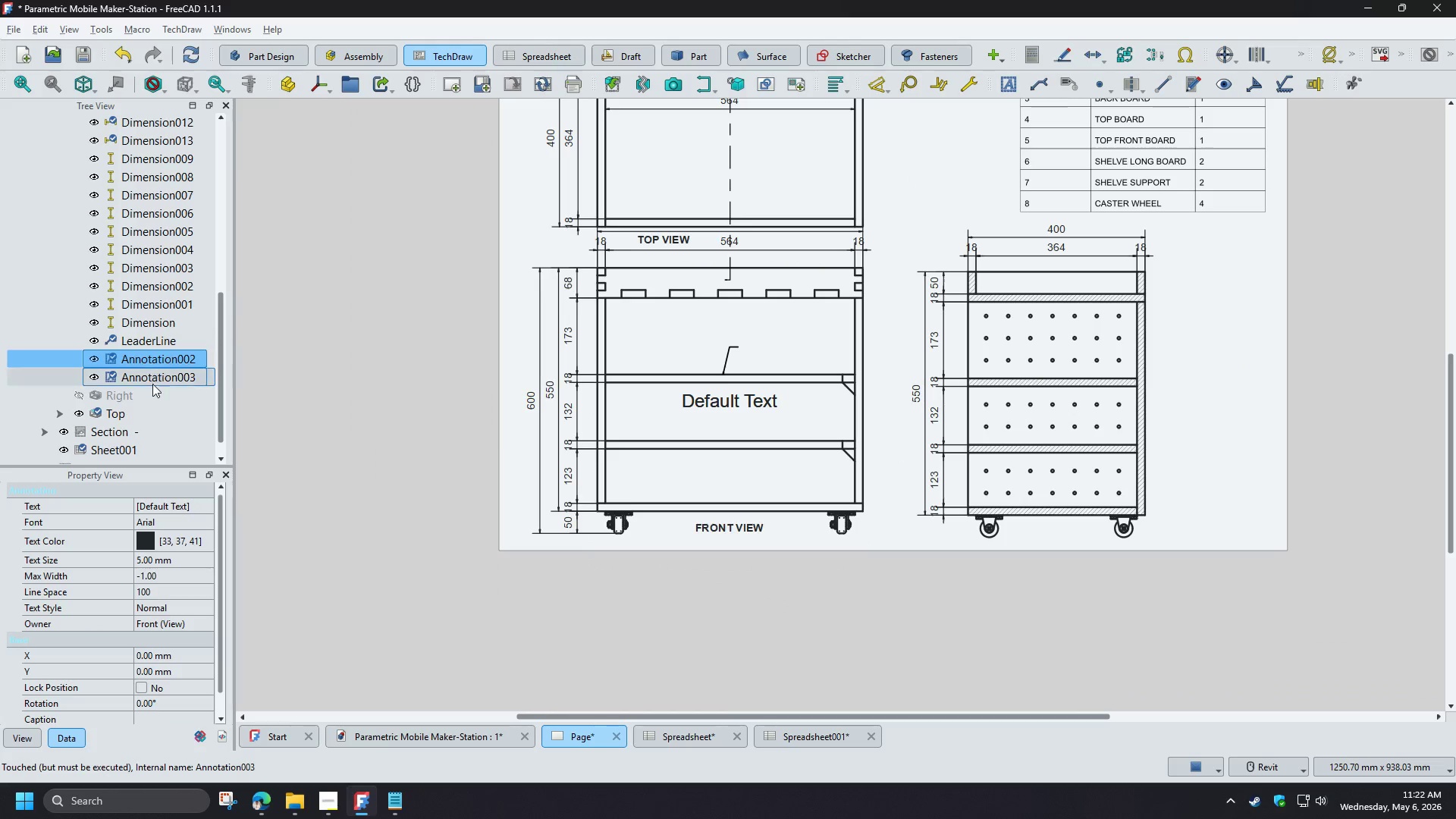 
left_click([152, 384])
 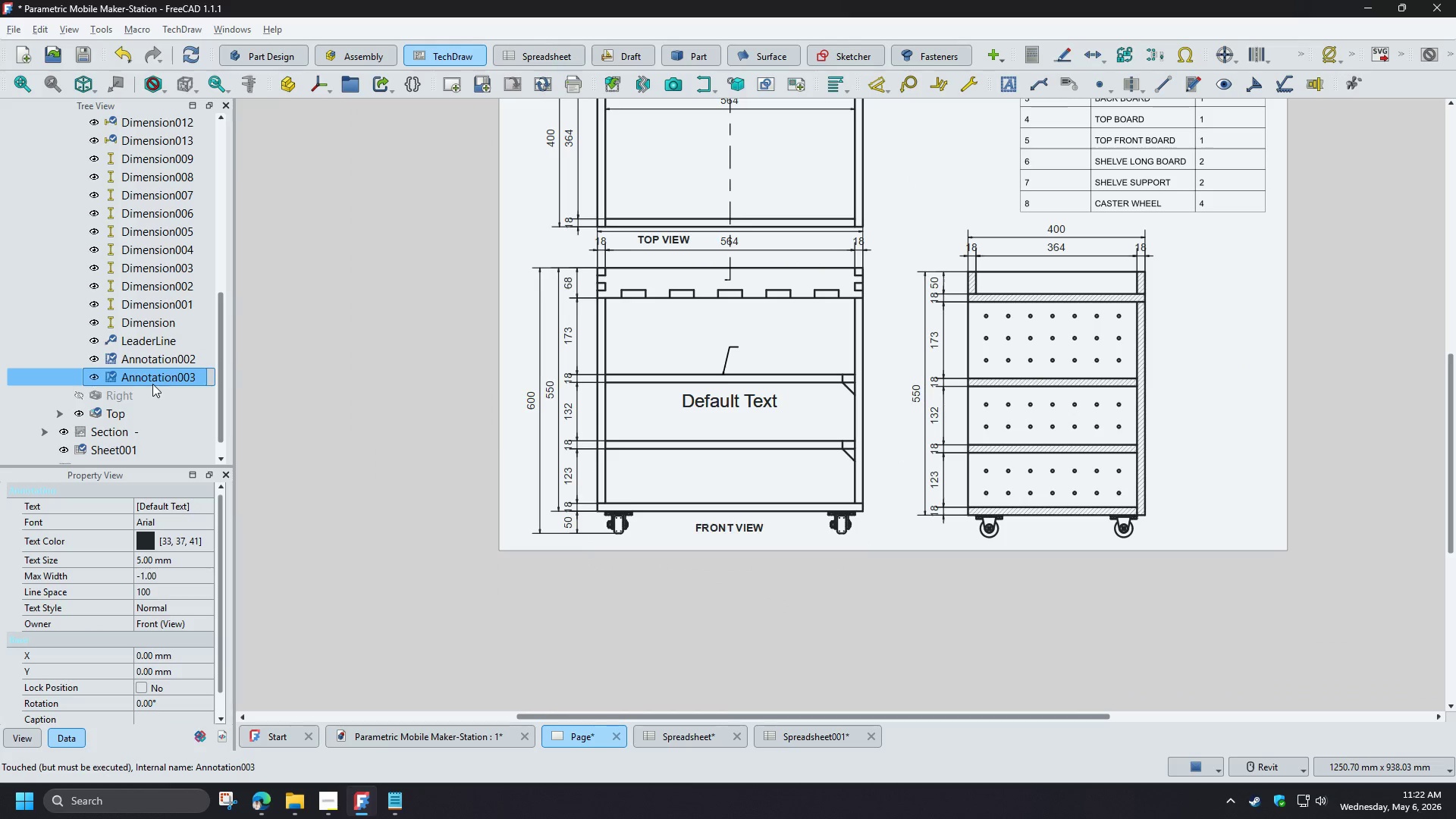 
key(Delete)
 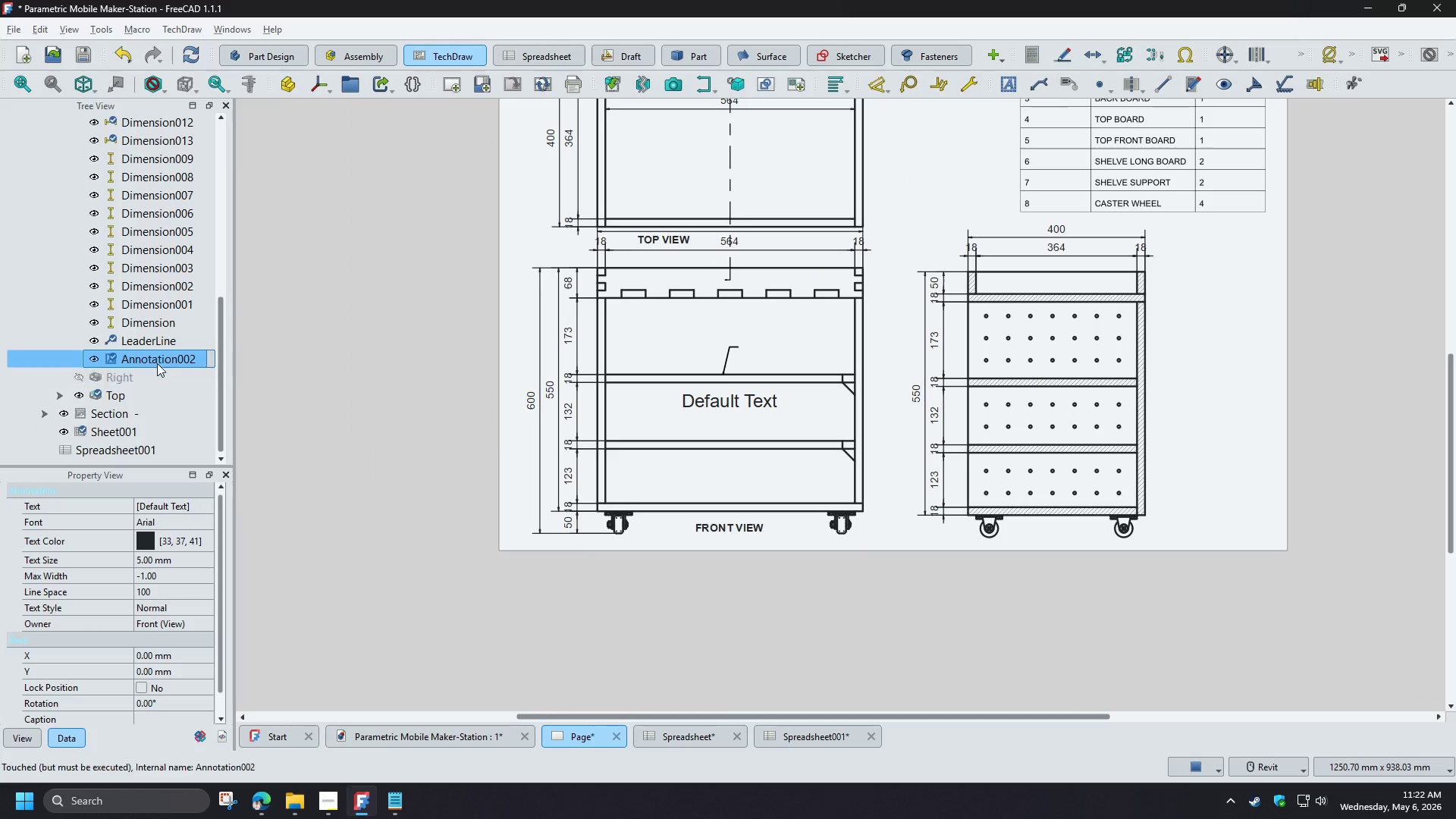 
left_click([157, 363])
 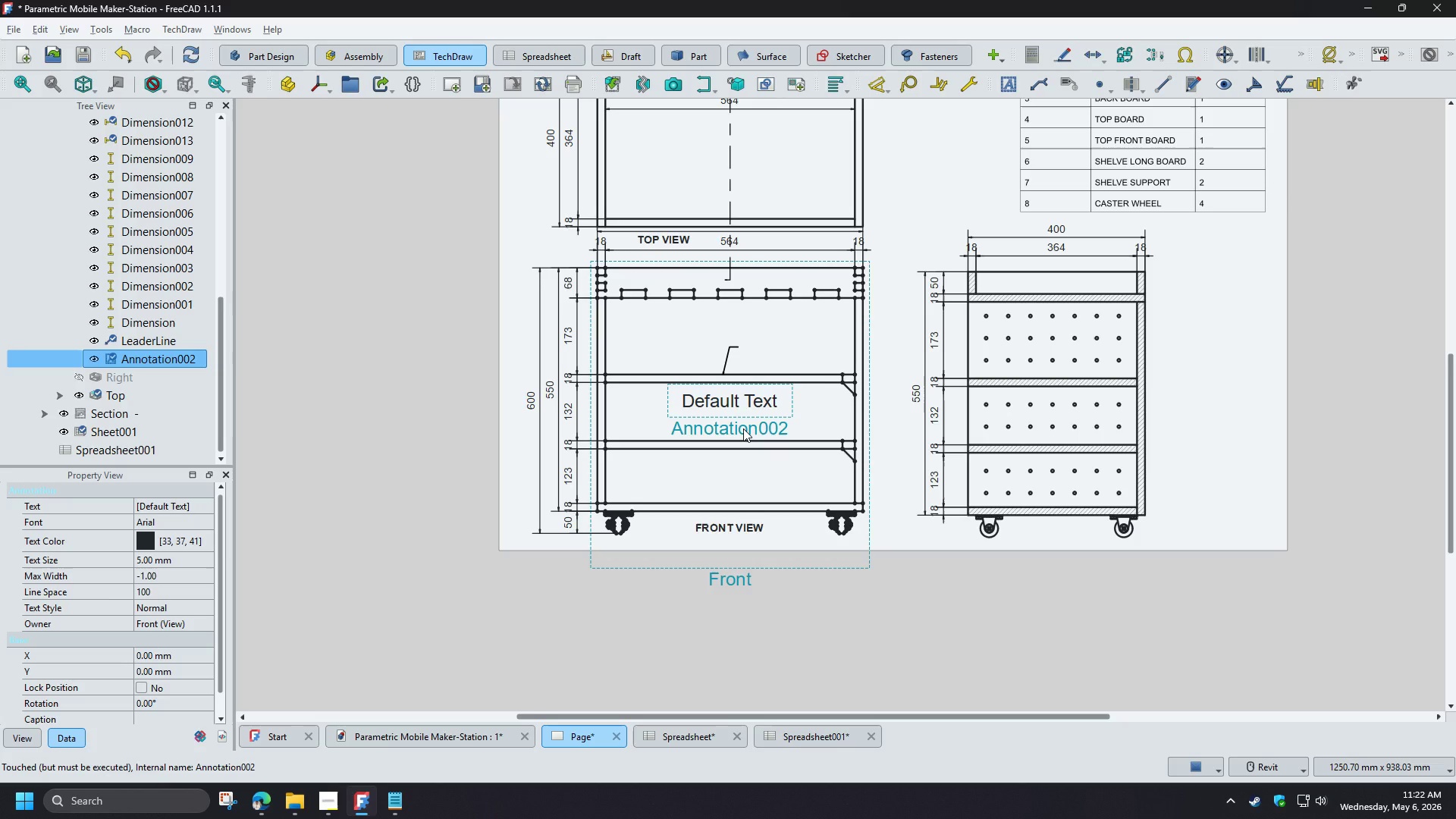 
left_click_drag(start_coordinate=[743, 428], to_coordinate=[802, 370])
 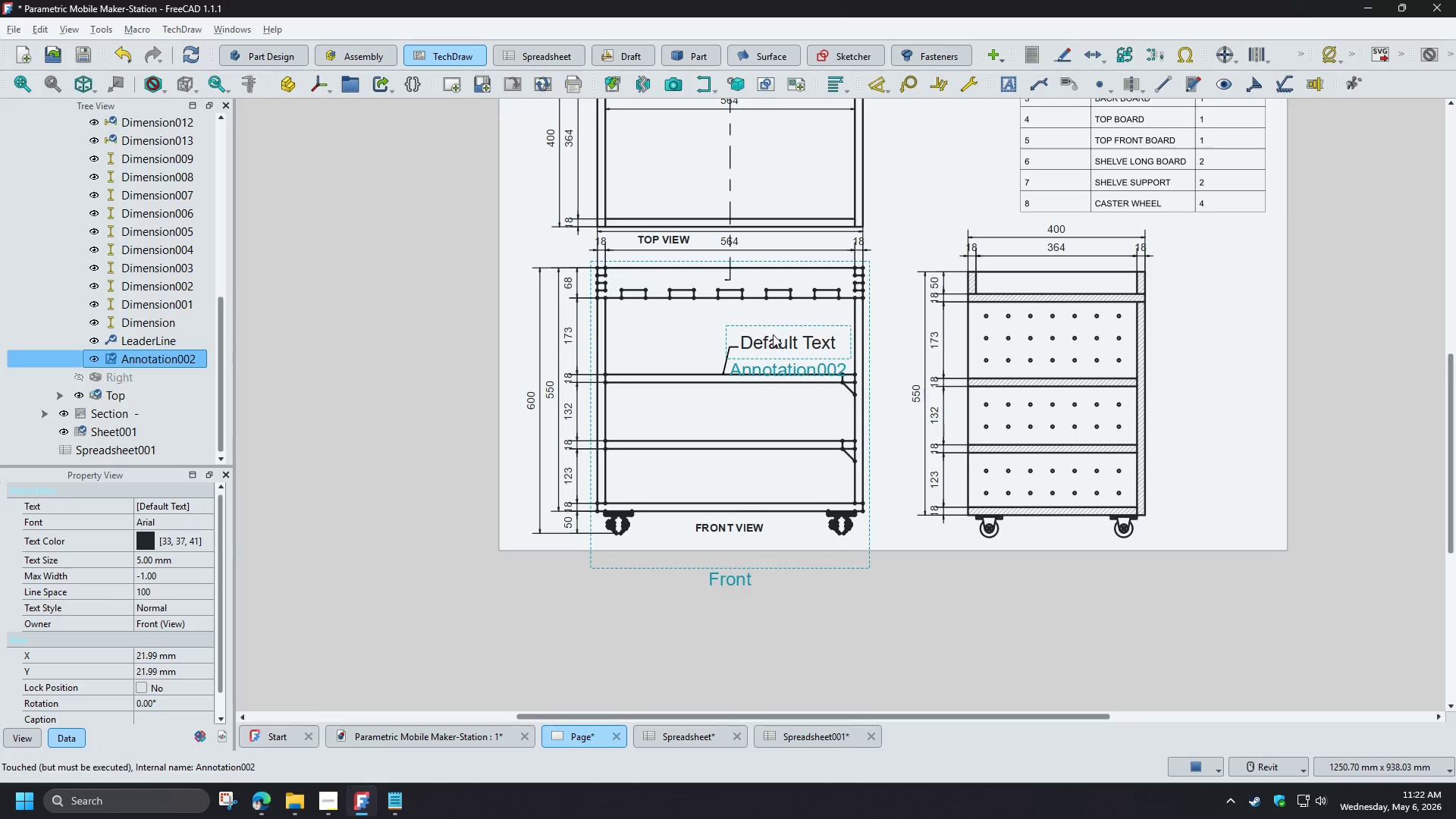 
scroll: coordinate [773, 334], scroll_direction: up, amount: 4.0
 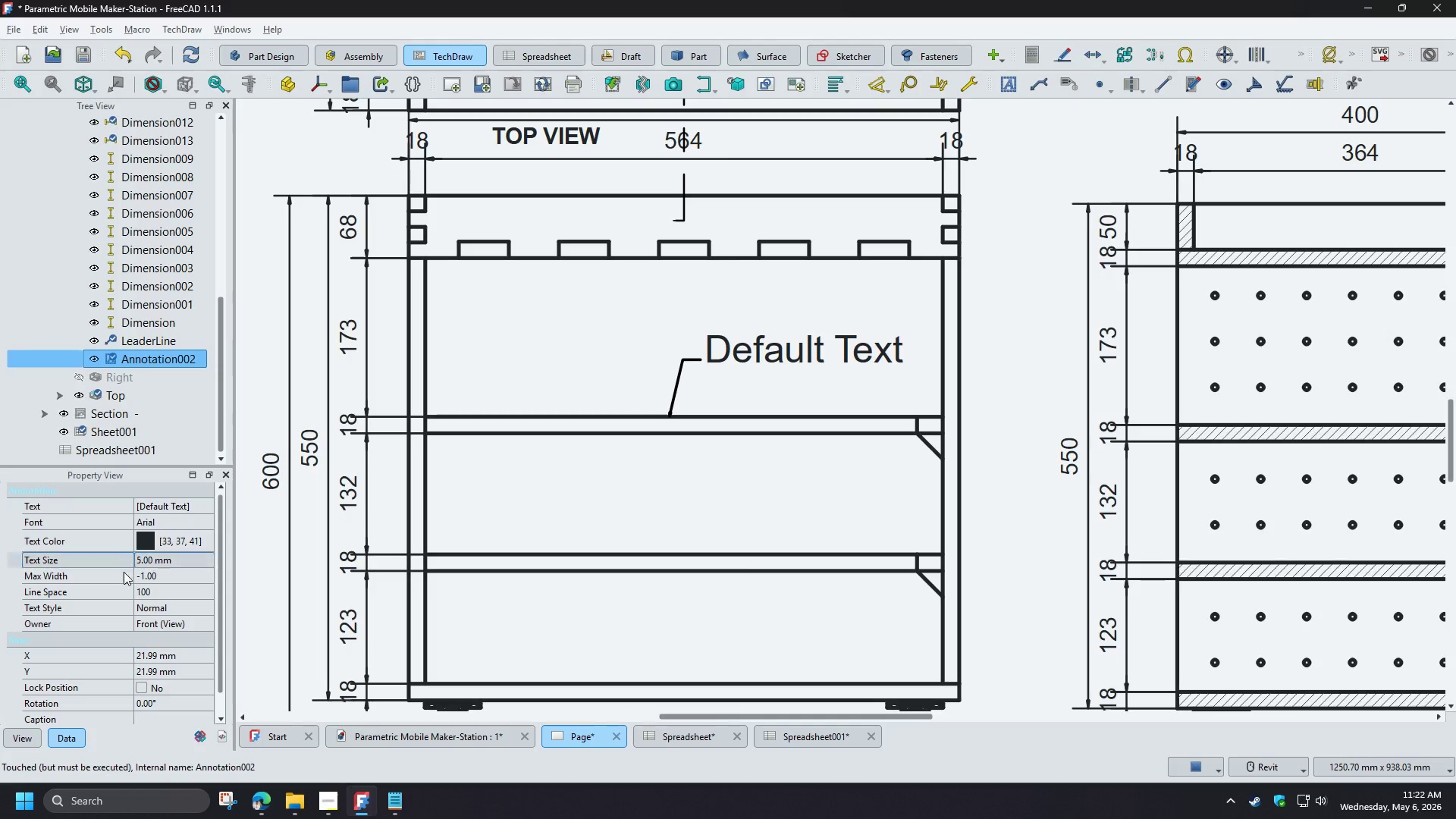 
left_click([187, 555])
 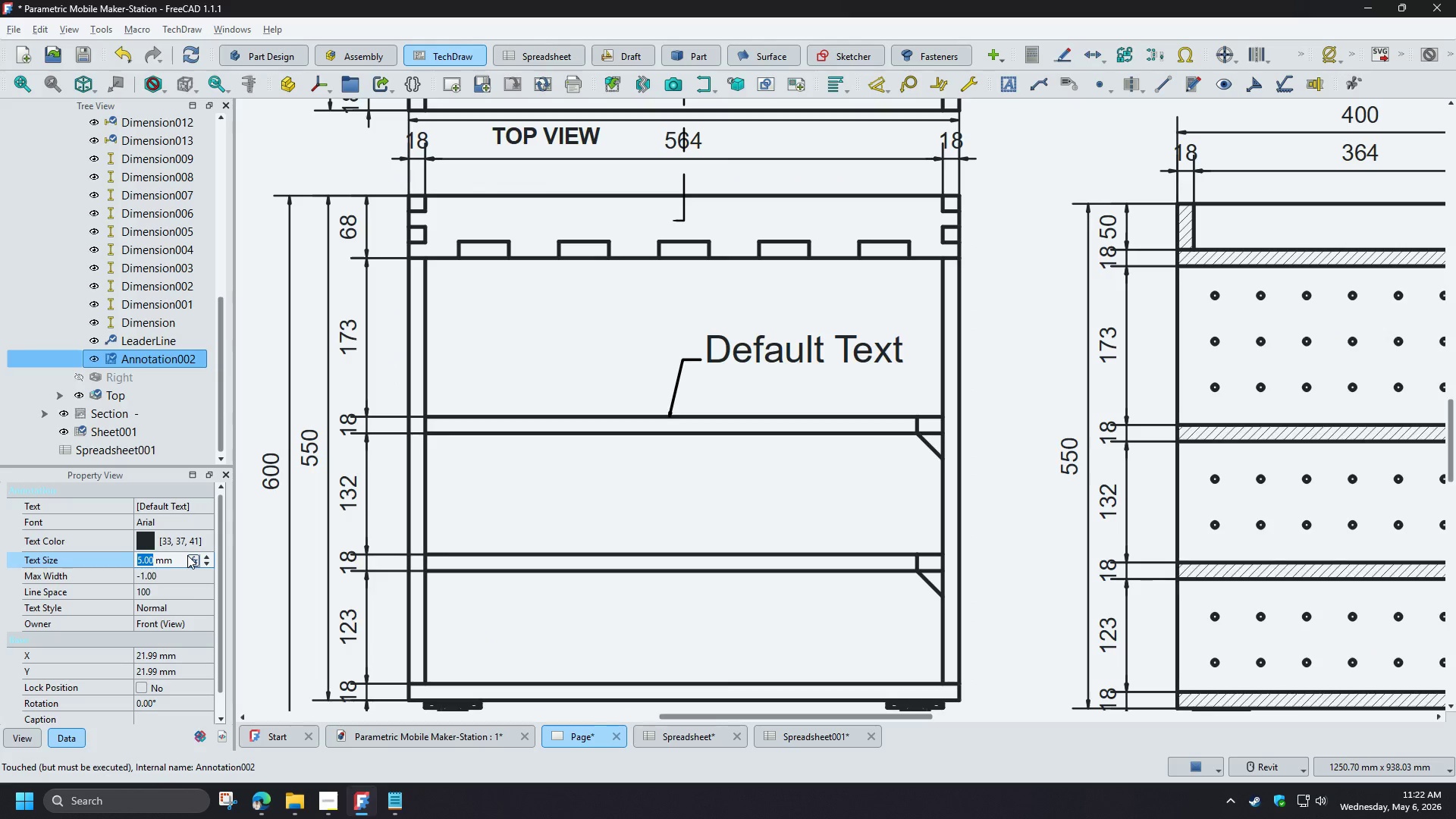 
key(Numpad3)
 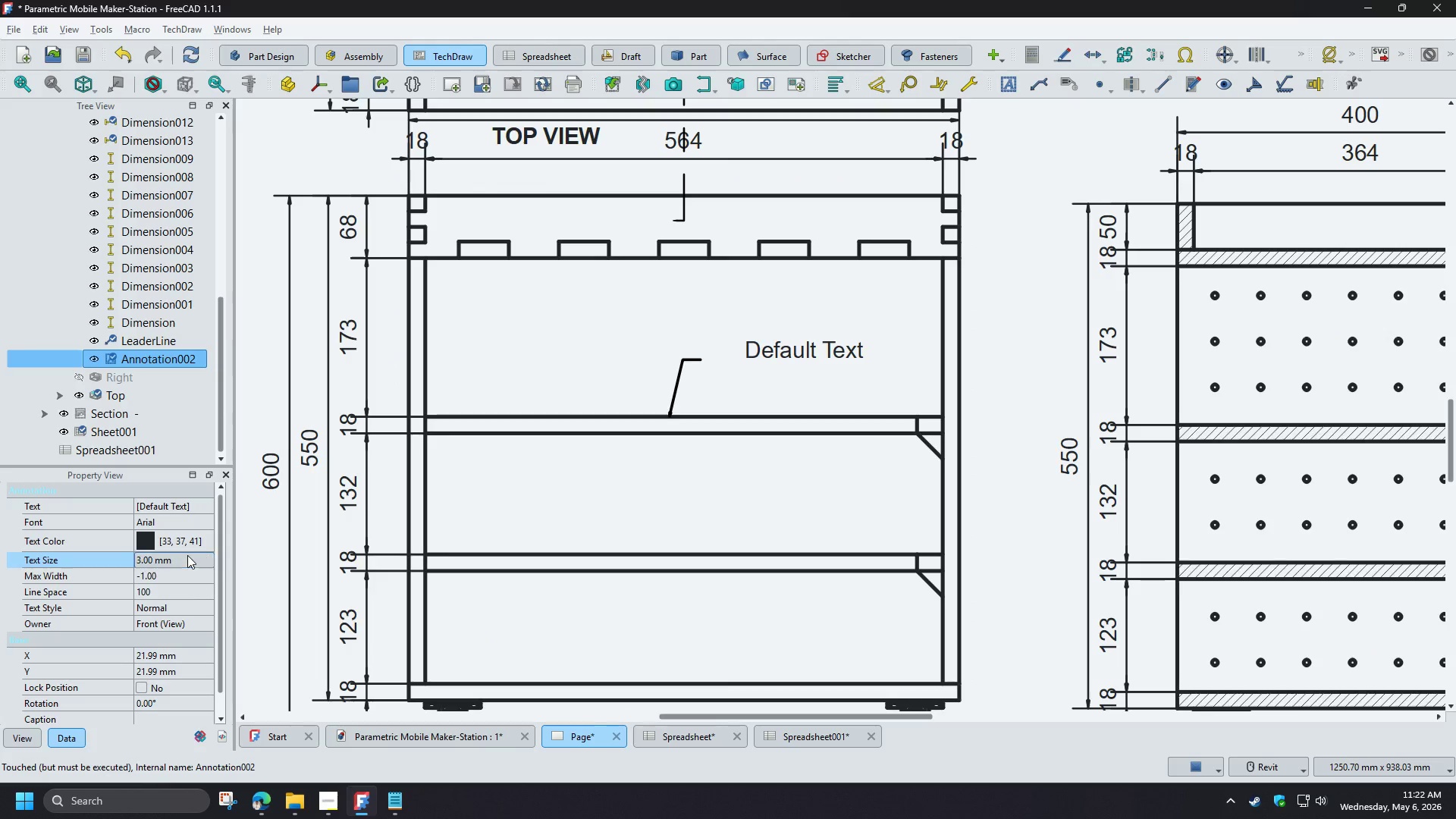 
key(NumpadEnter)
 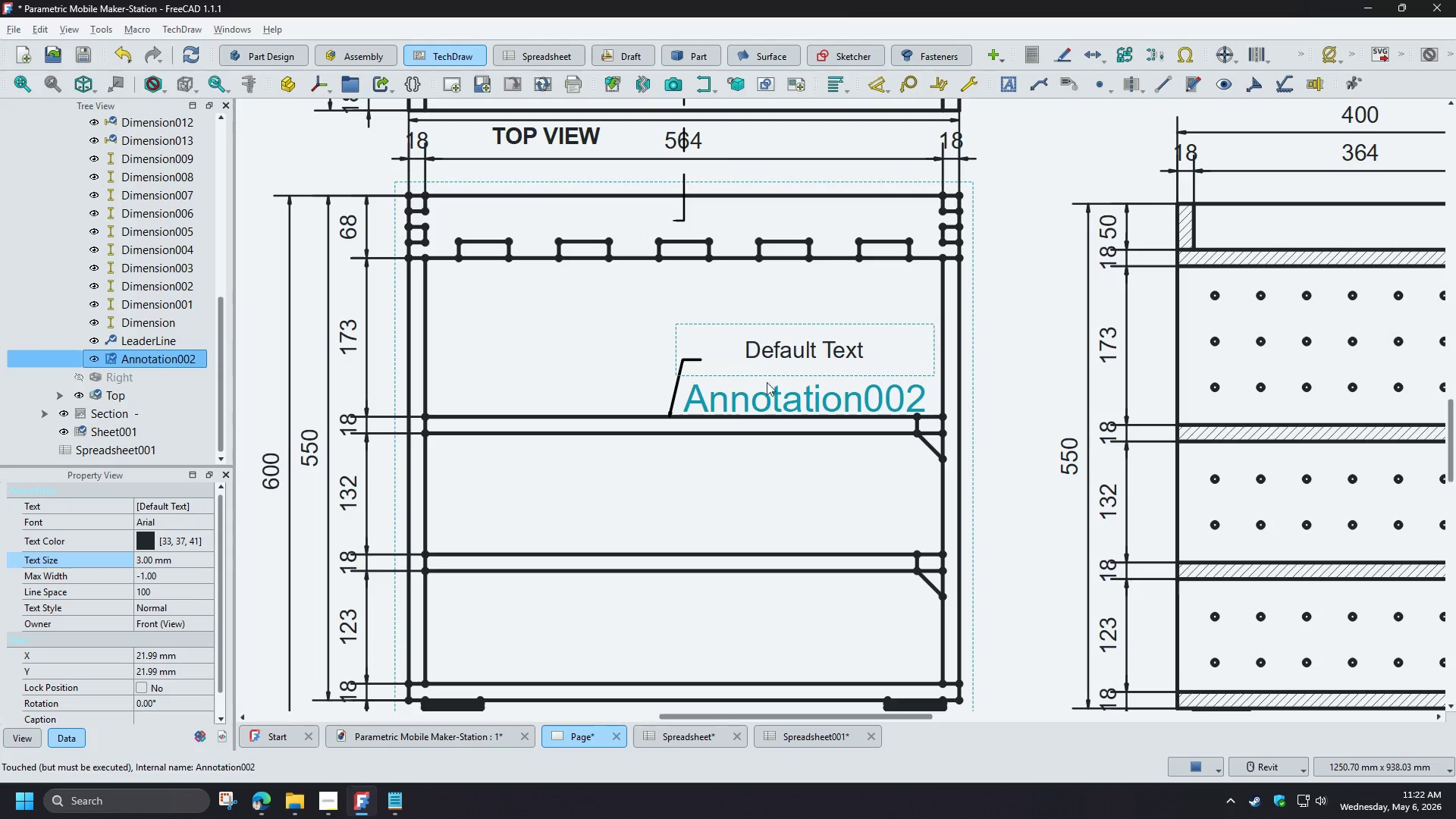 
left_click_drag(start_coordinate=[765, 399], to_coordinate=[727, 406])
 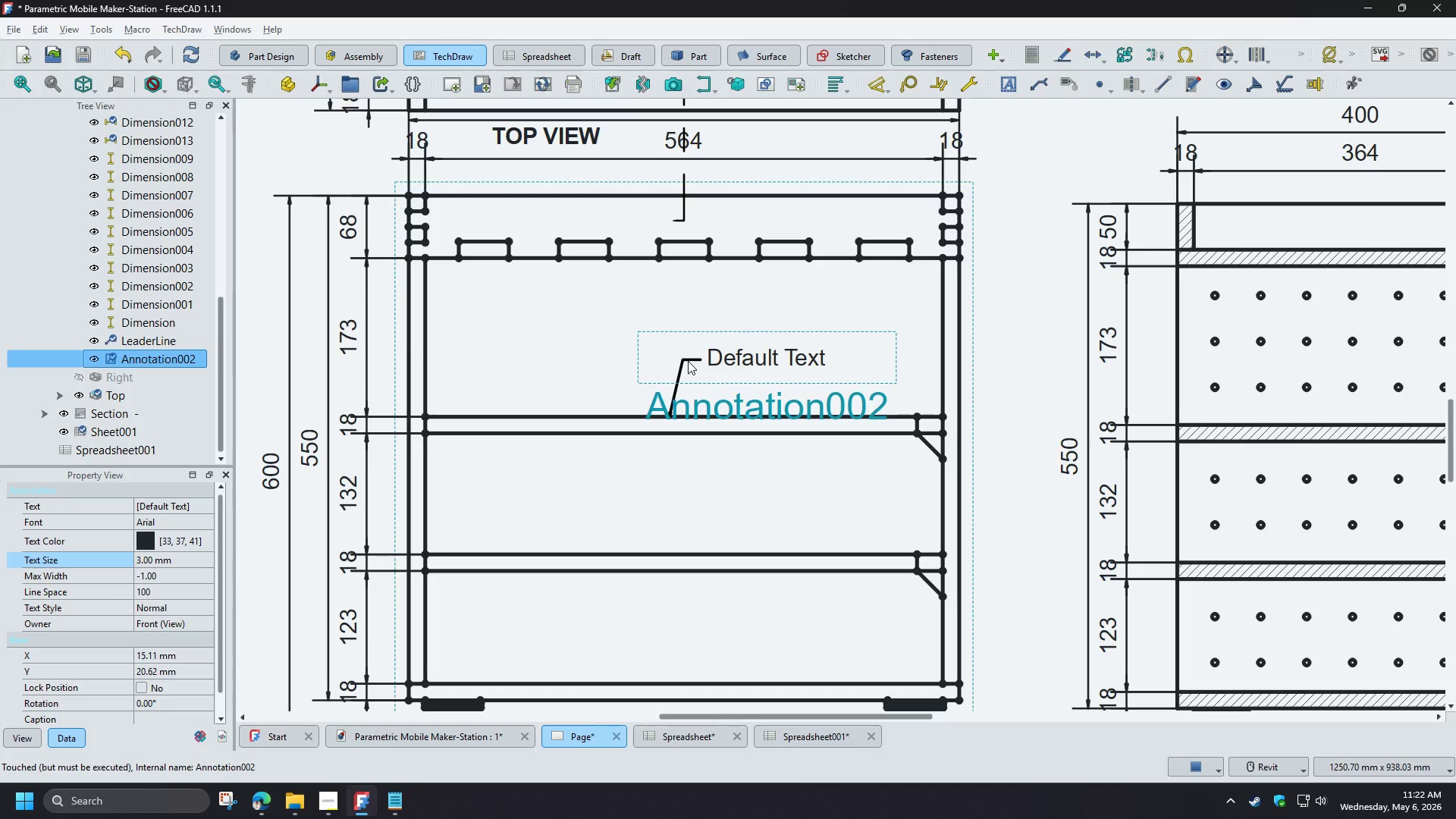 
wait(7.75)
 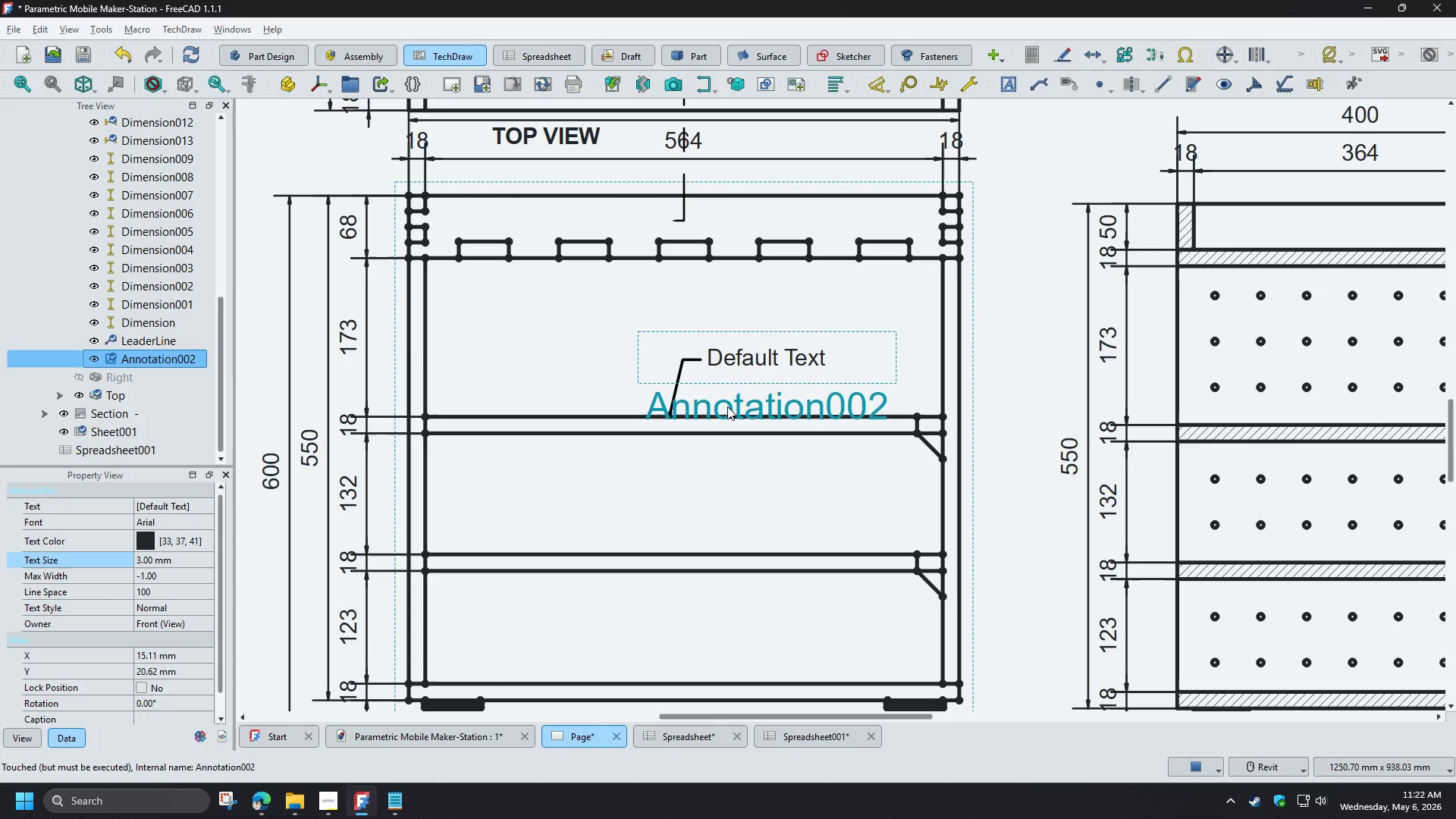 
left_click([136, 342])
 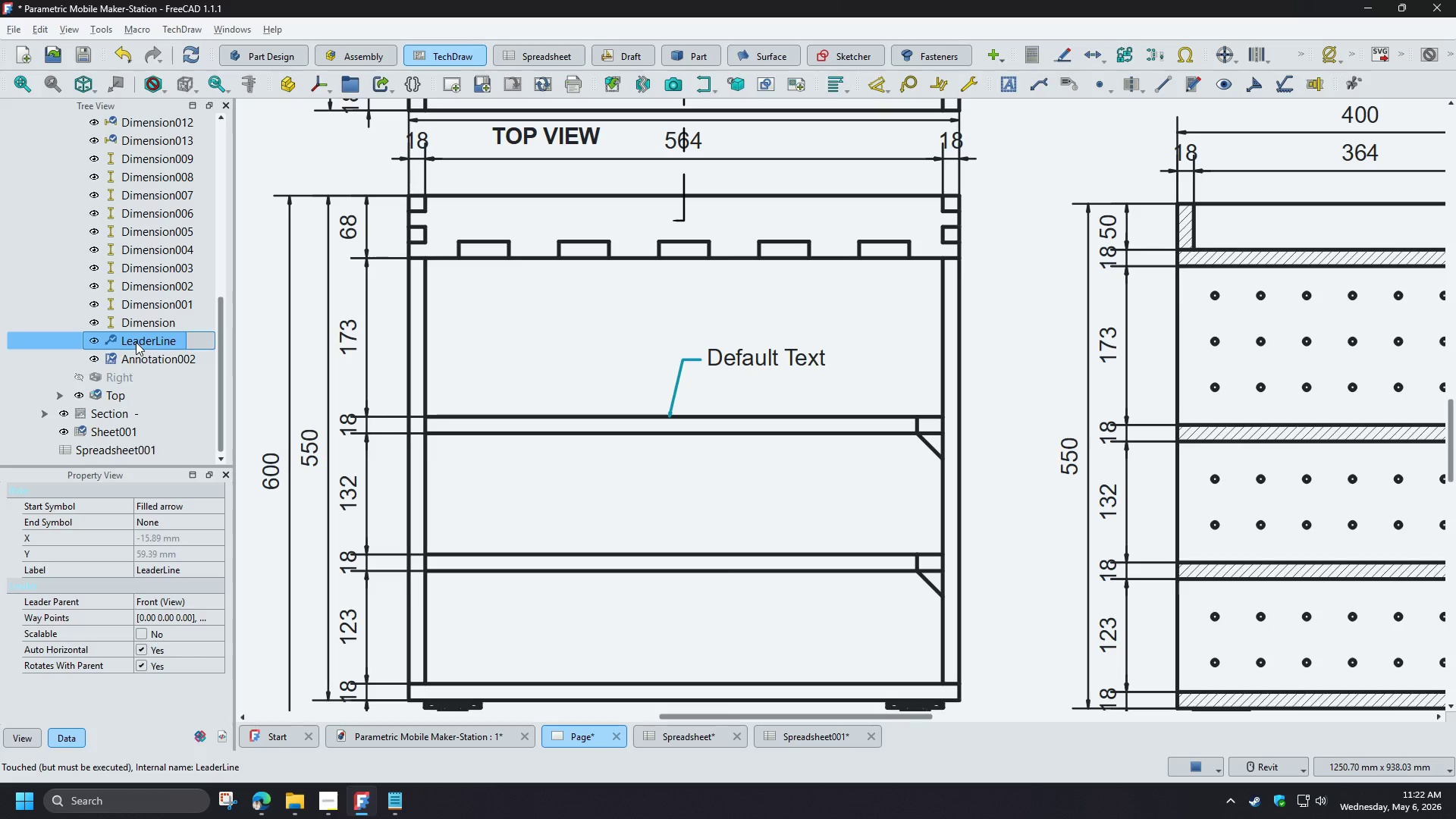 
mouse_move([183, 542])
 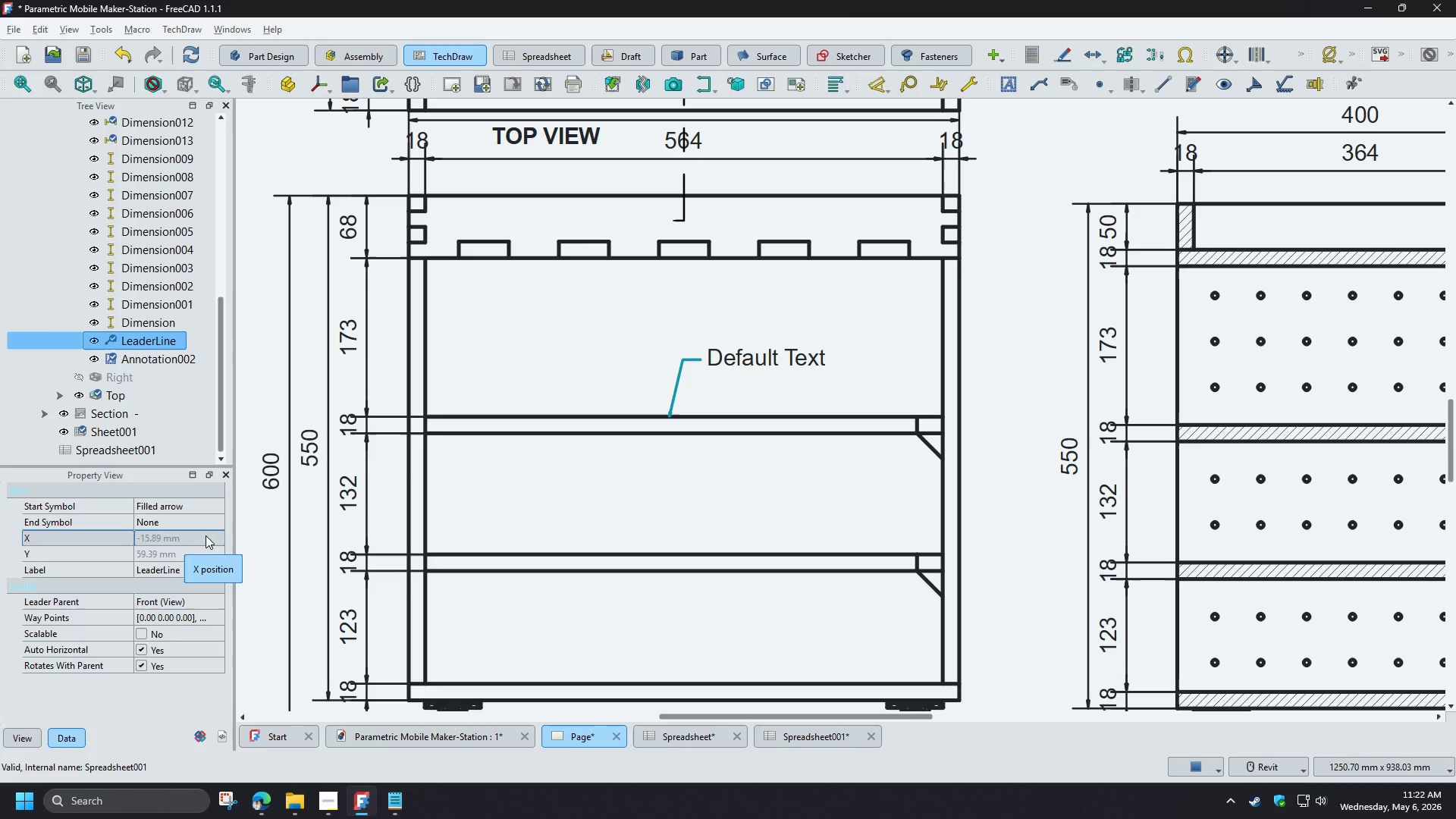 
wait(9.13)
 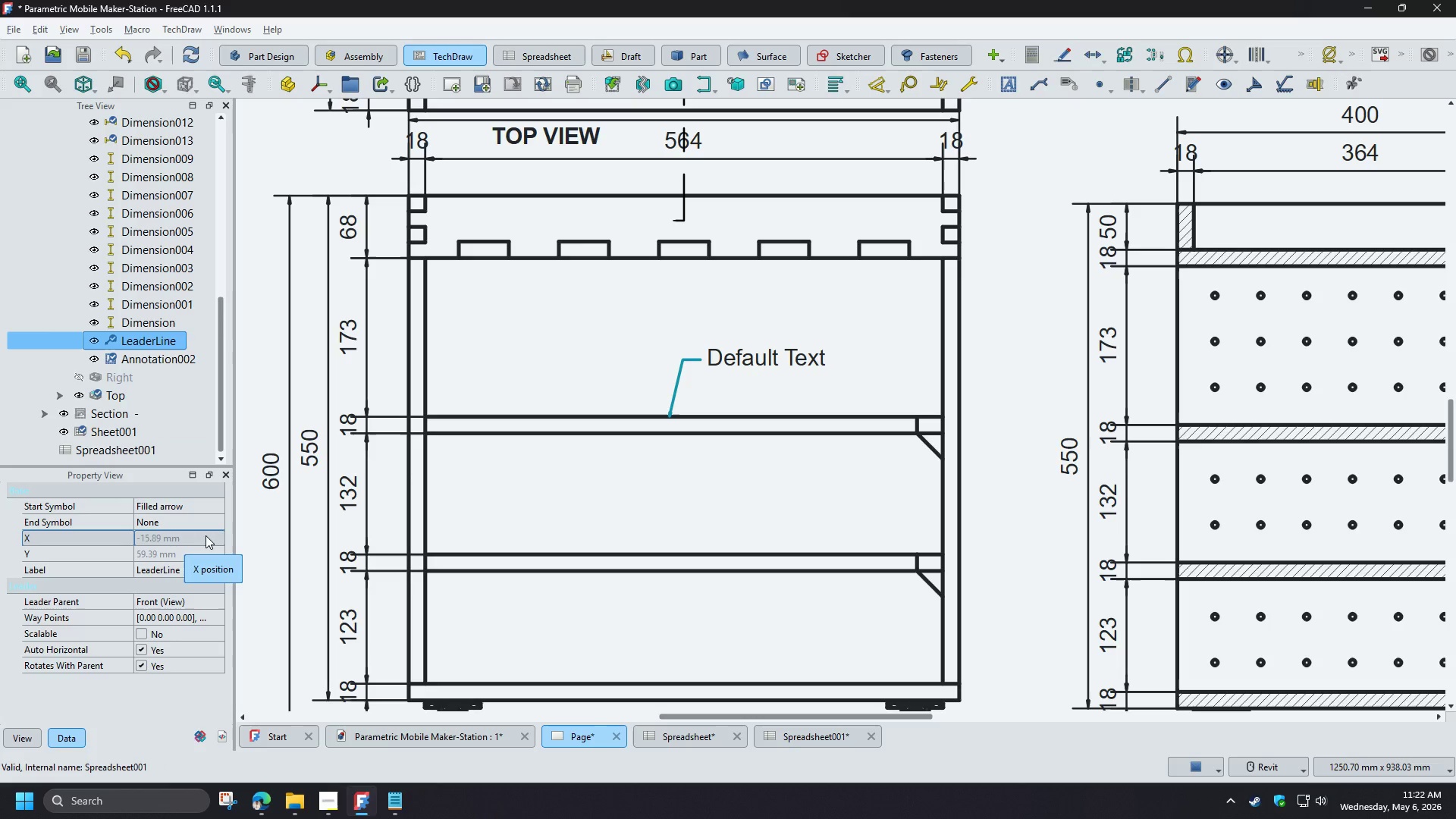 
mouse_move([184, 617])
 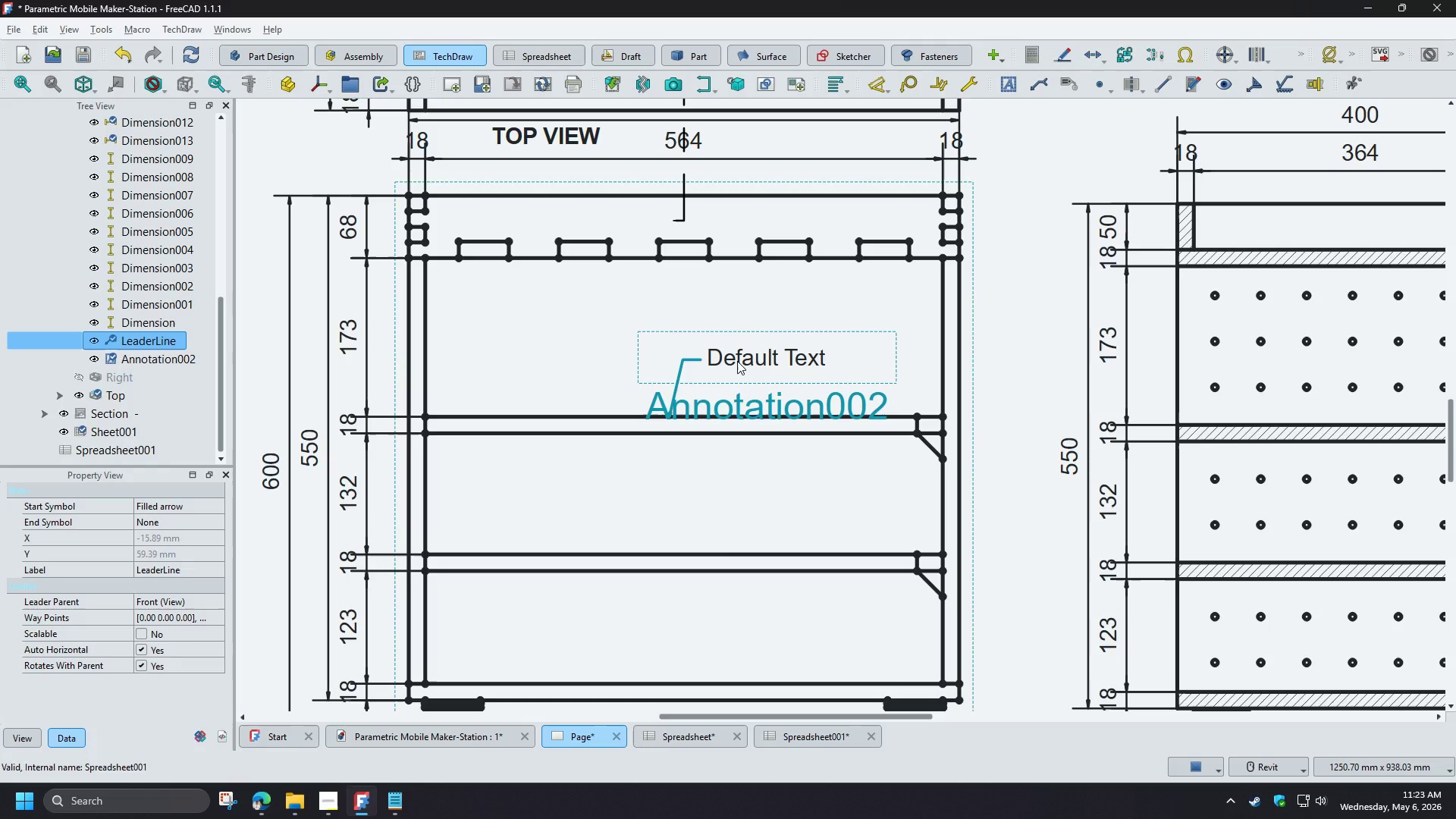 
double_click([737, 361])
 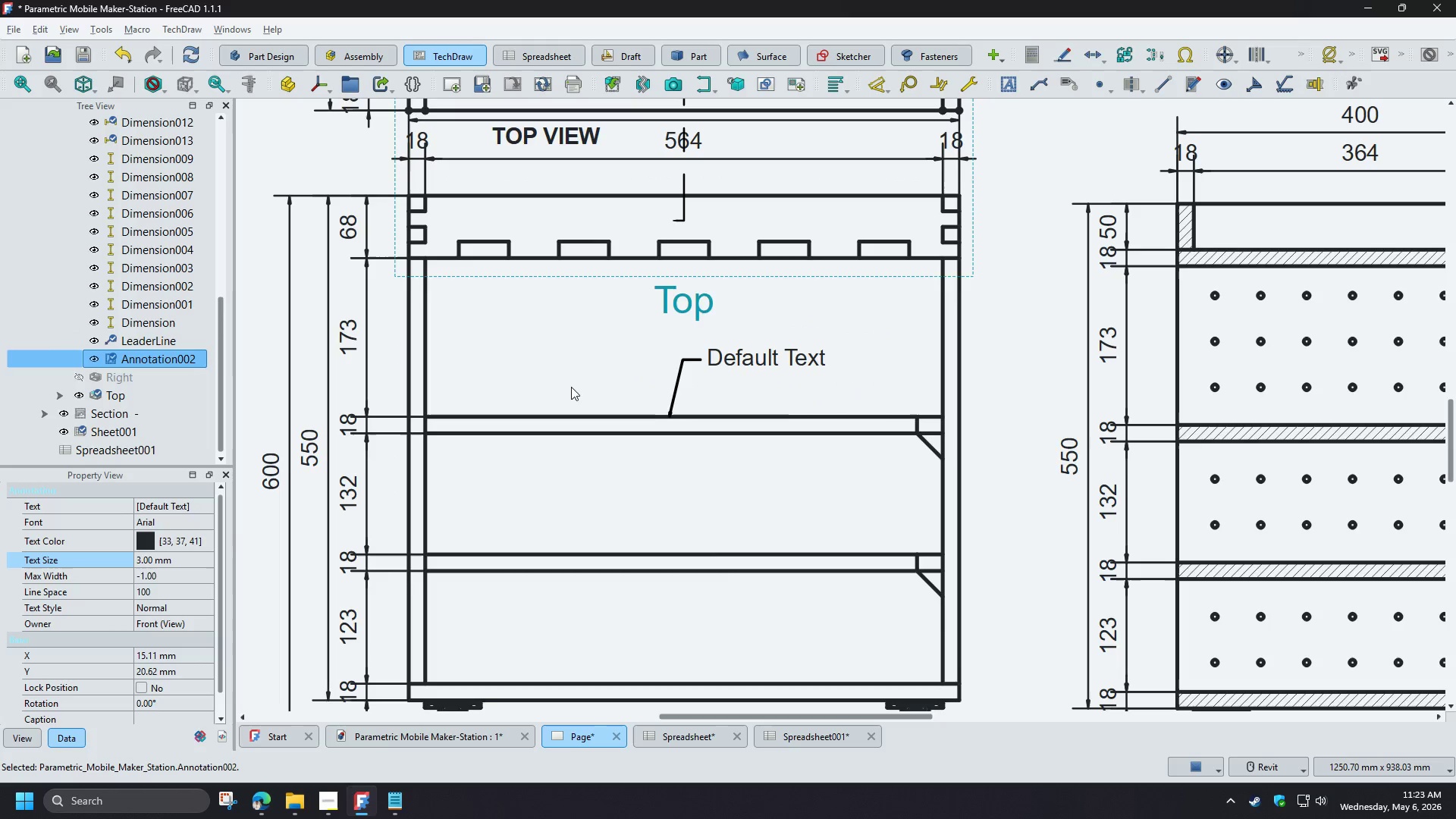 
left_click([201, 507])
 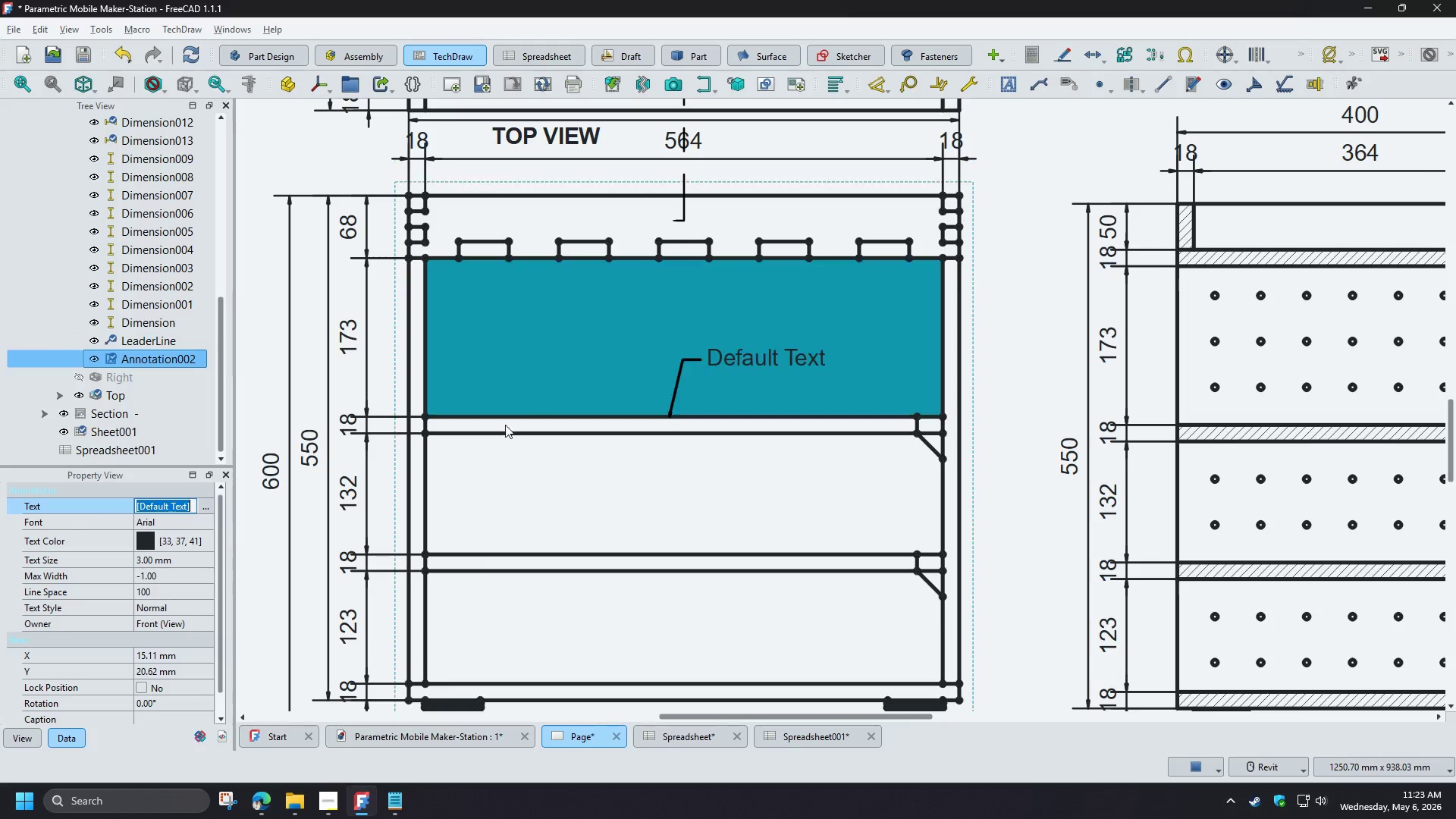 
wait(10.95)
 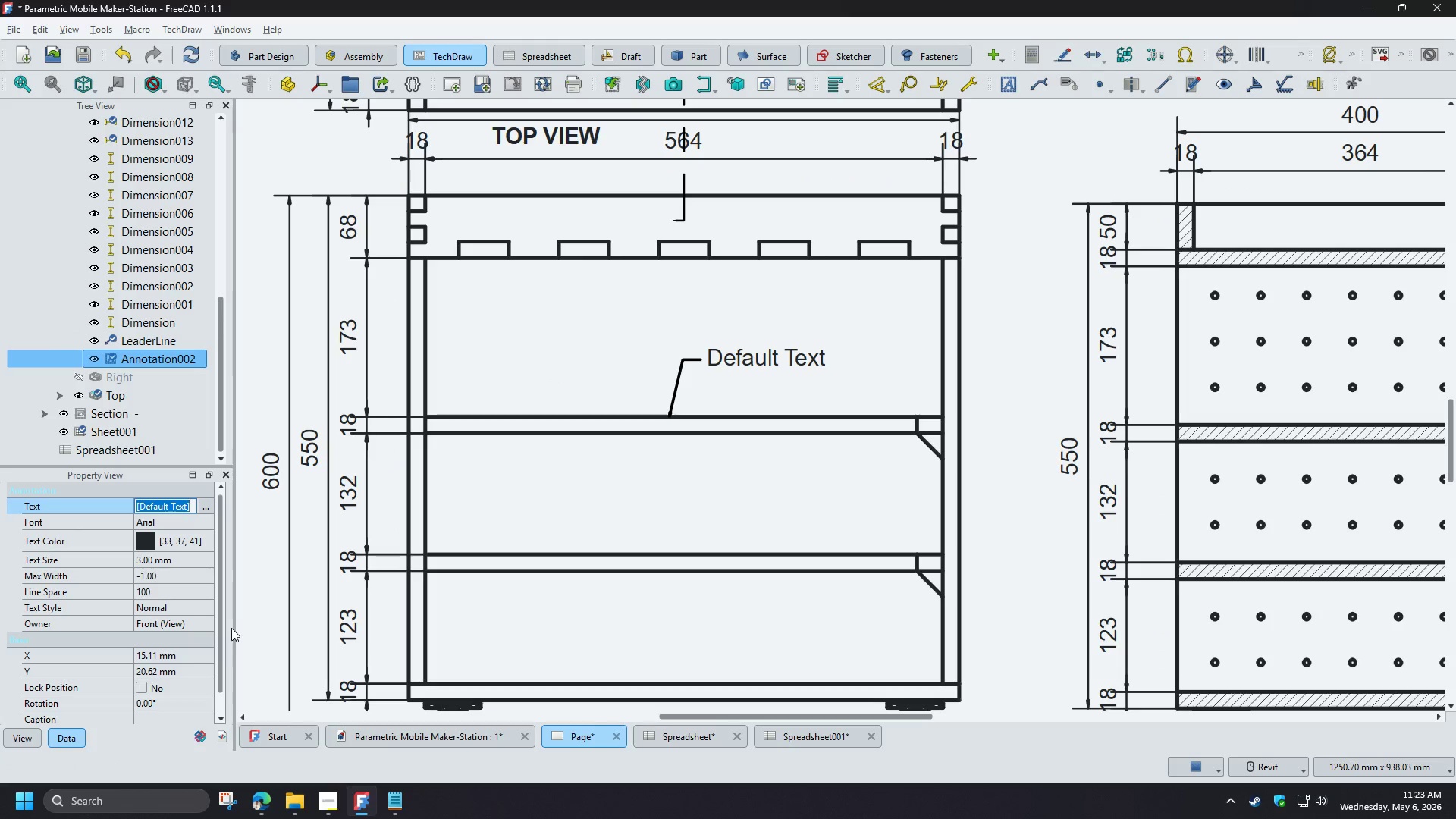 
type(Sh)
key(Backspace)
key(Backspace)
 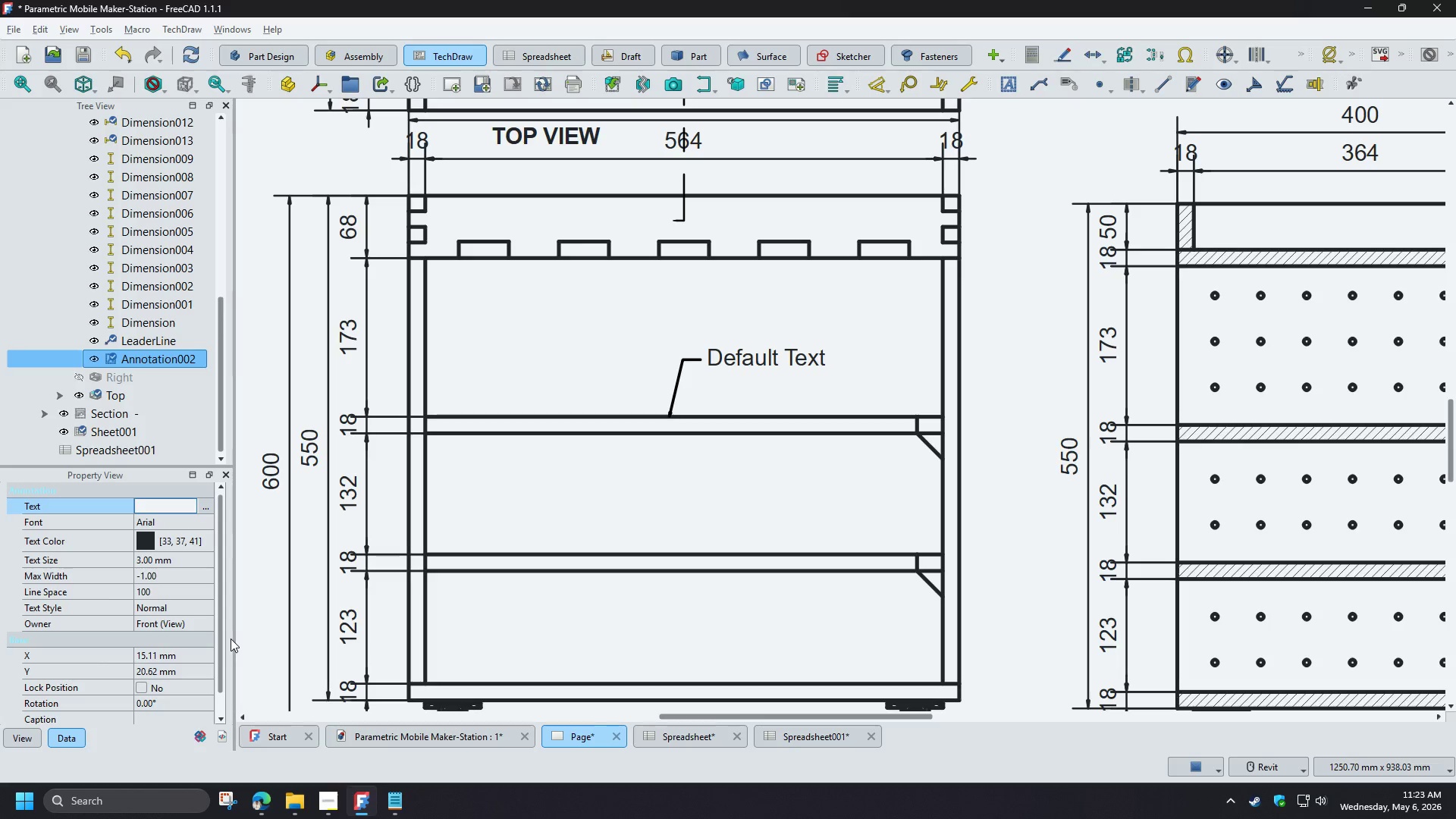 
key(Shift+S)
 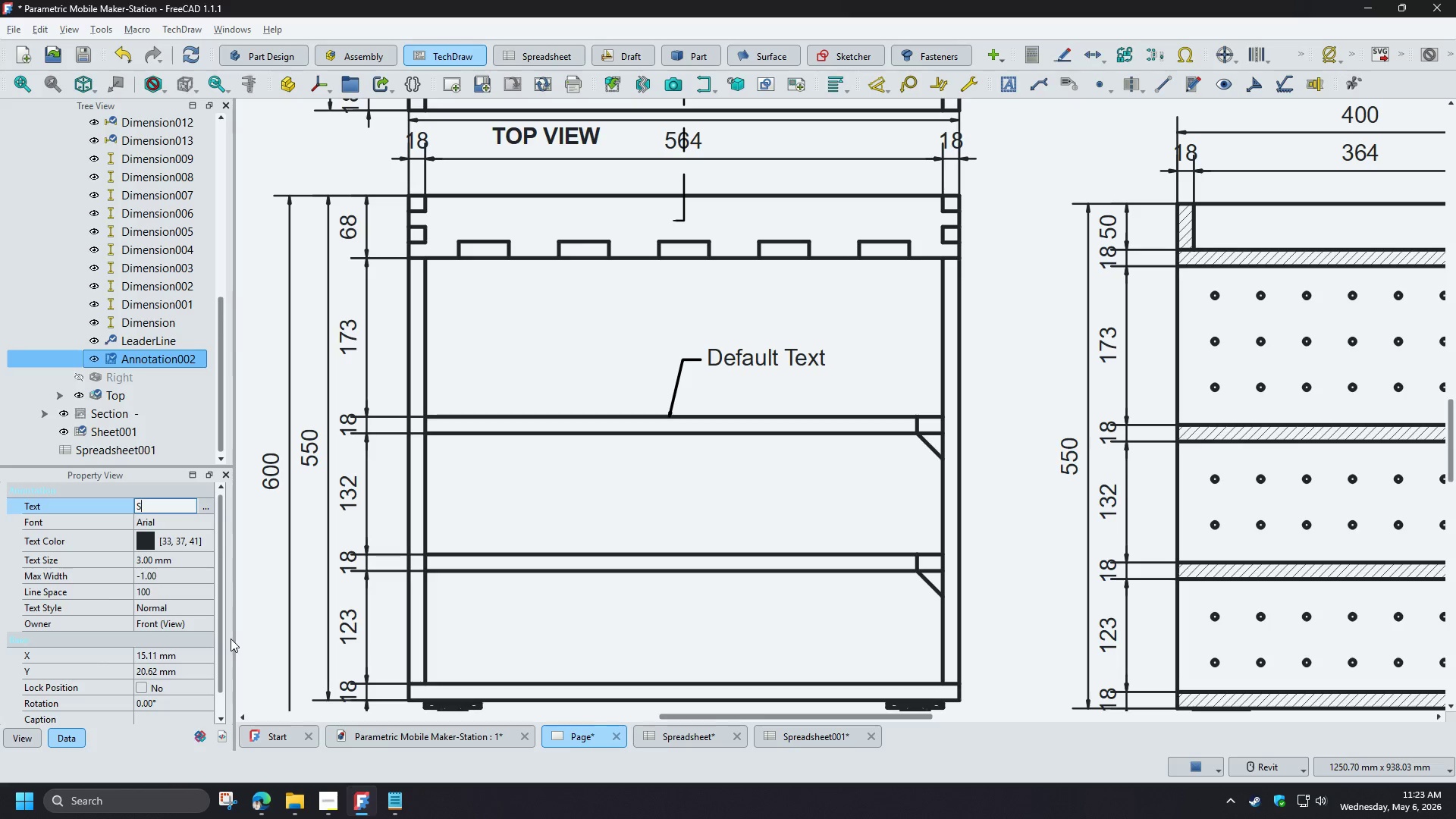 
type(HELVE BOARD)
key(NumpadEnter)
 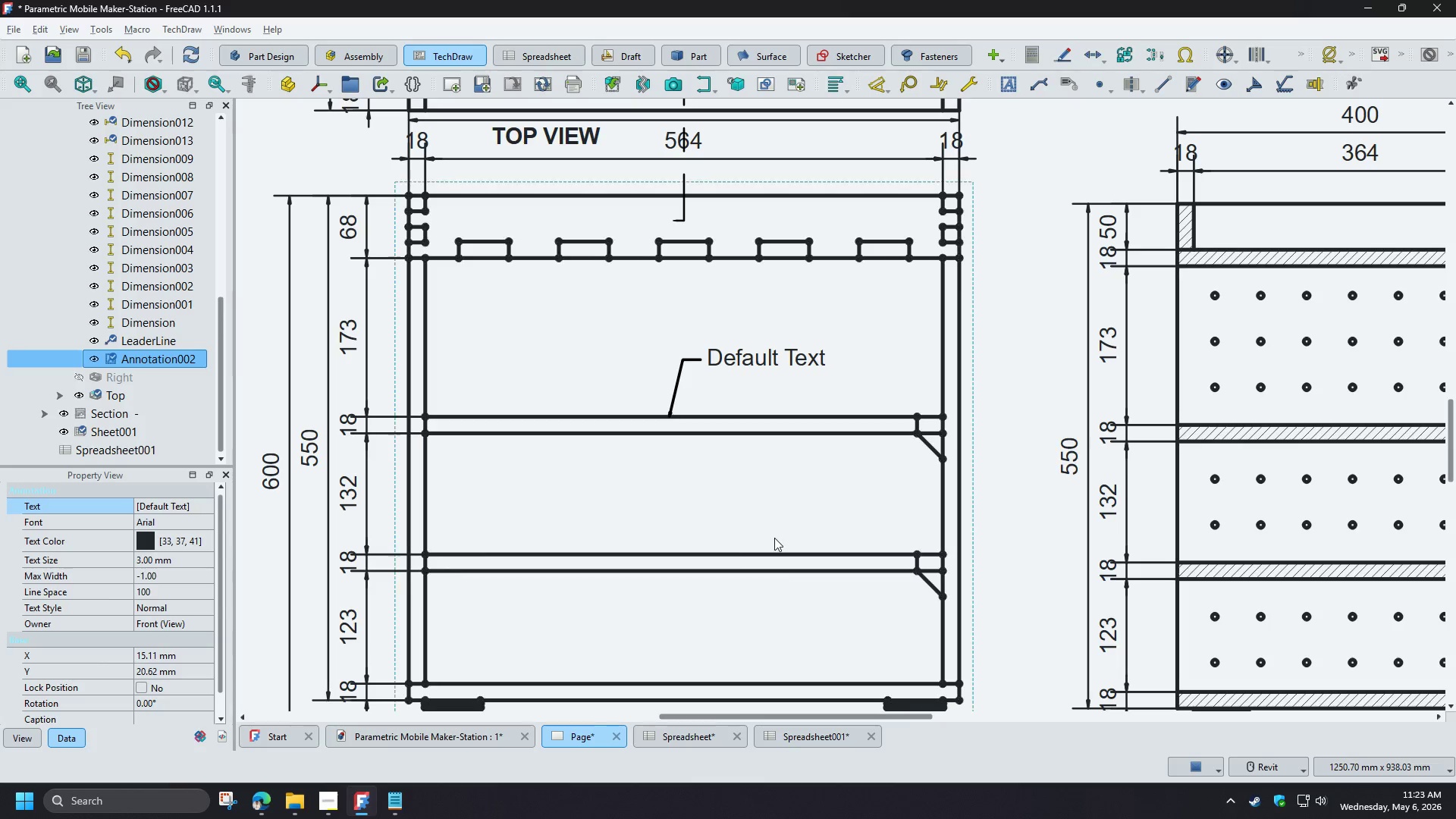 
scroll: coordinate [918, 358], scroll_direction: down, amount: 6.0
 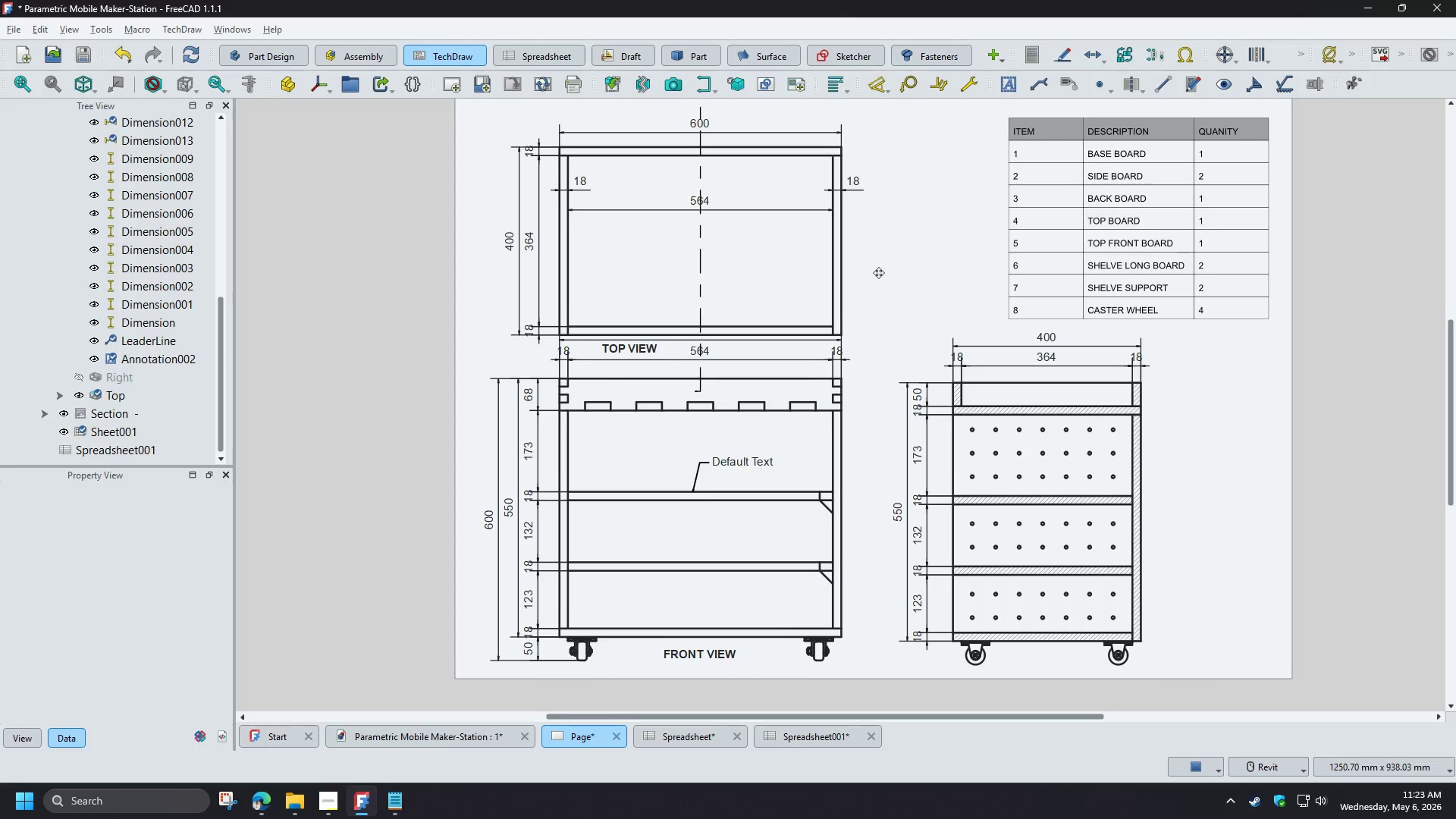 
scroll: coordinate [682, 581], scroll_direction: up, amount: 5.0
 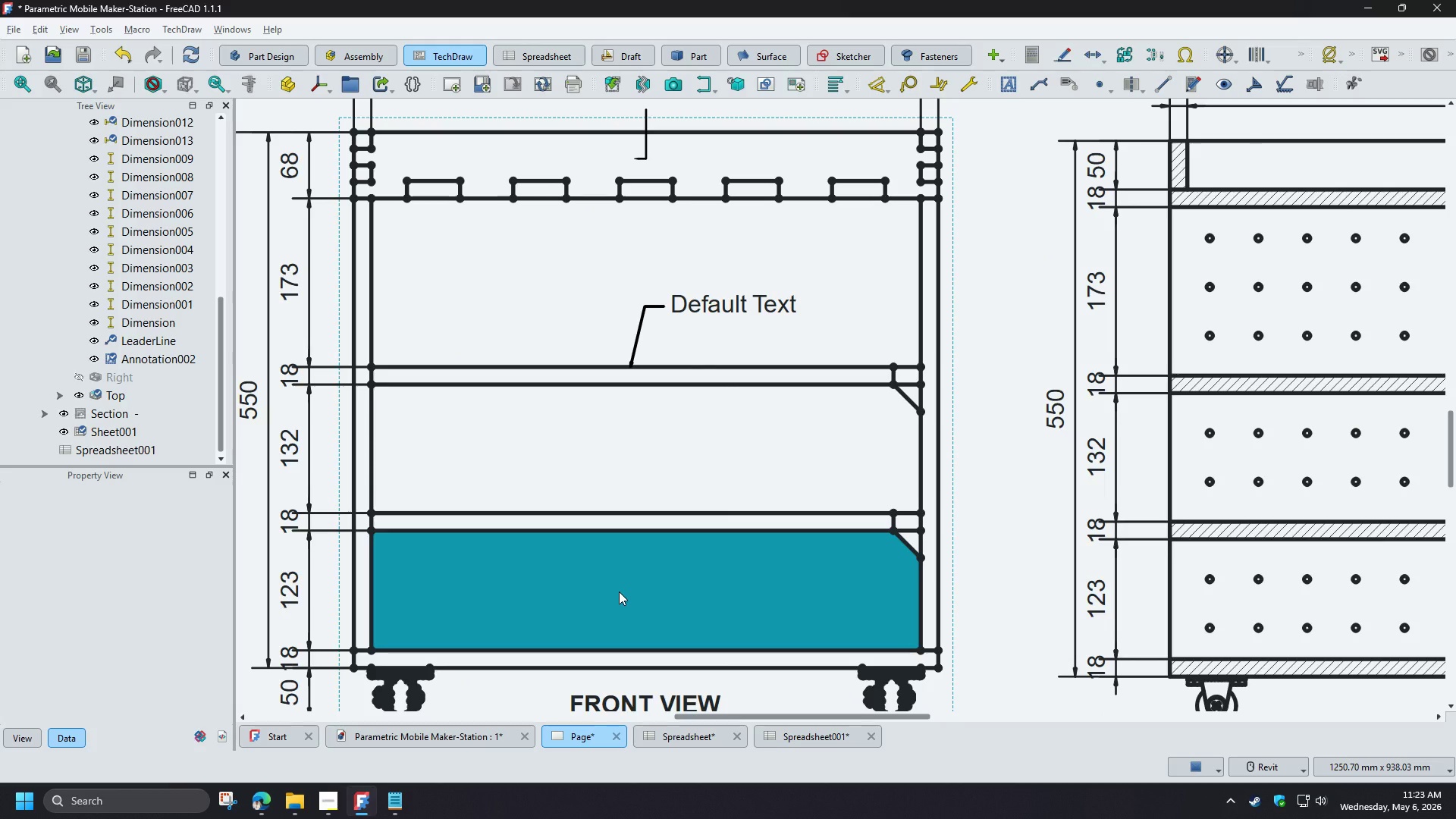 
left_click([619, 592])
 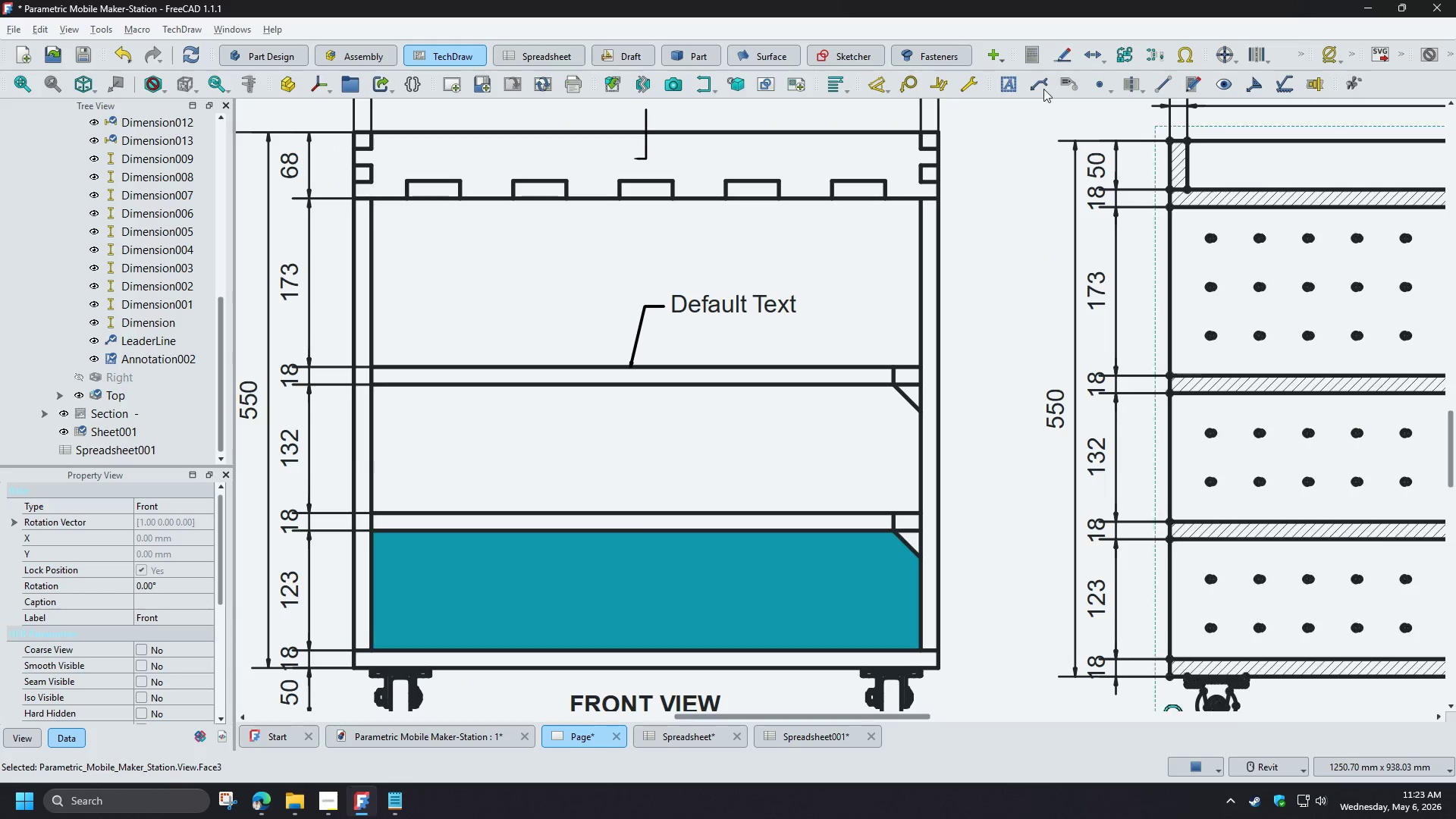 
left_click([1041, 85])
 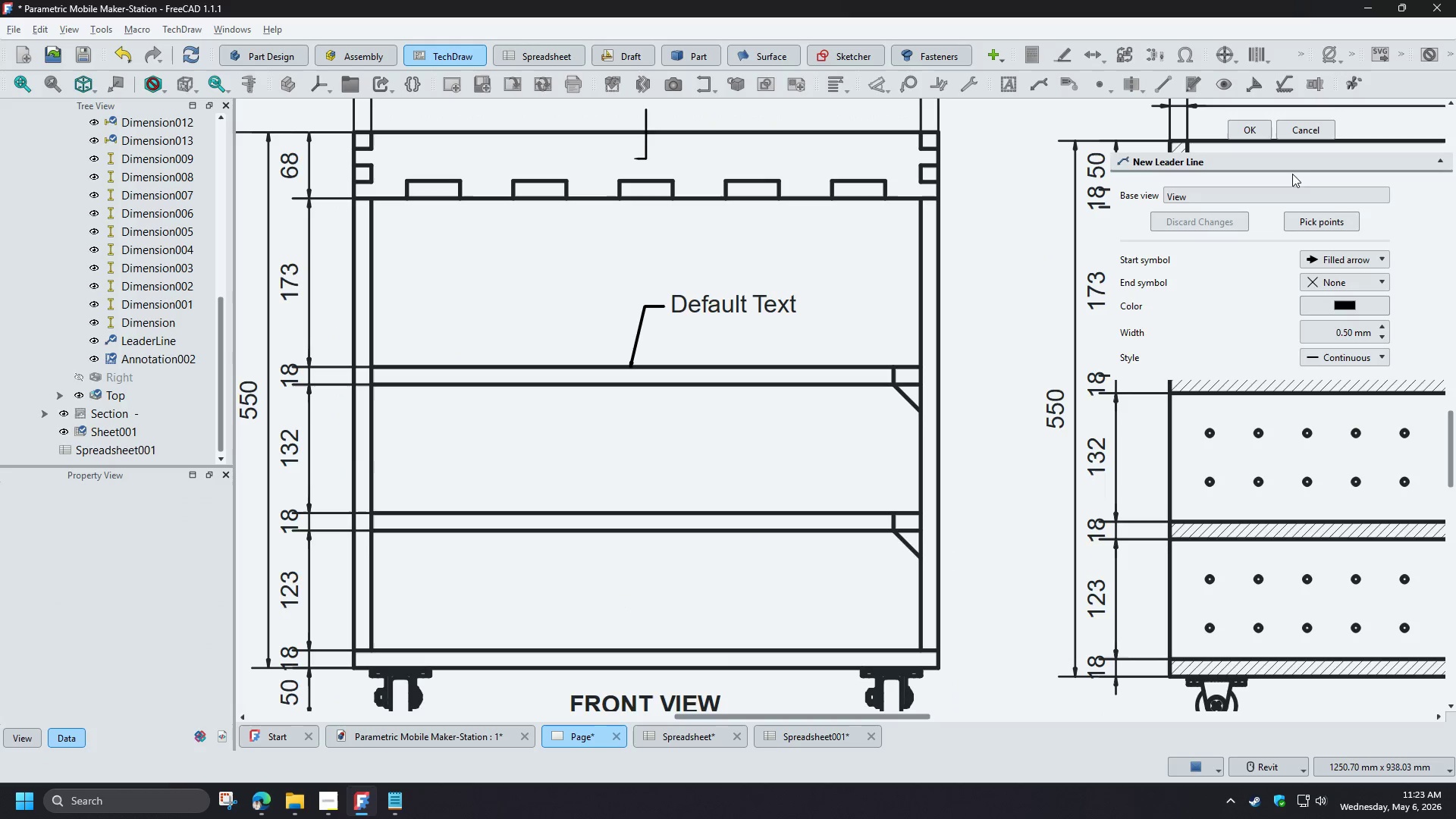 
left_click([1316, 213])
 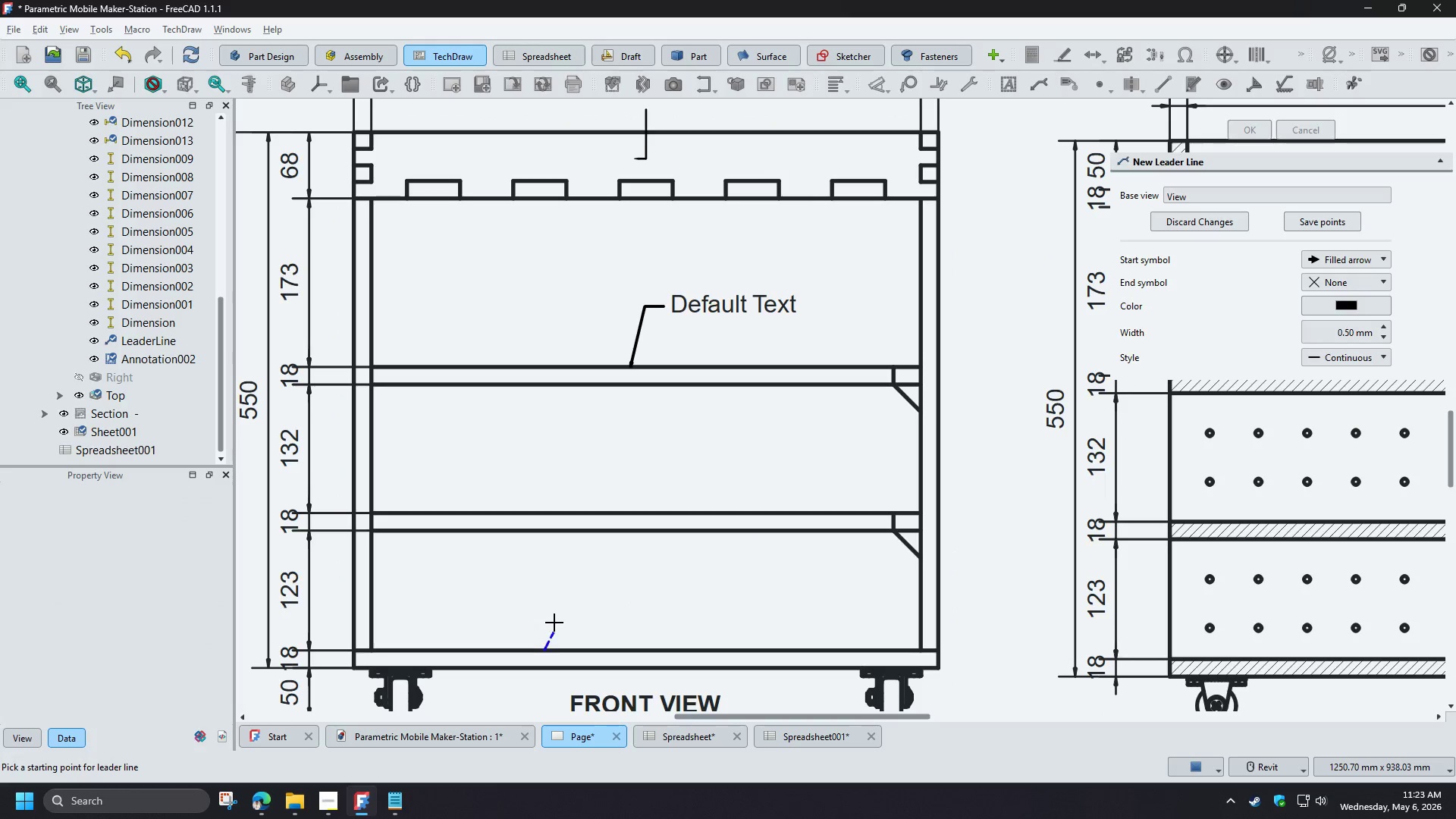 
left_click([558, 610])
 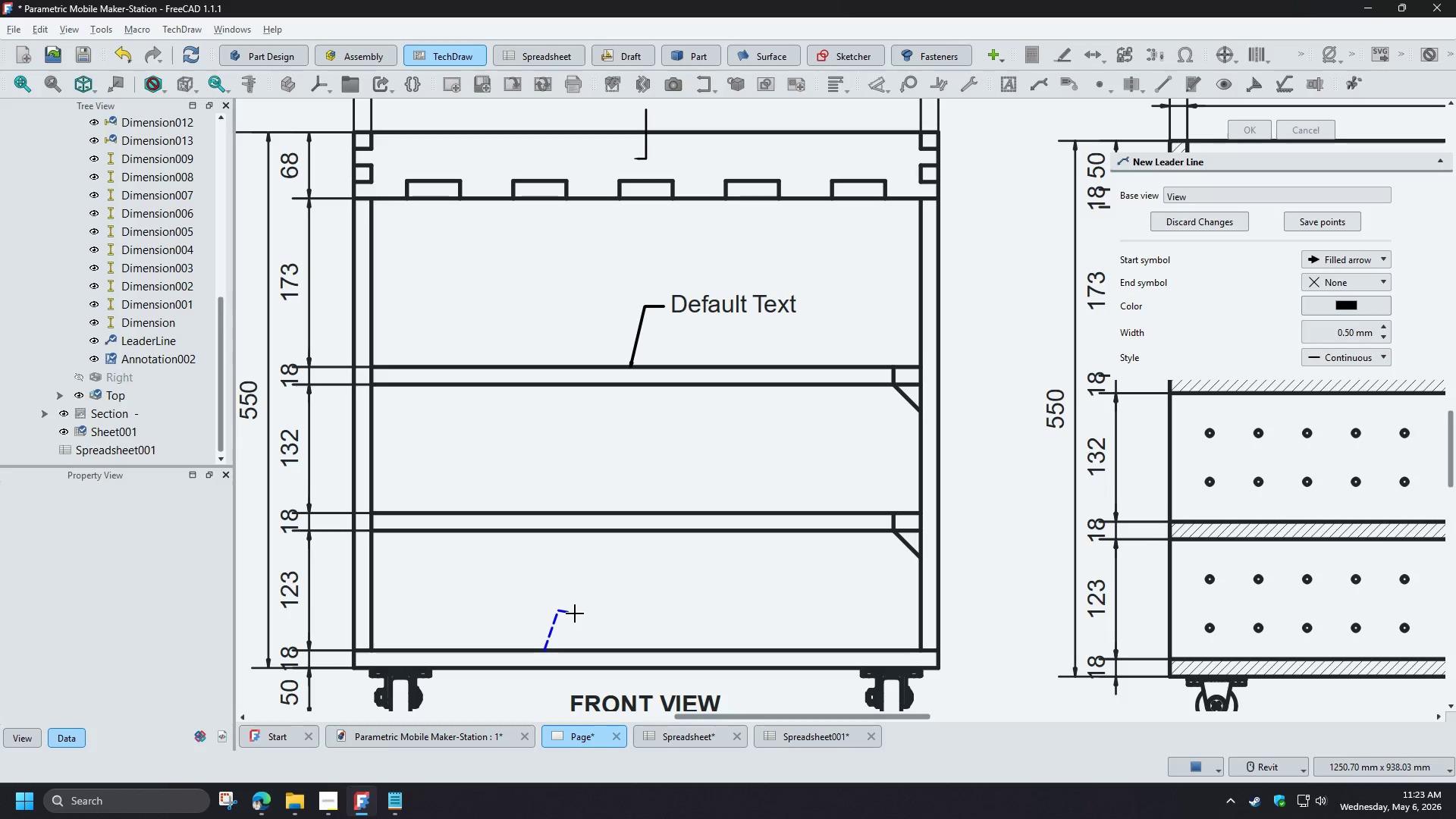 
hold_key(key=ControlLeft, duration=1.06)
left_click([572, 612])
 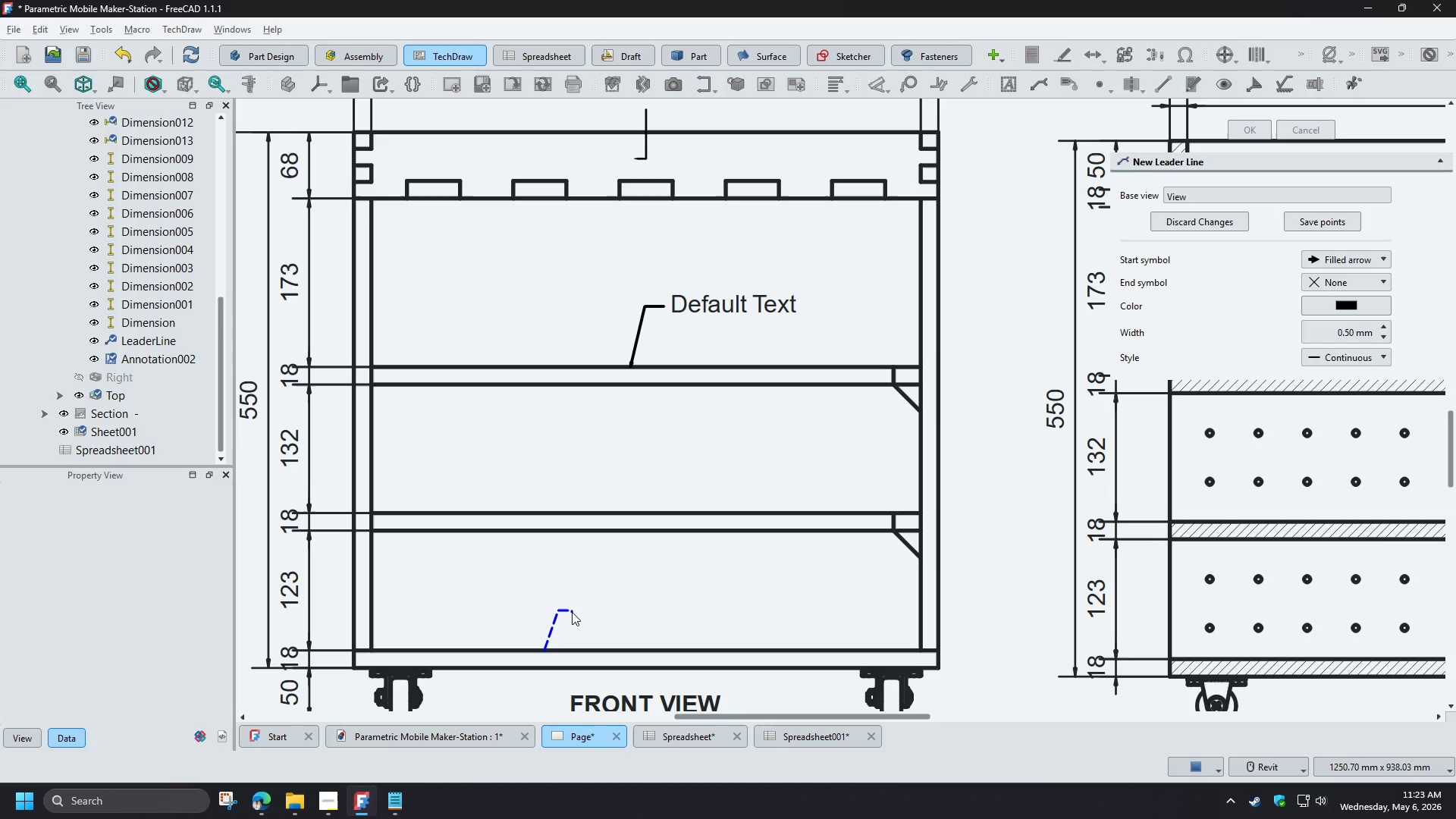 
right_click([572, 612])
 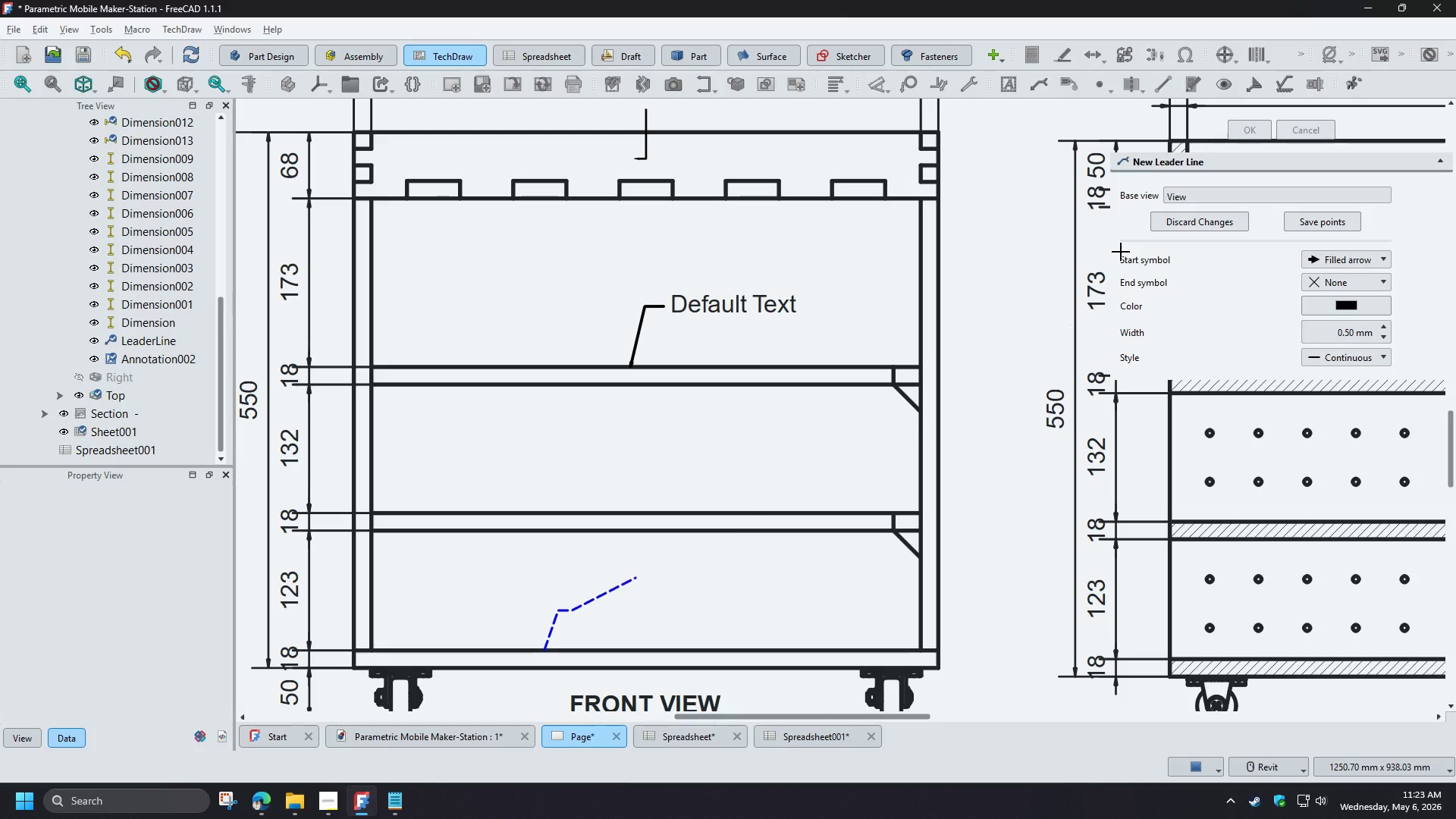 
mouse_move([1287, 237])
 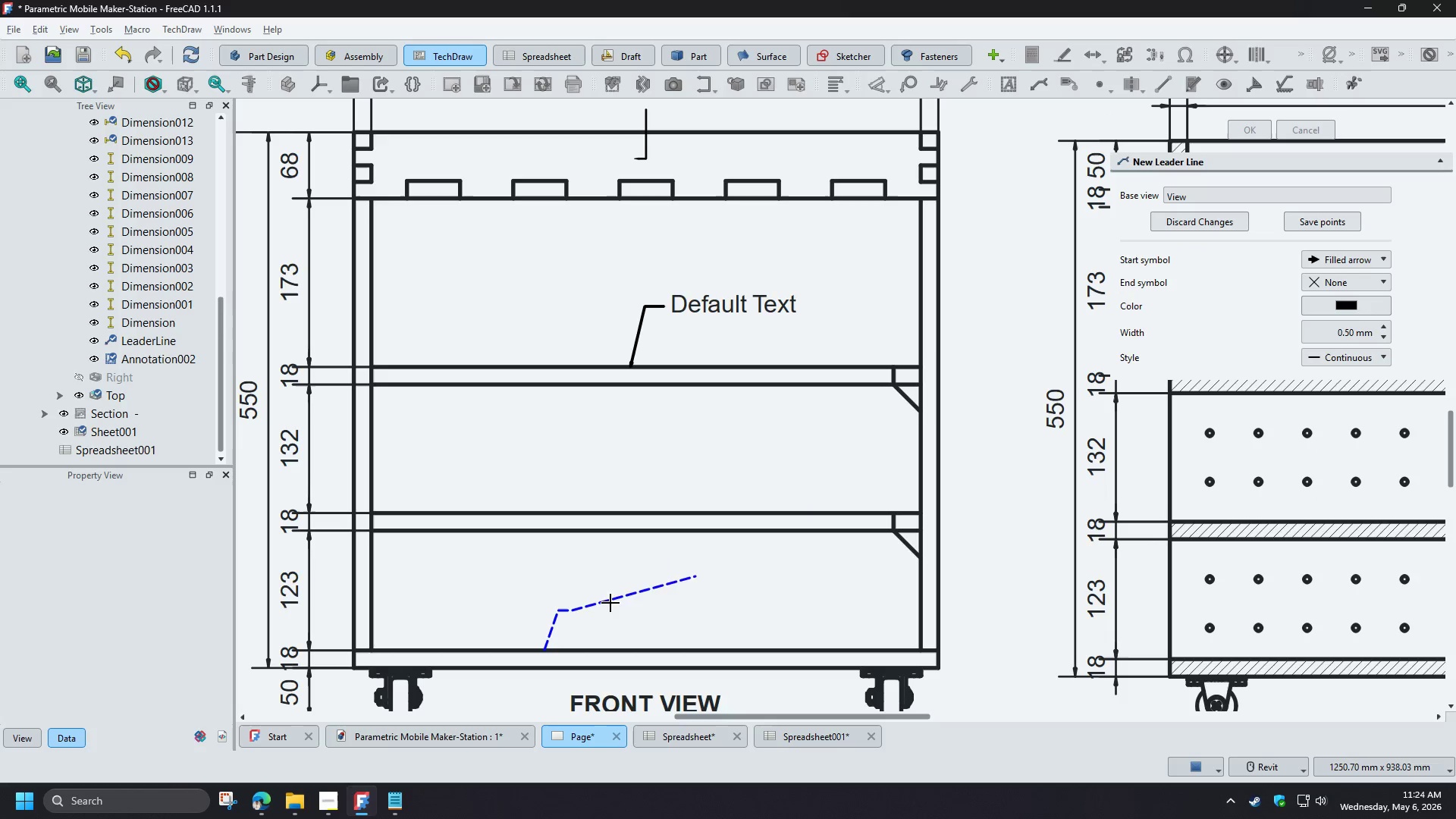 
right_click([606, 603])
 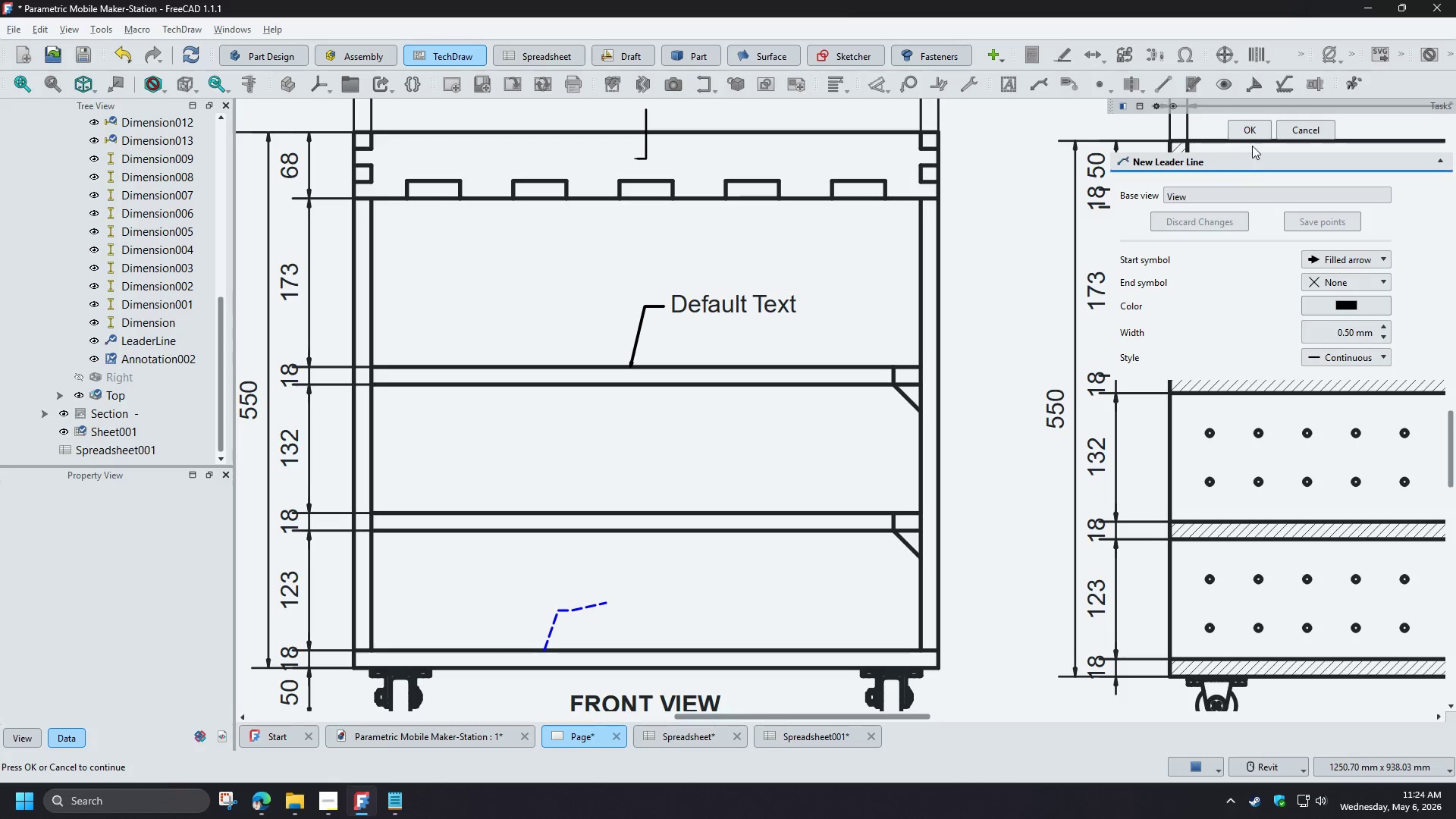 
left_click([1260, 127])
 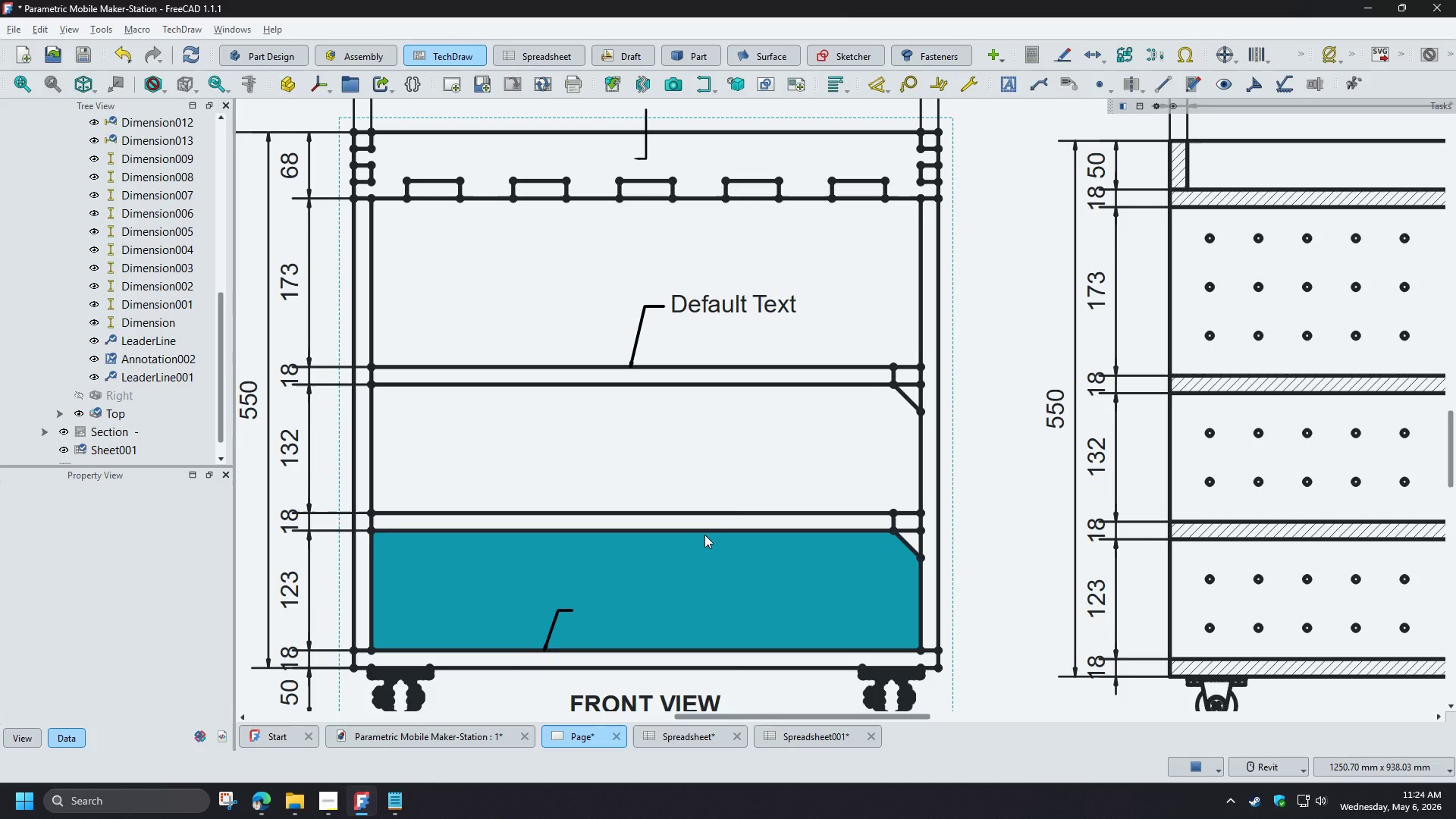 
wait(7.94)
 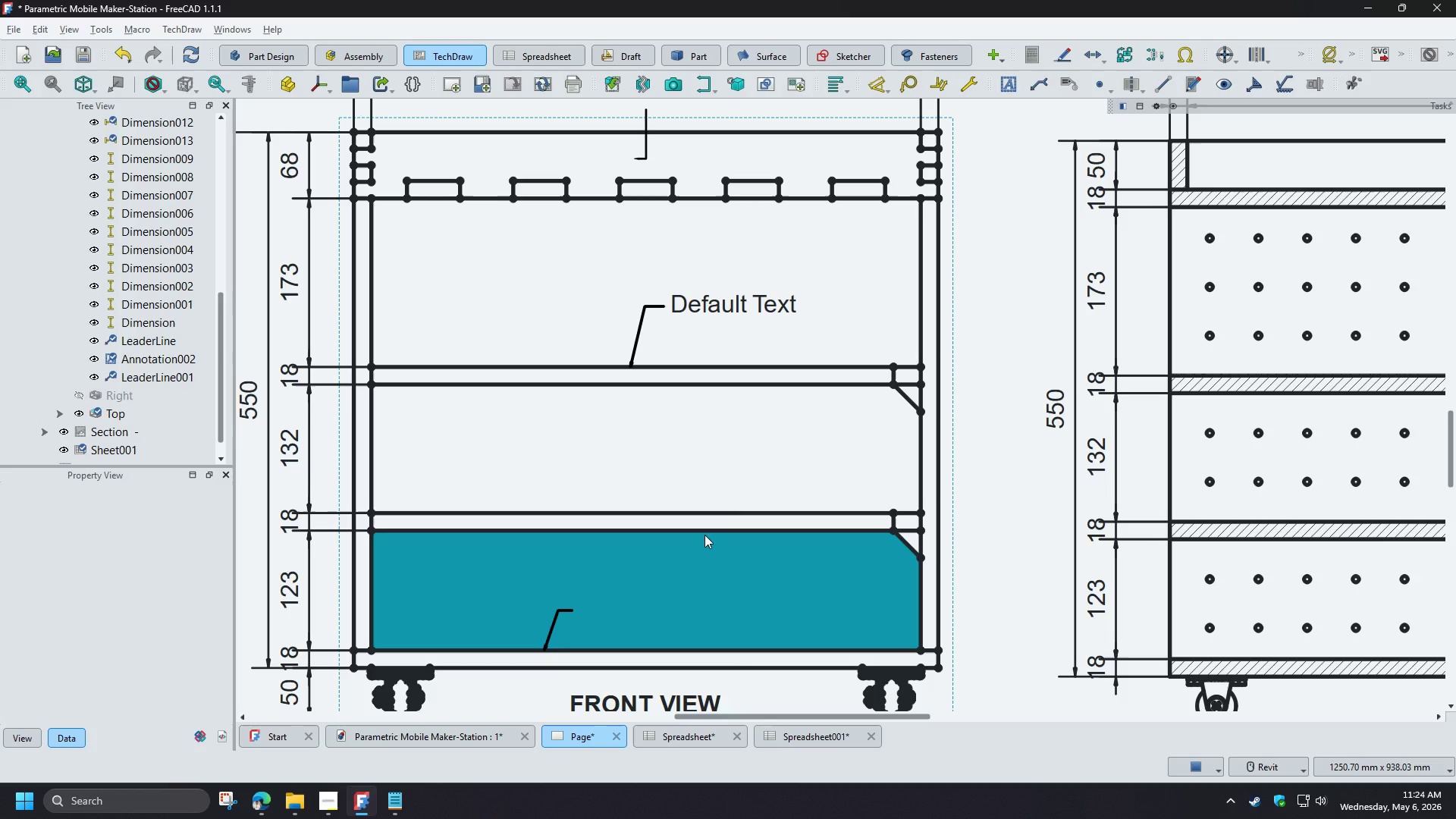 
left_click([147, 377])
 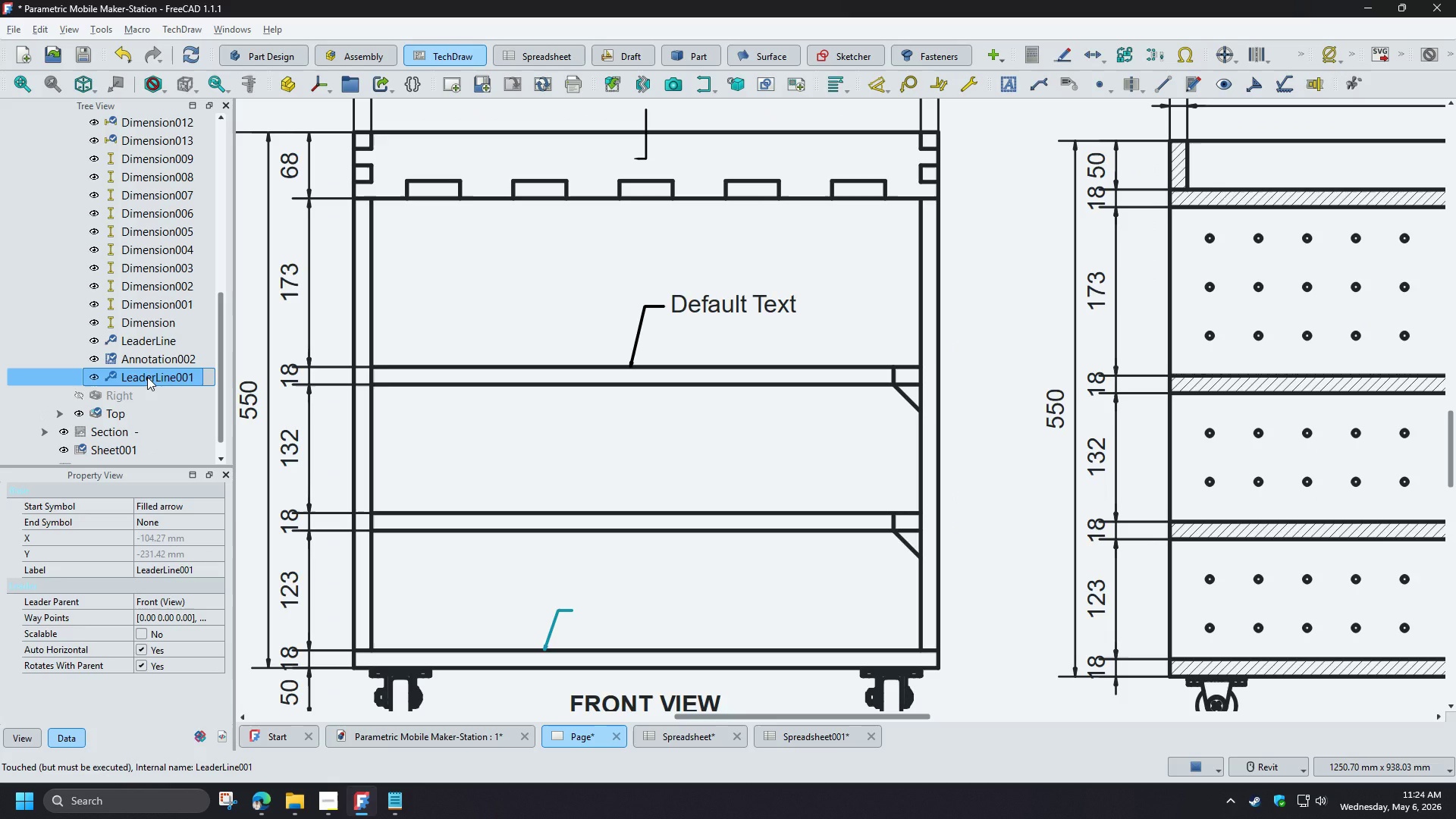 
key(Delete)
 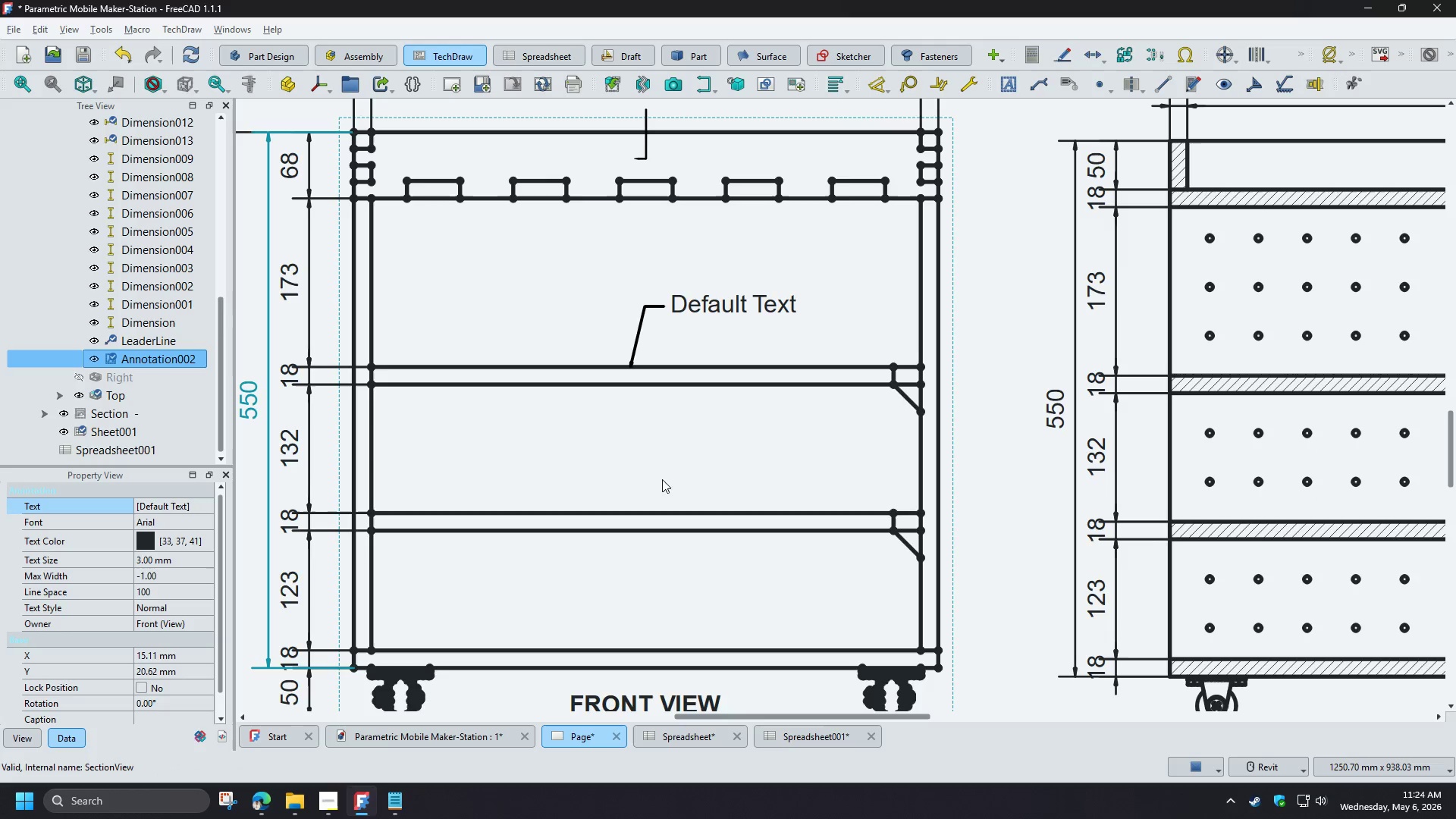 
left_click([662, 479])
 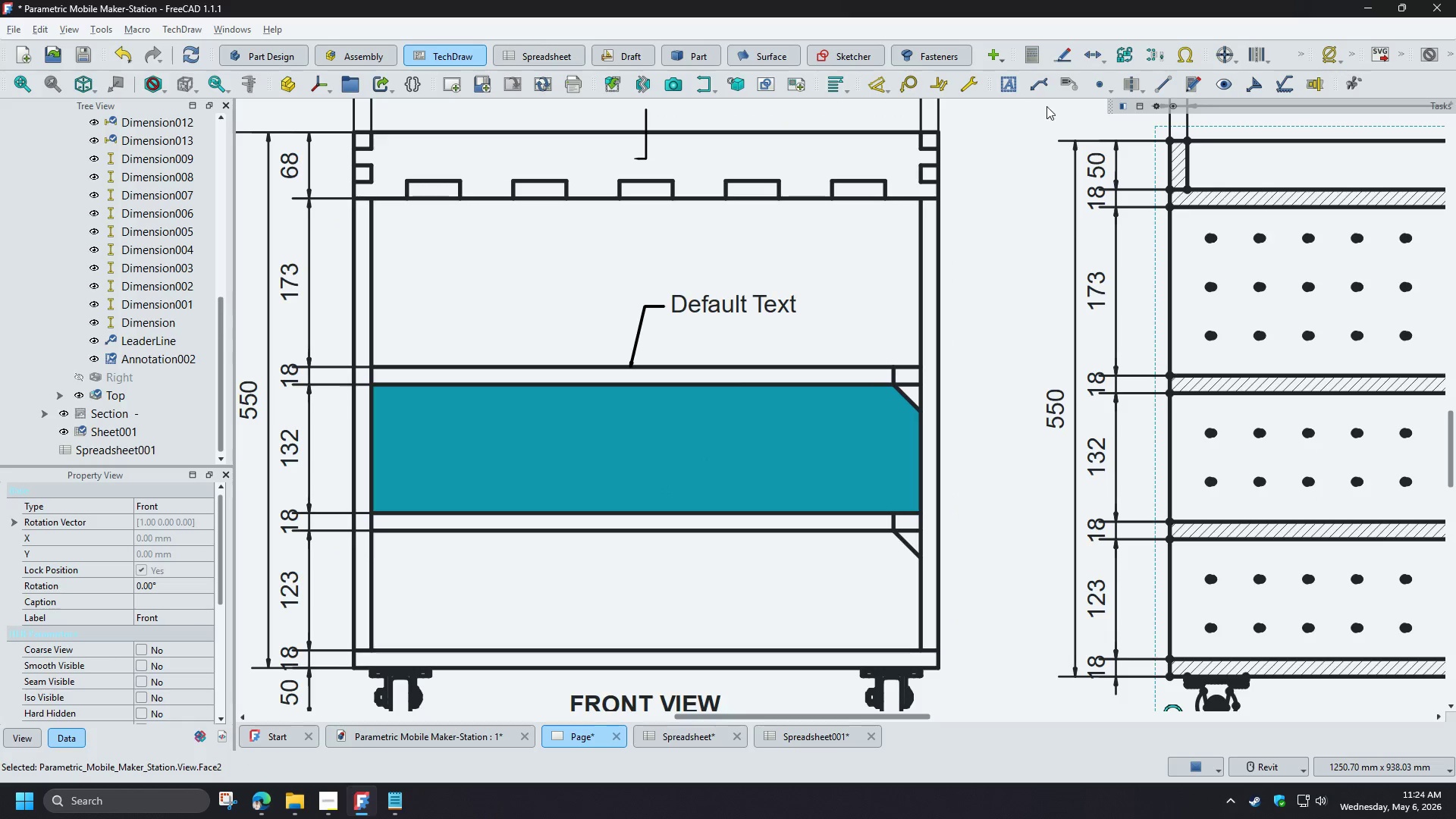 
left_click([1031, 90])
 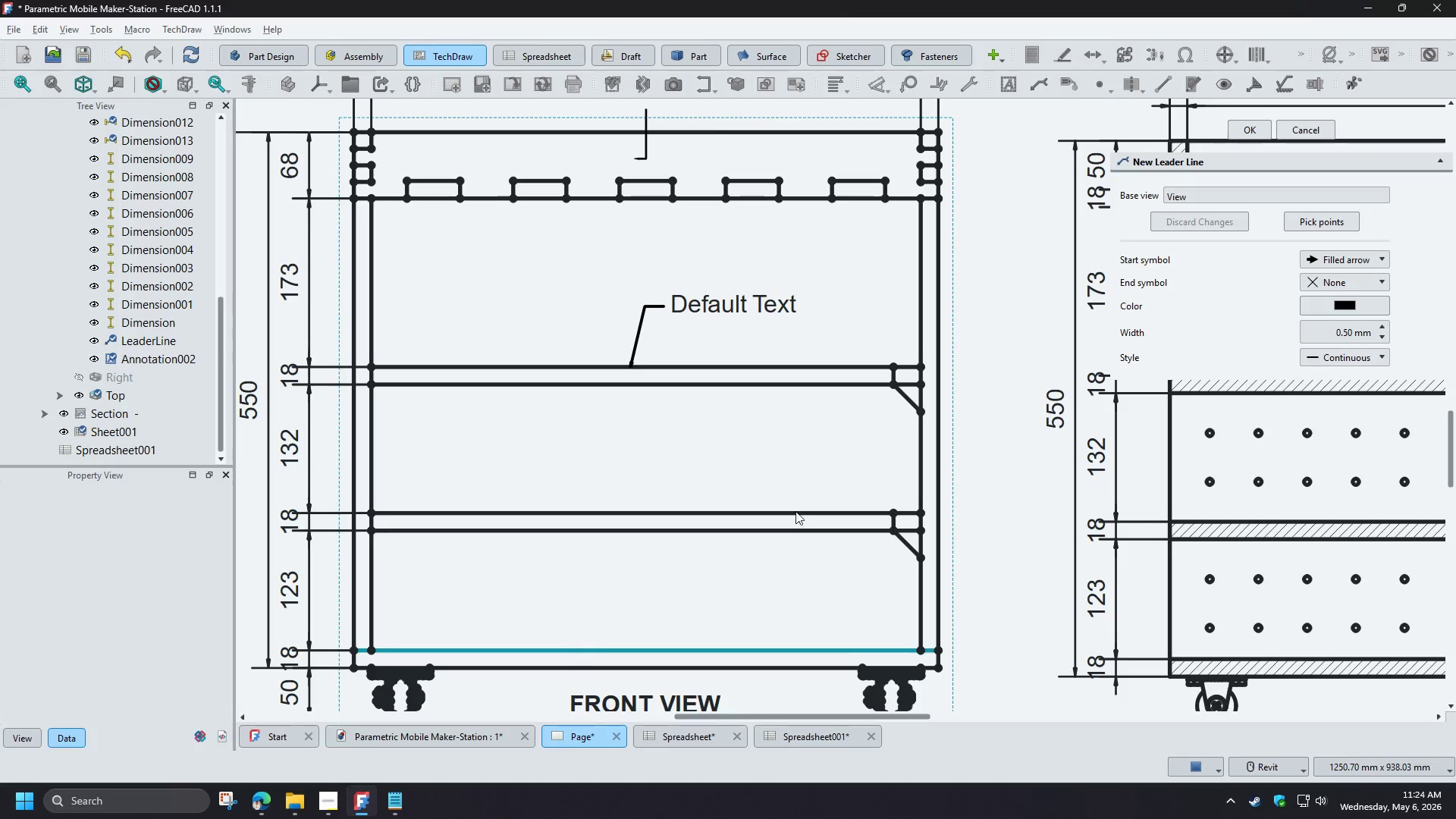 
left_click([1314, 223])
 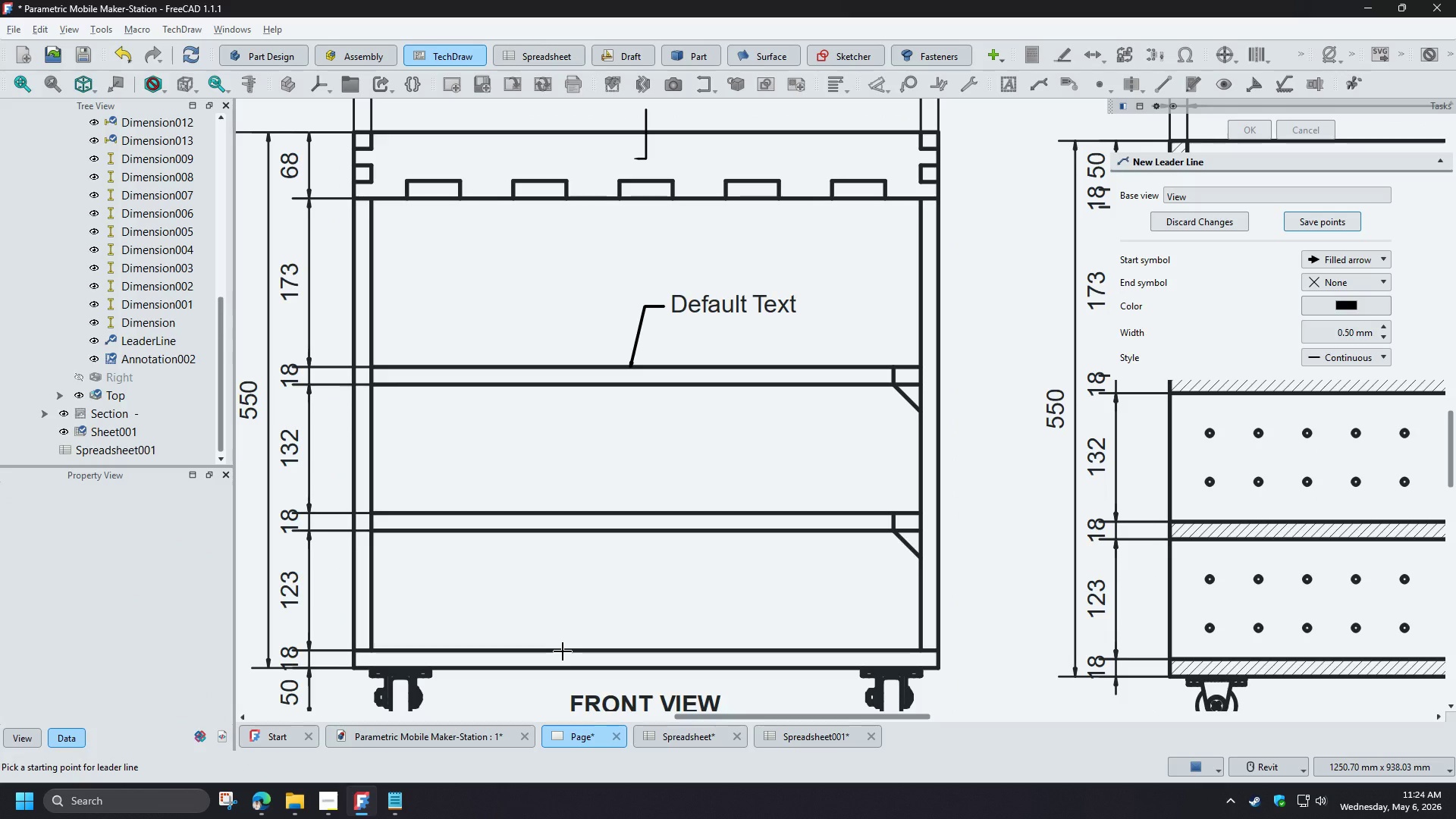 
left_click([563, 651])
 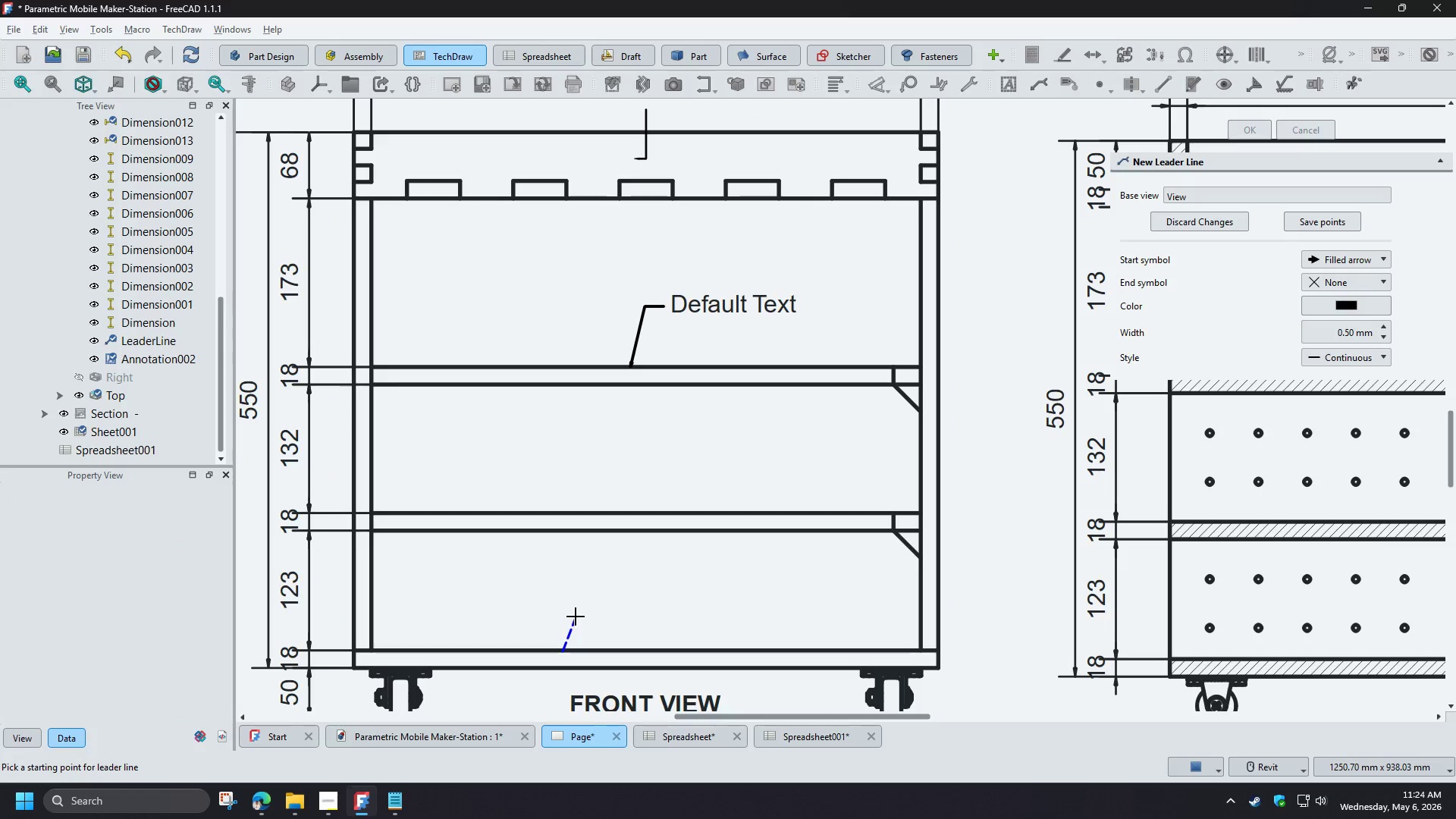 
left_click([576, 616])
 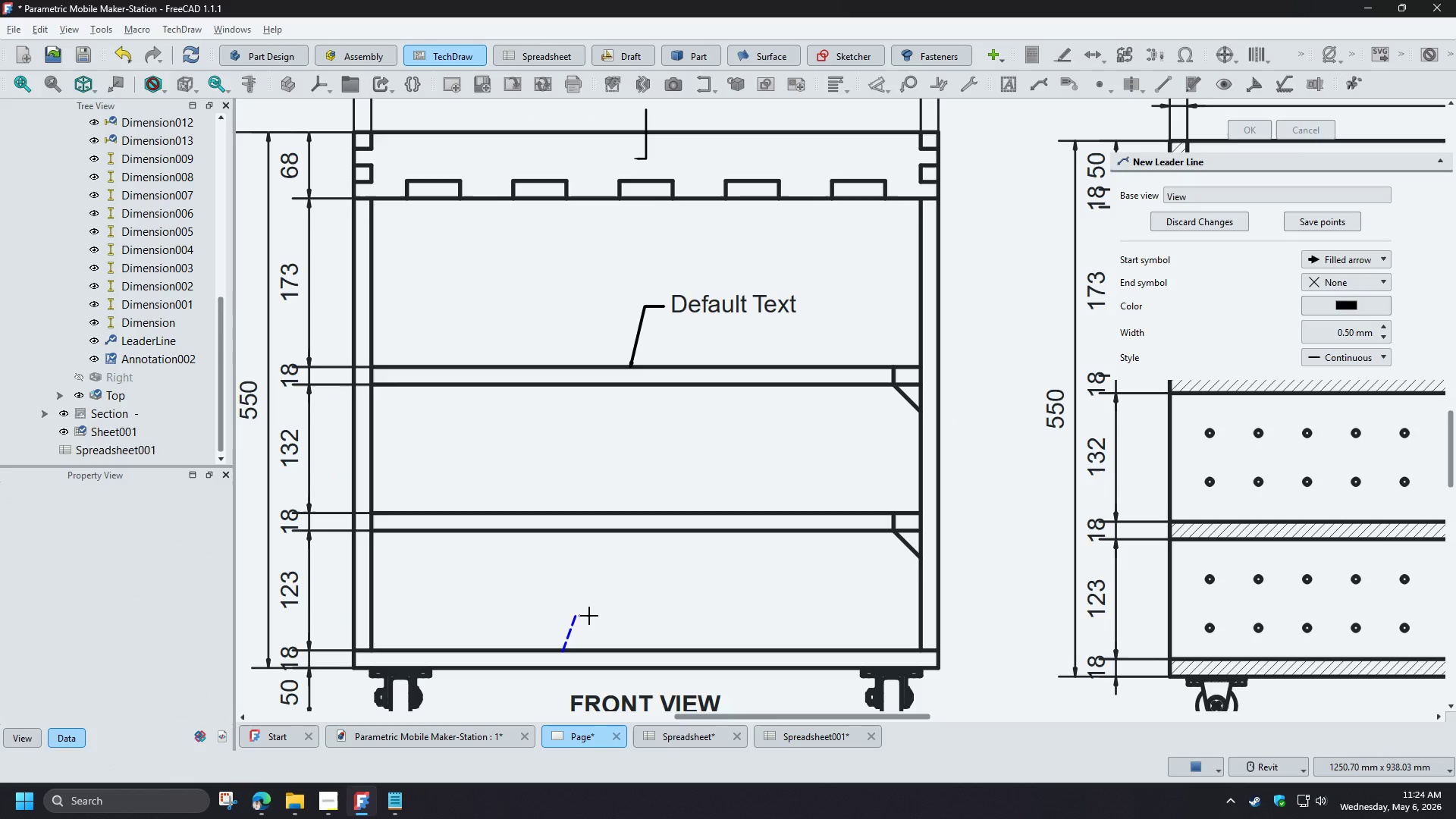 
hold_key(key=ControlLeft, duration=1.53)
 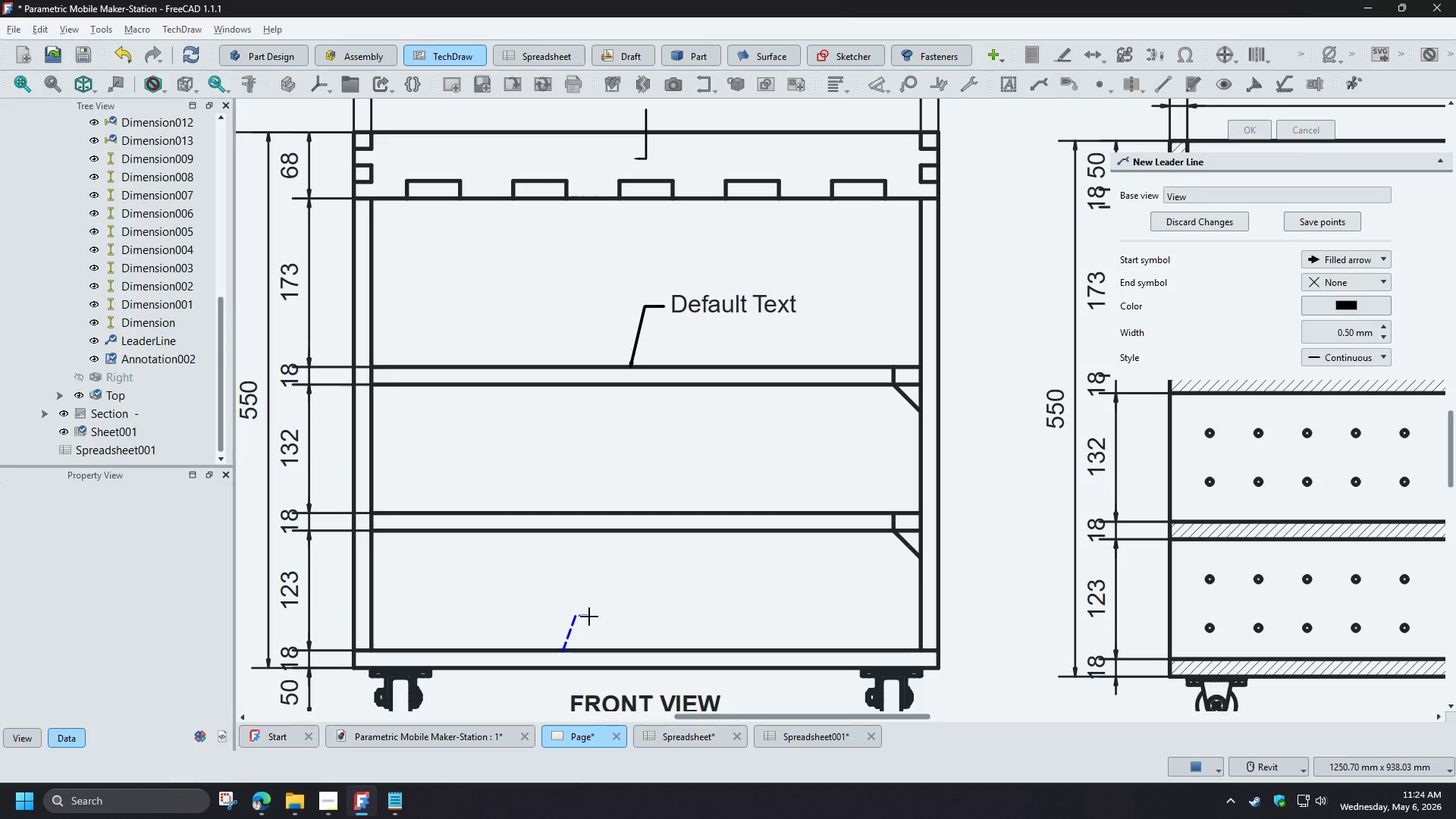 
hold_key(key=ControlLeft, duration=1.51)
 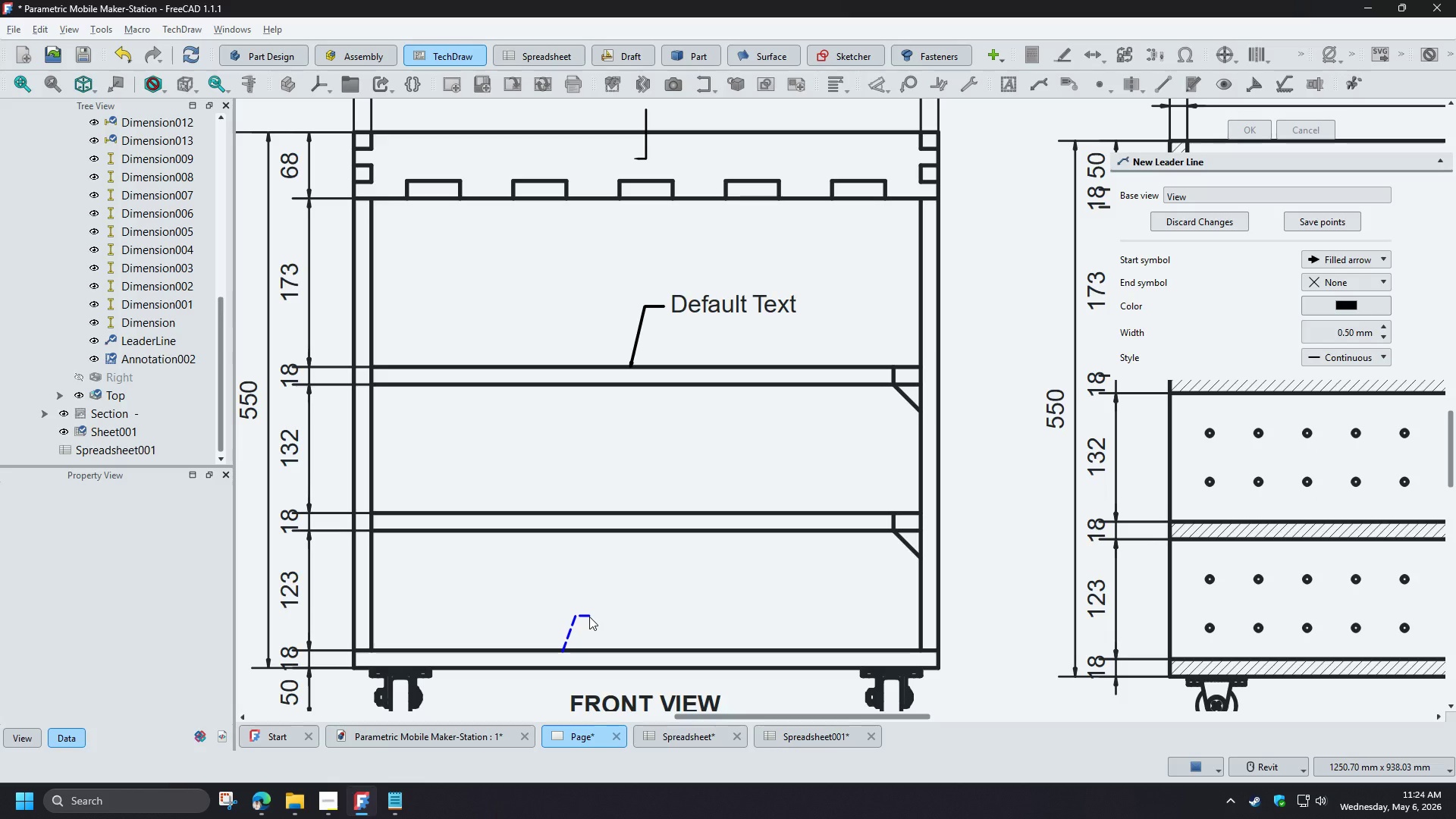 
hold_key(key=ControlLeft, duration=0.89)
left_click([589, 617])
 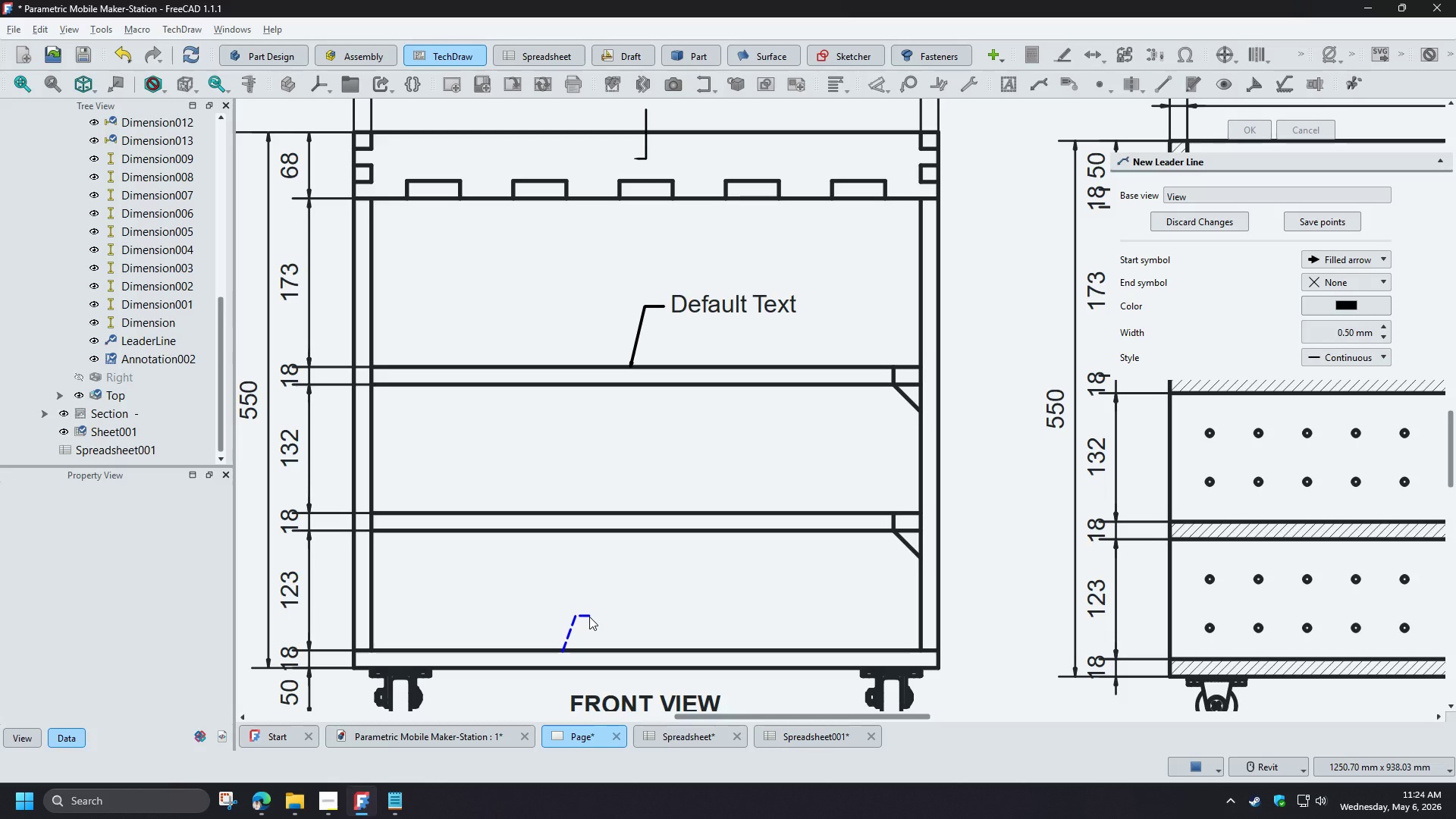 
right_click([589, 617])
 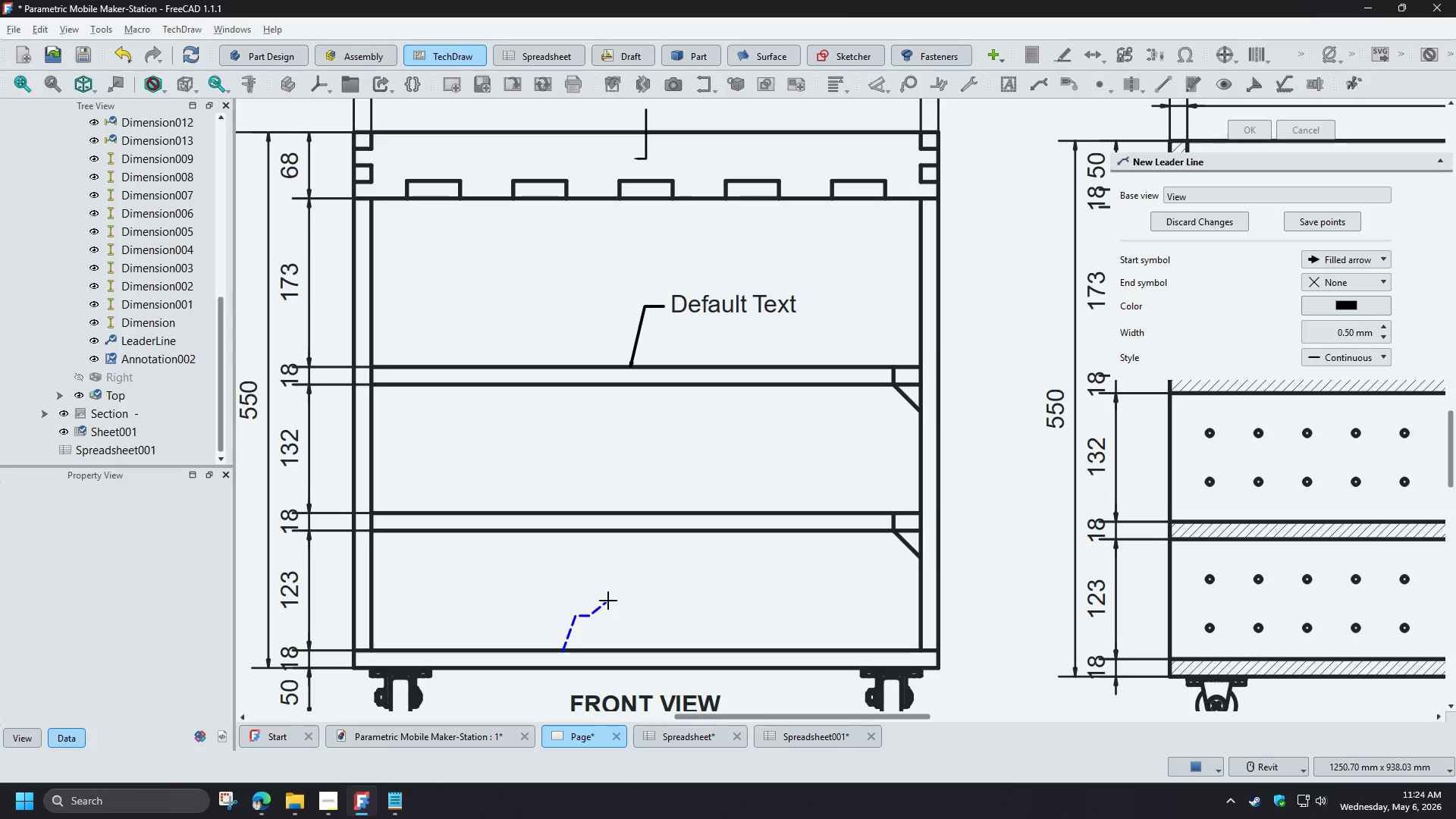 
right_click([608, 601])
 